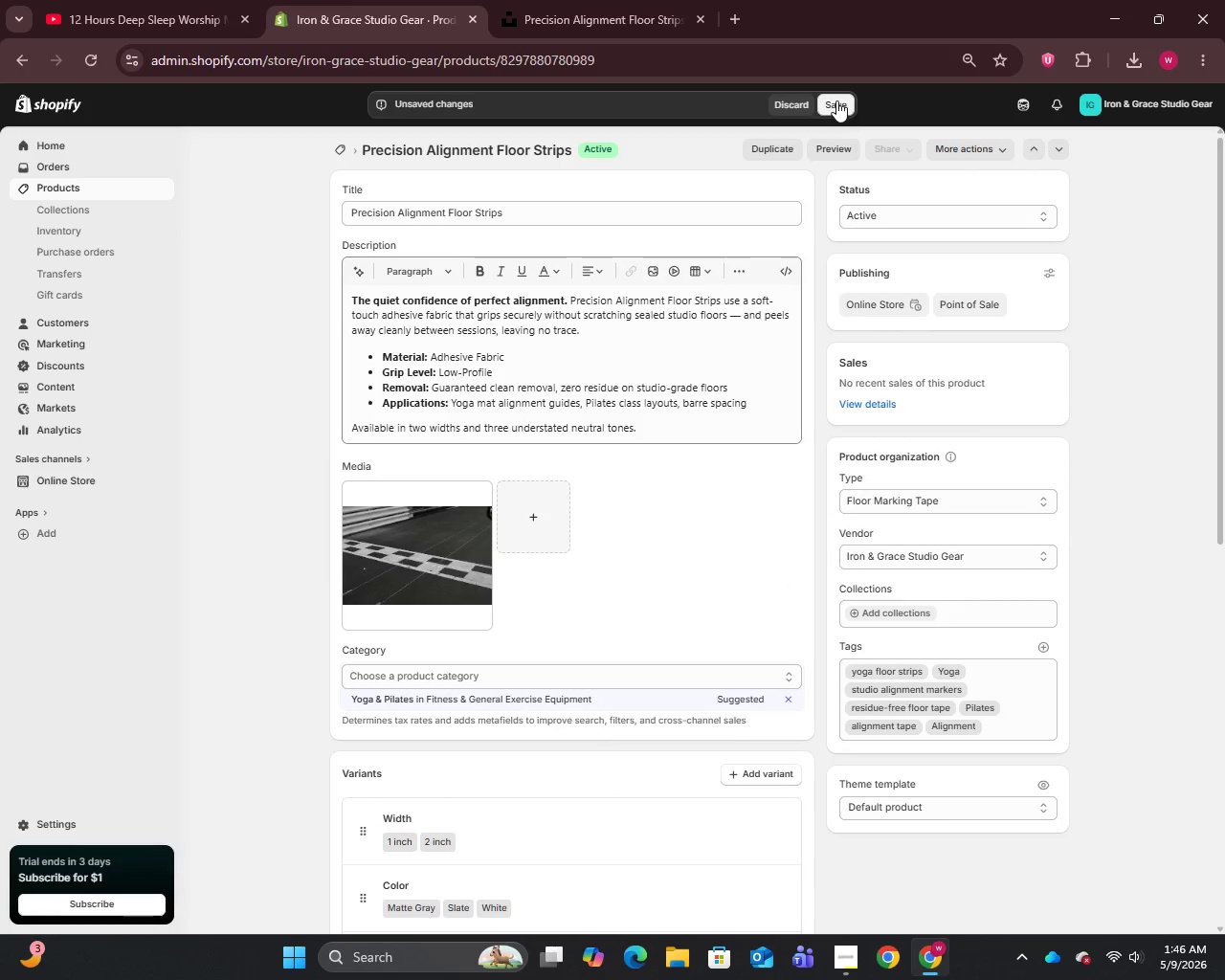 
left_click([836, 100])
 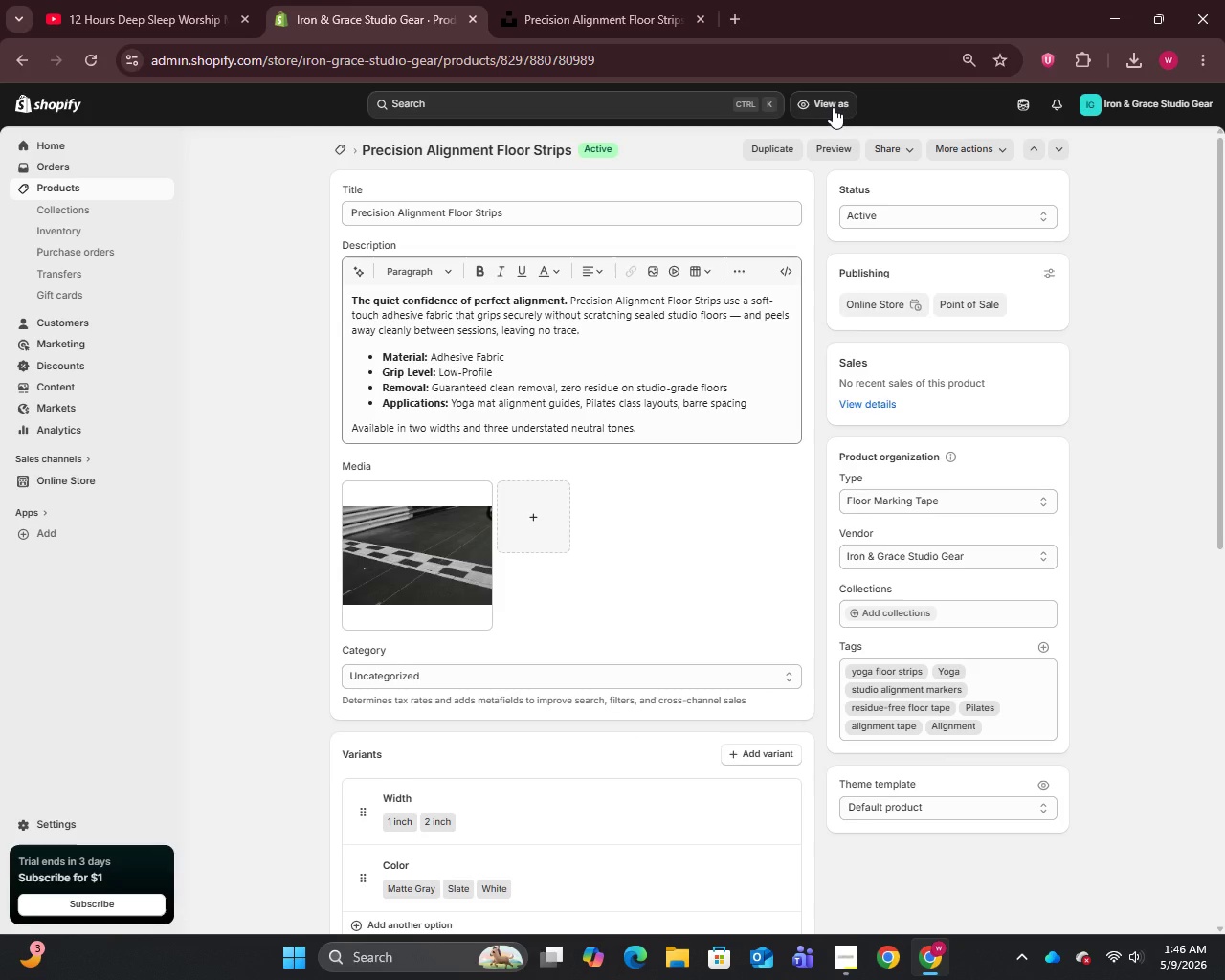 
wait(15.19)
 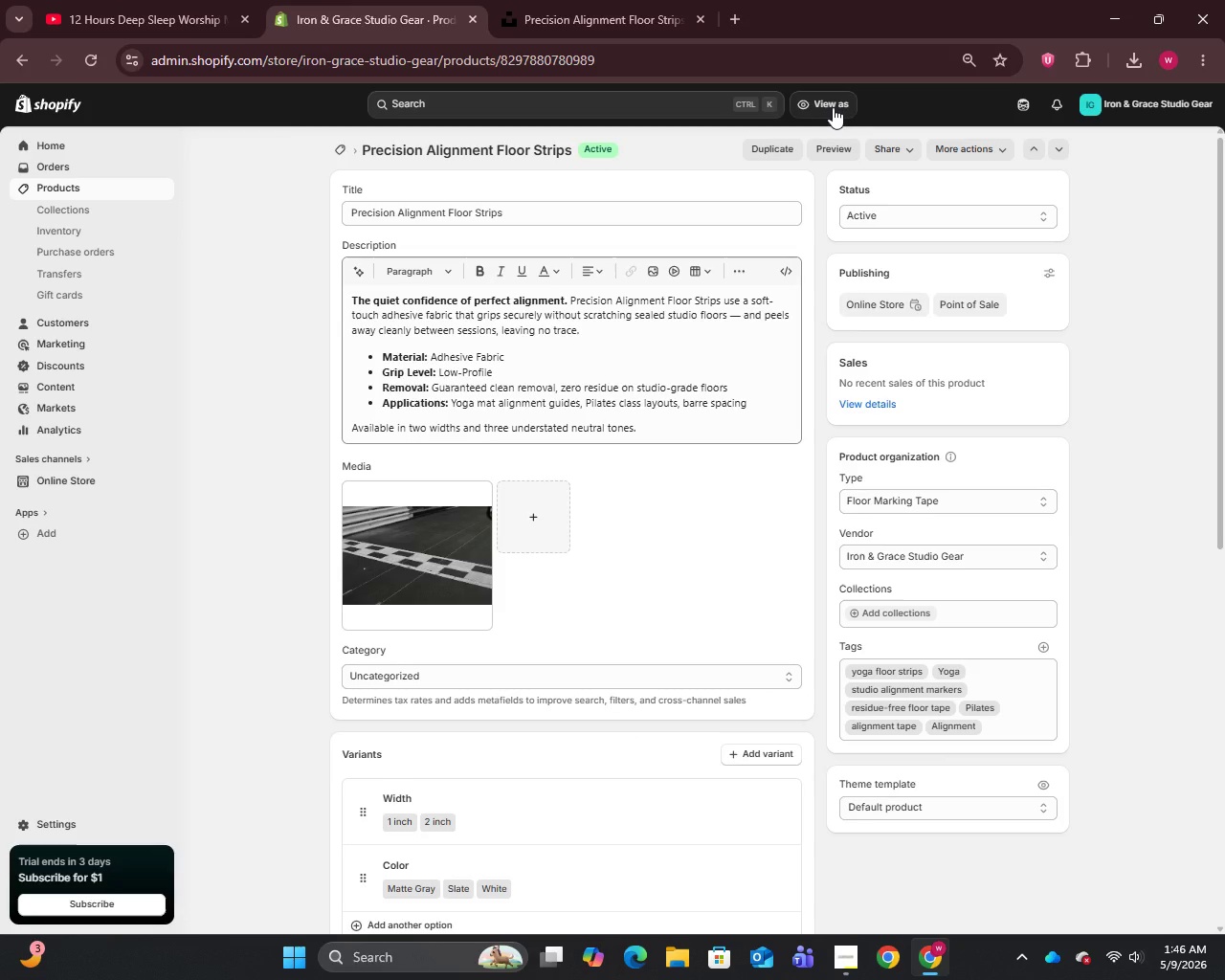 
left_click([58, 187])
 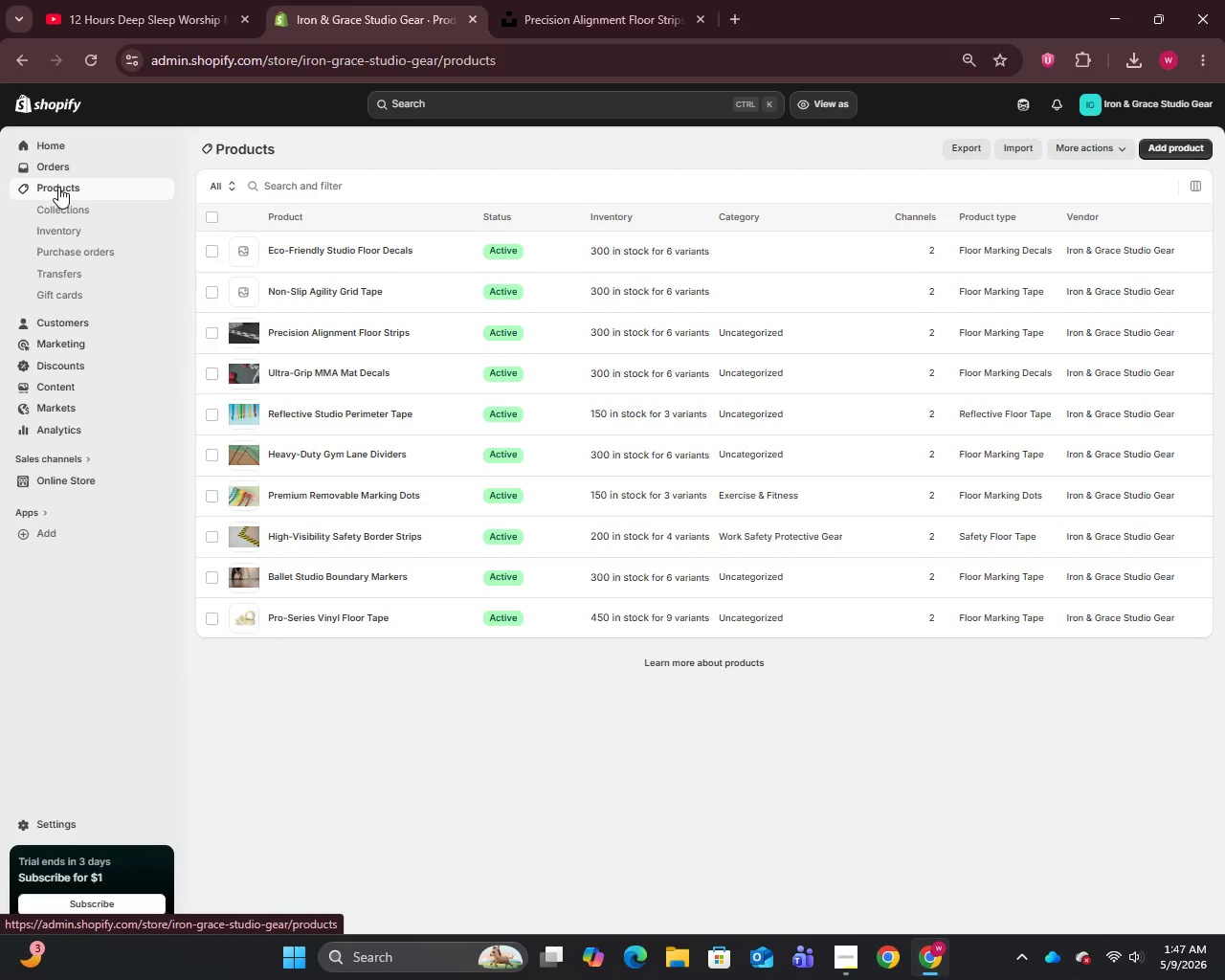 
wait(25.25)
 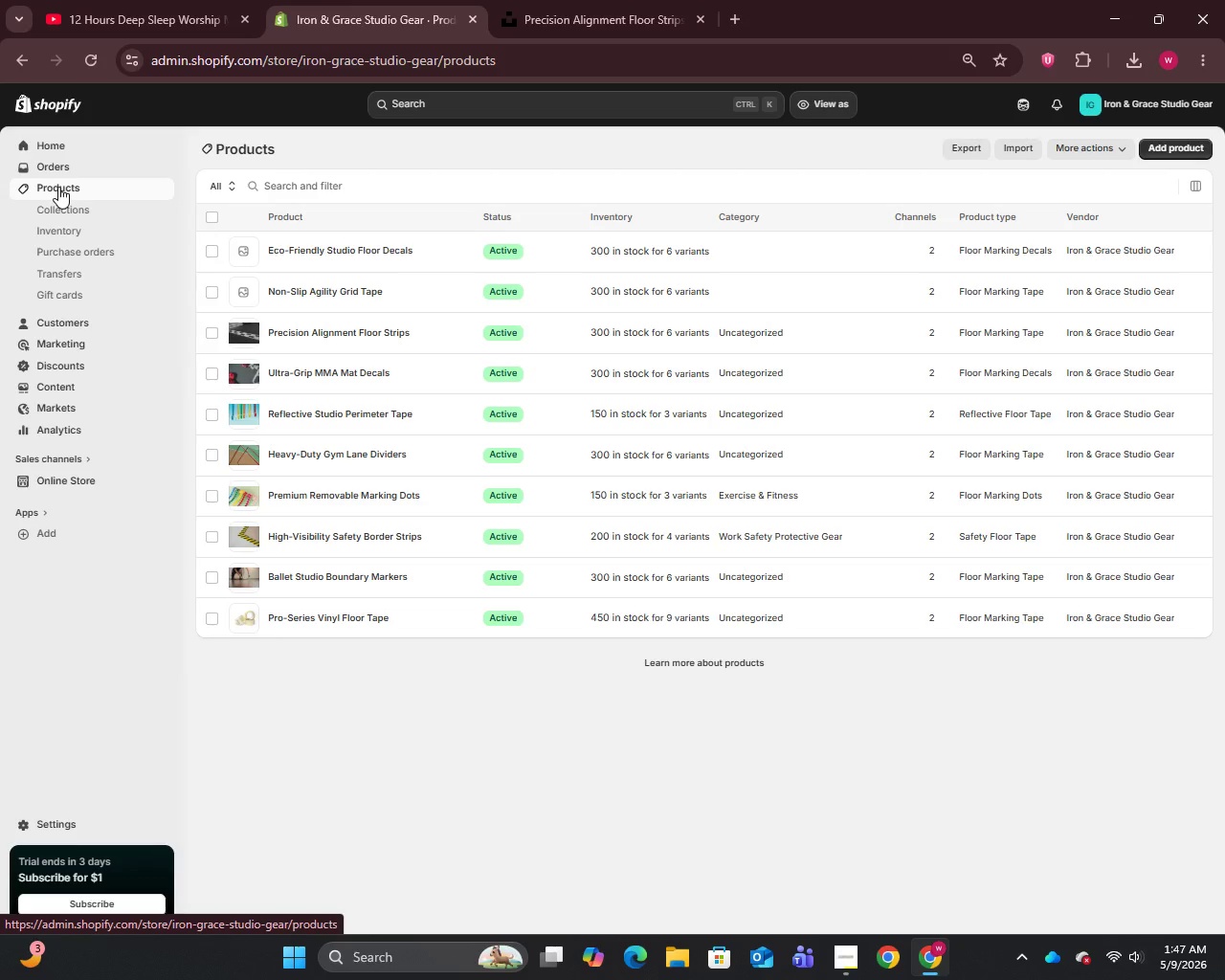 
hold_key(key=MetaLeft, duration=6.33)
 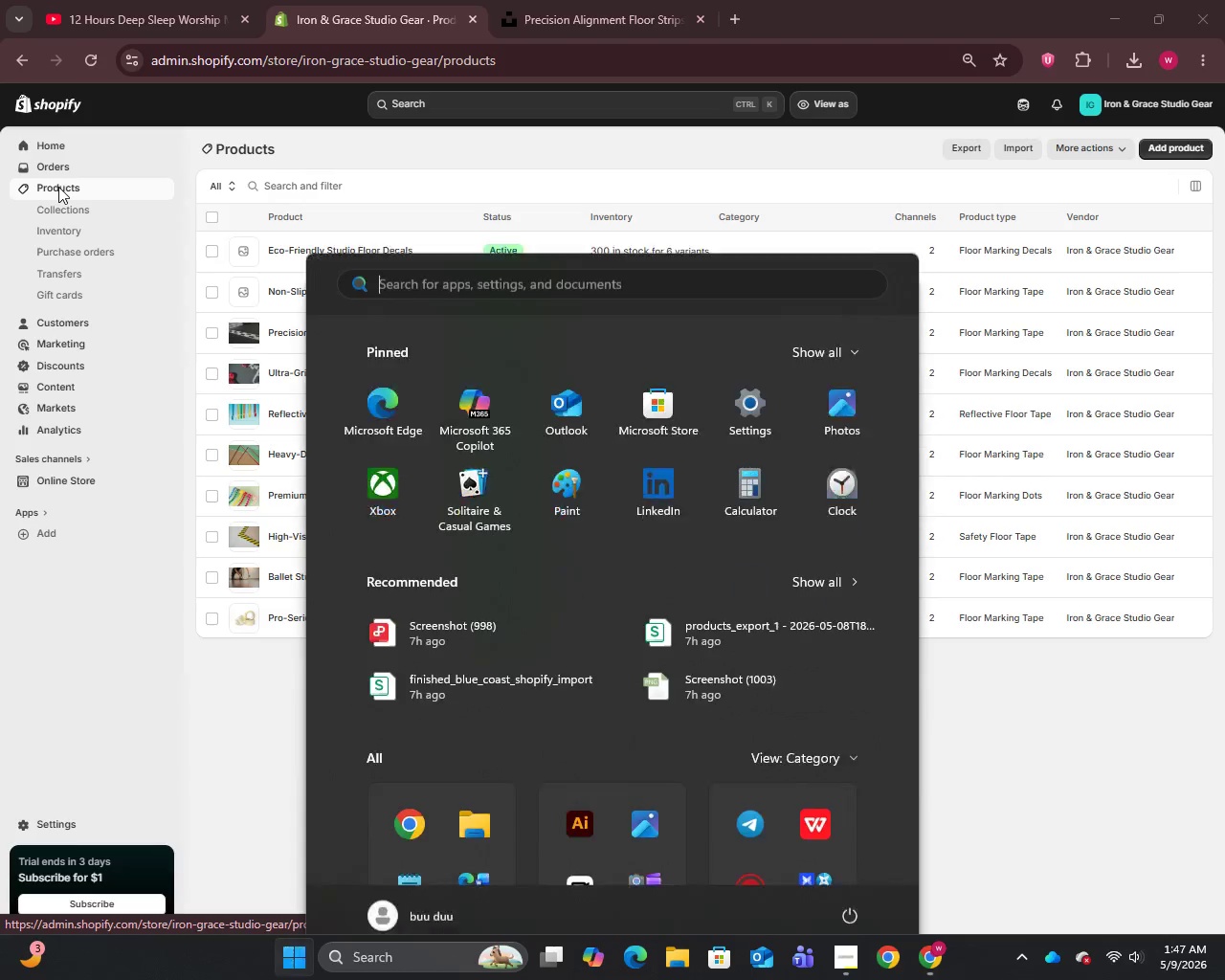 
hold_key(key=MetaLeft, duration=5.86)
 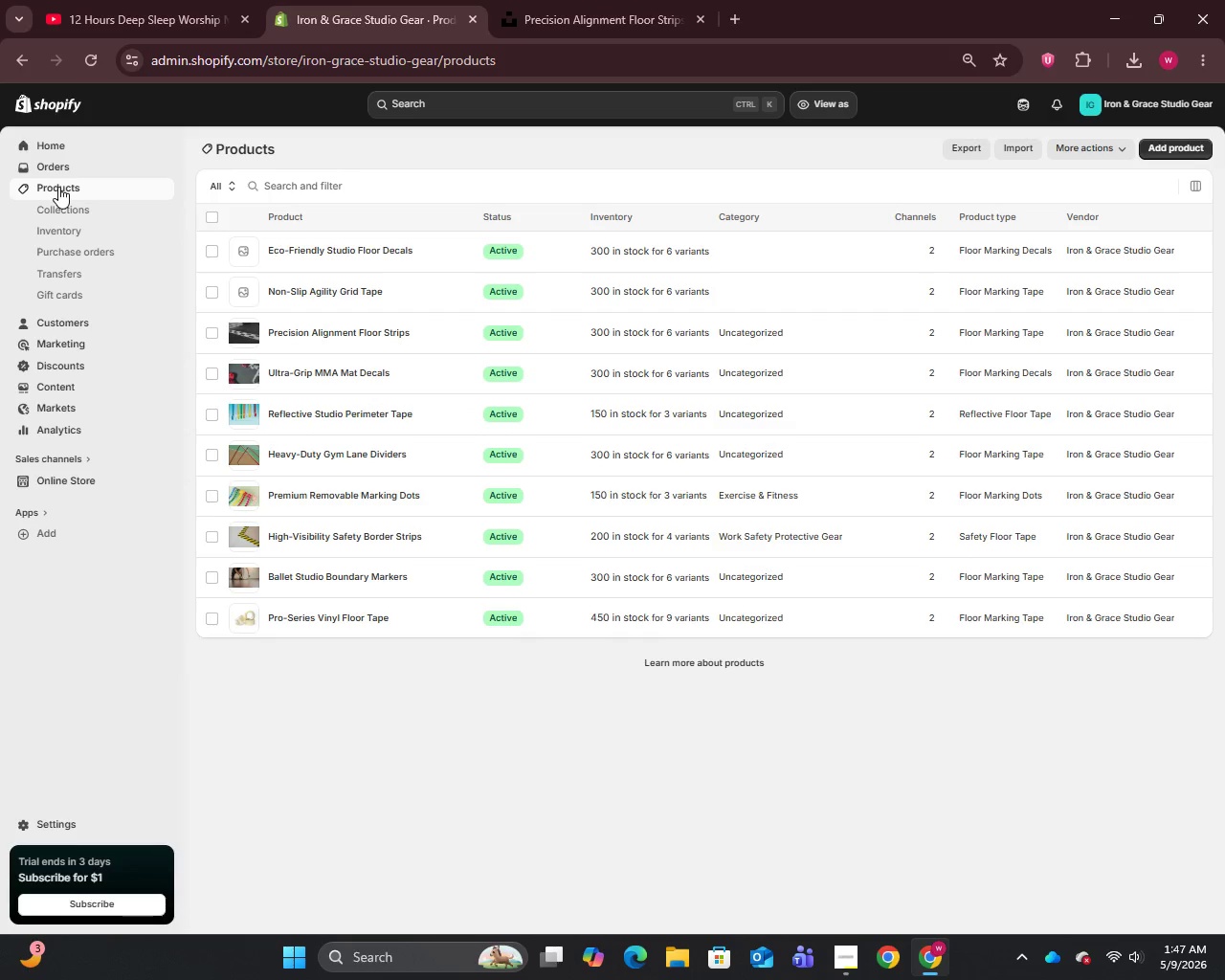 
hold_key(key=MetaLeft, duration=11.38)
 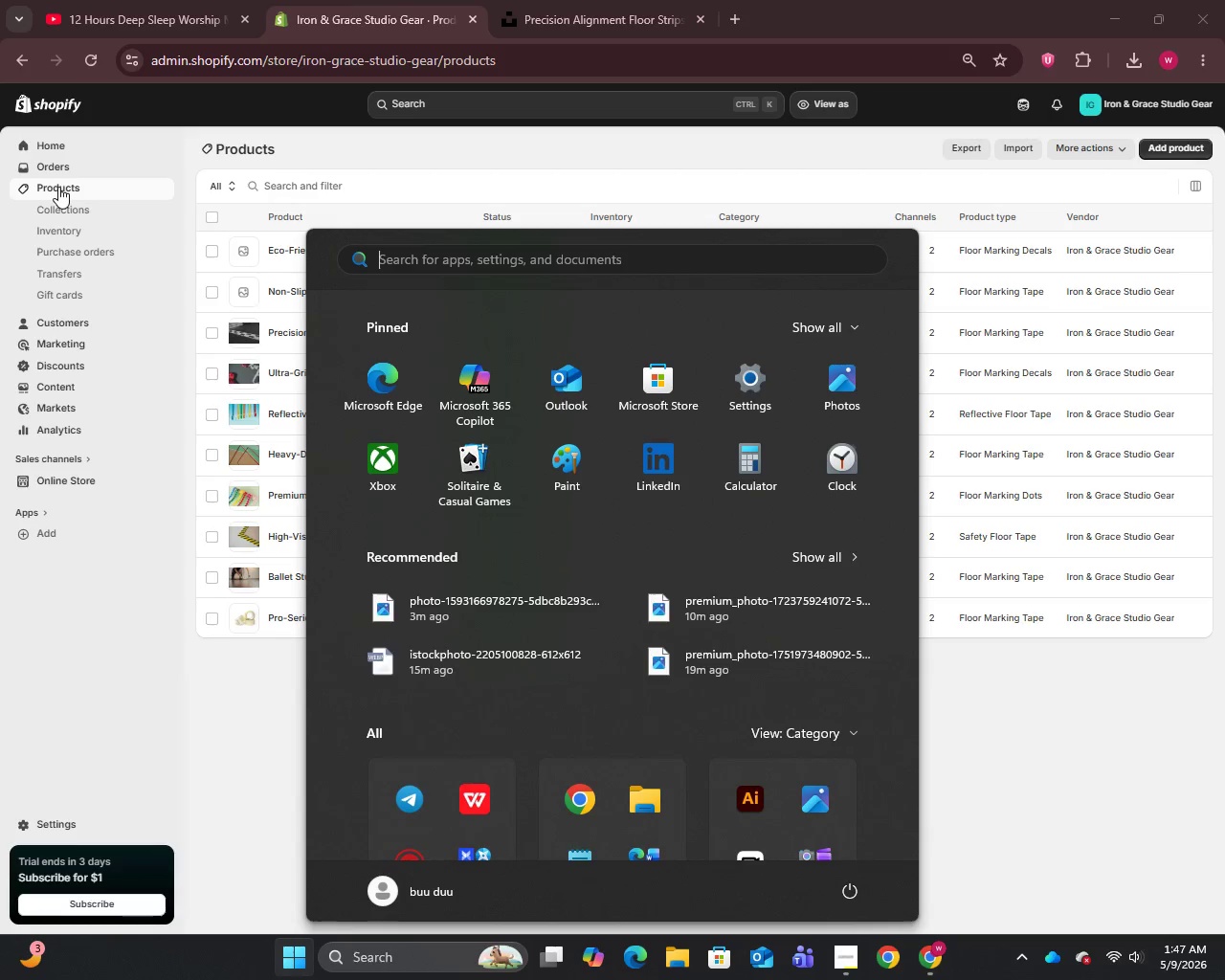 
key(Meta+MetaLeft)
 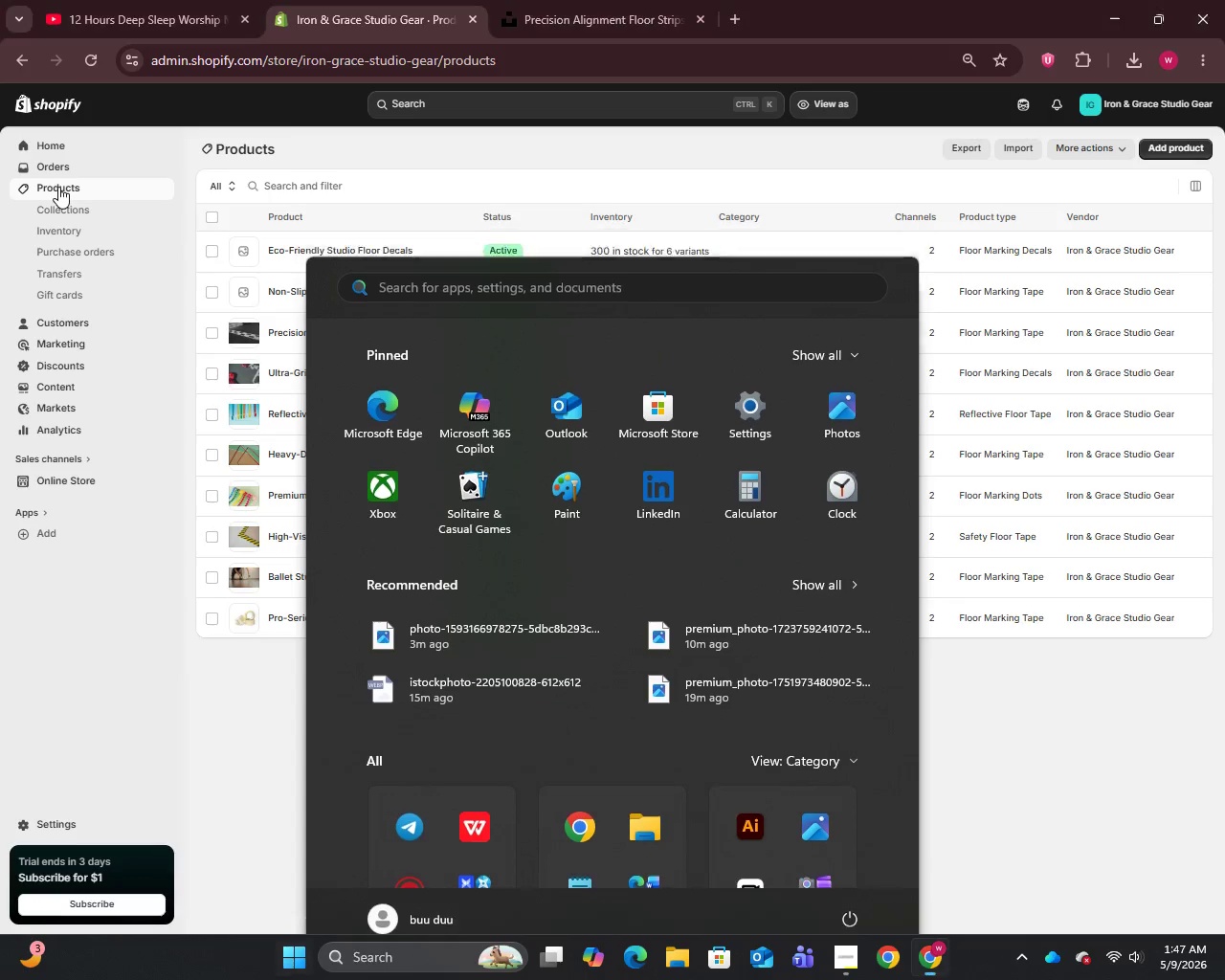 
key(Meta+MetaLeft)
 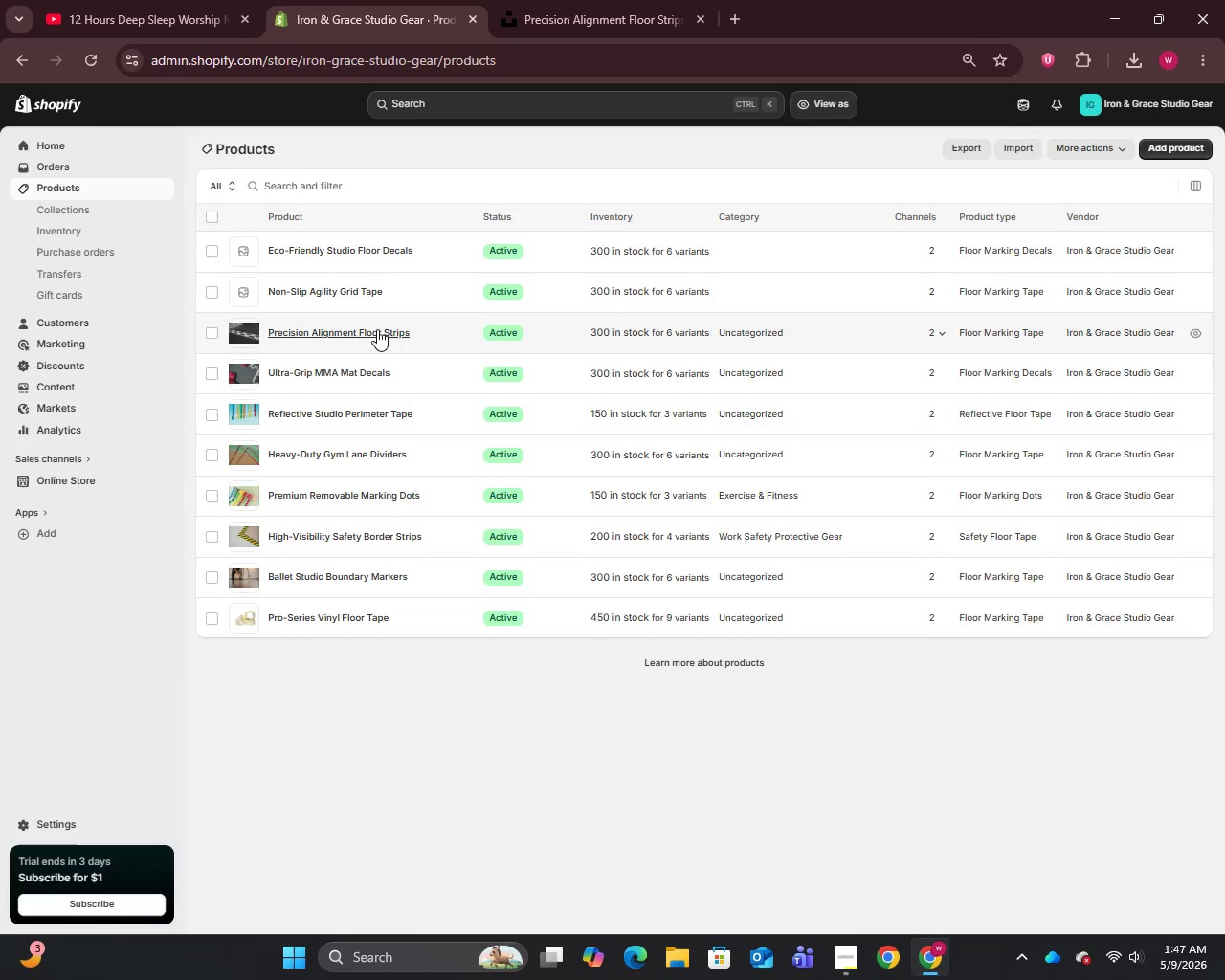 
left_click([344, 296])
 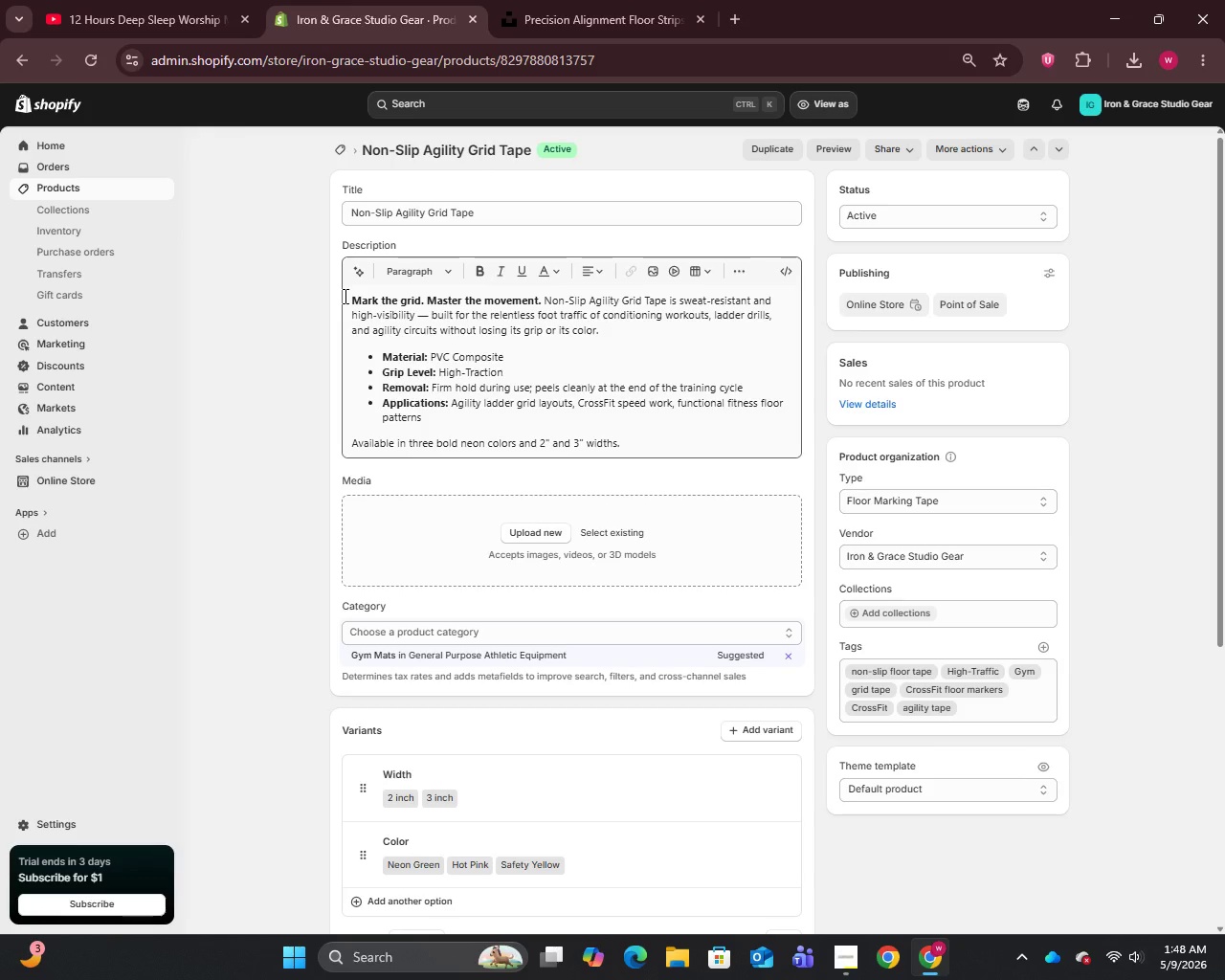 
wait(23.64)
 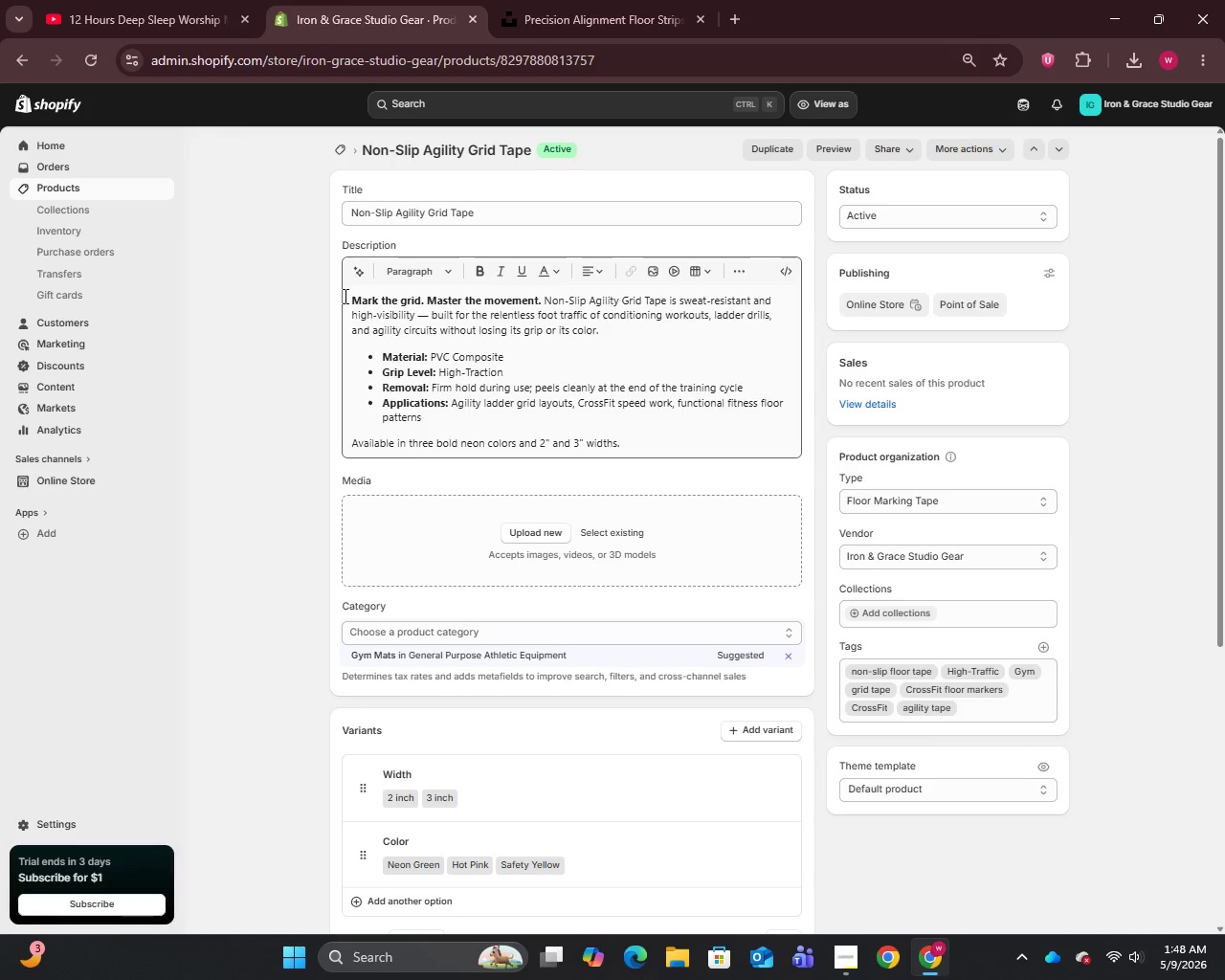 
left_click([56, 191])
 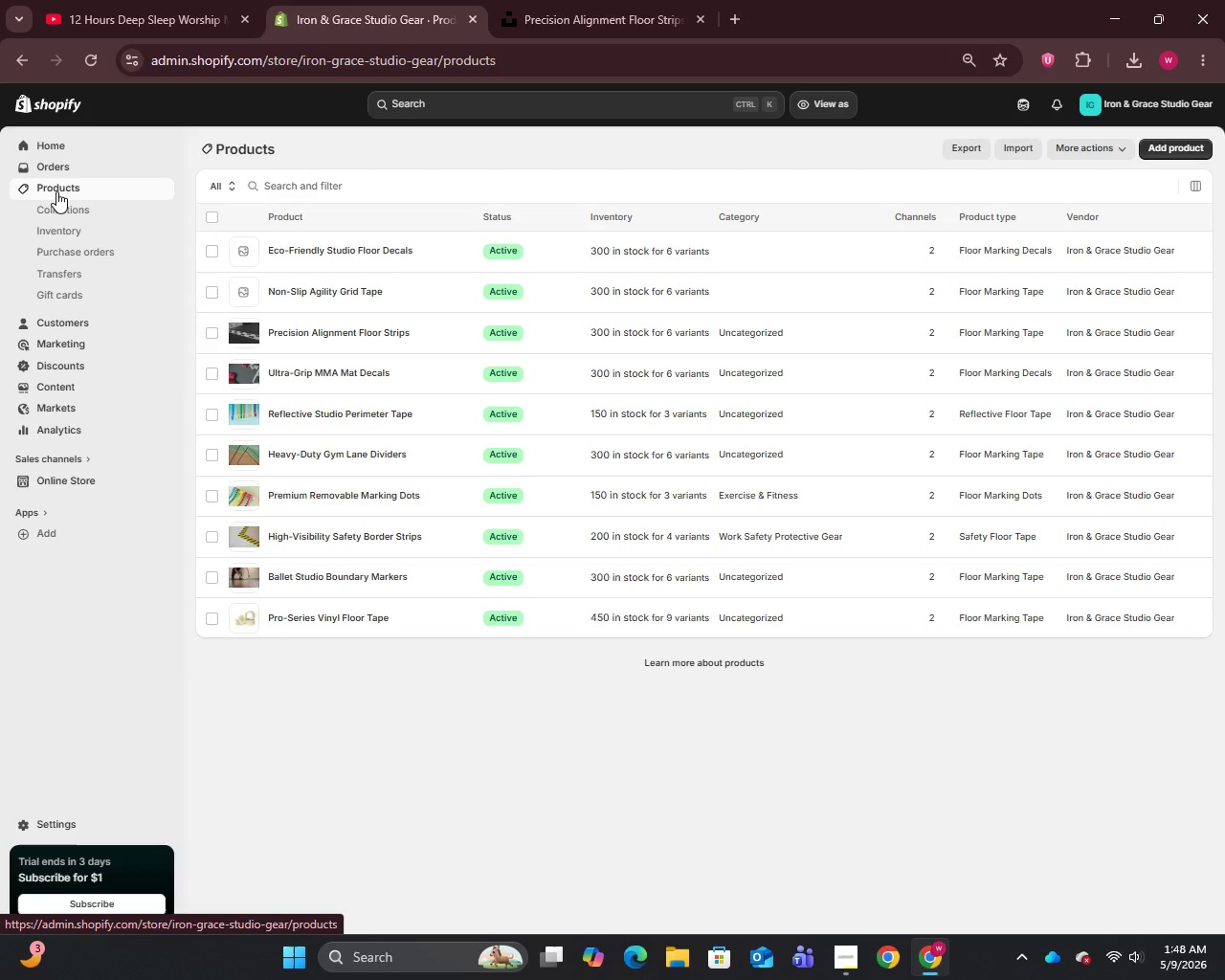 
wait(10.73)
 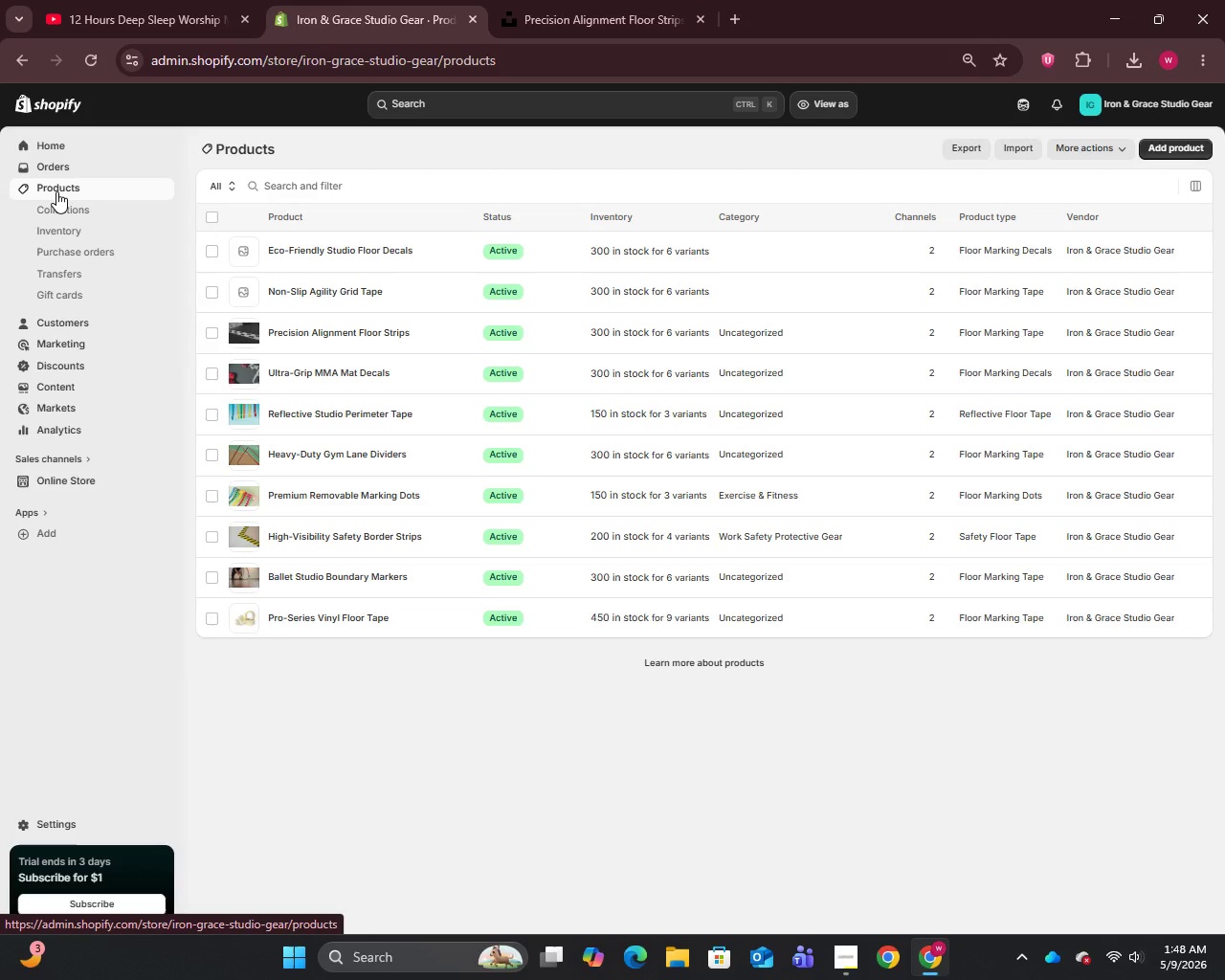 
left_click([294, 294])
 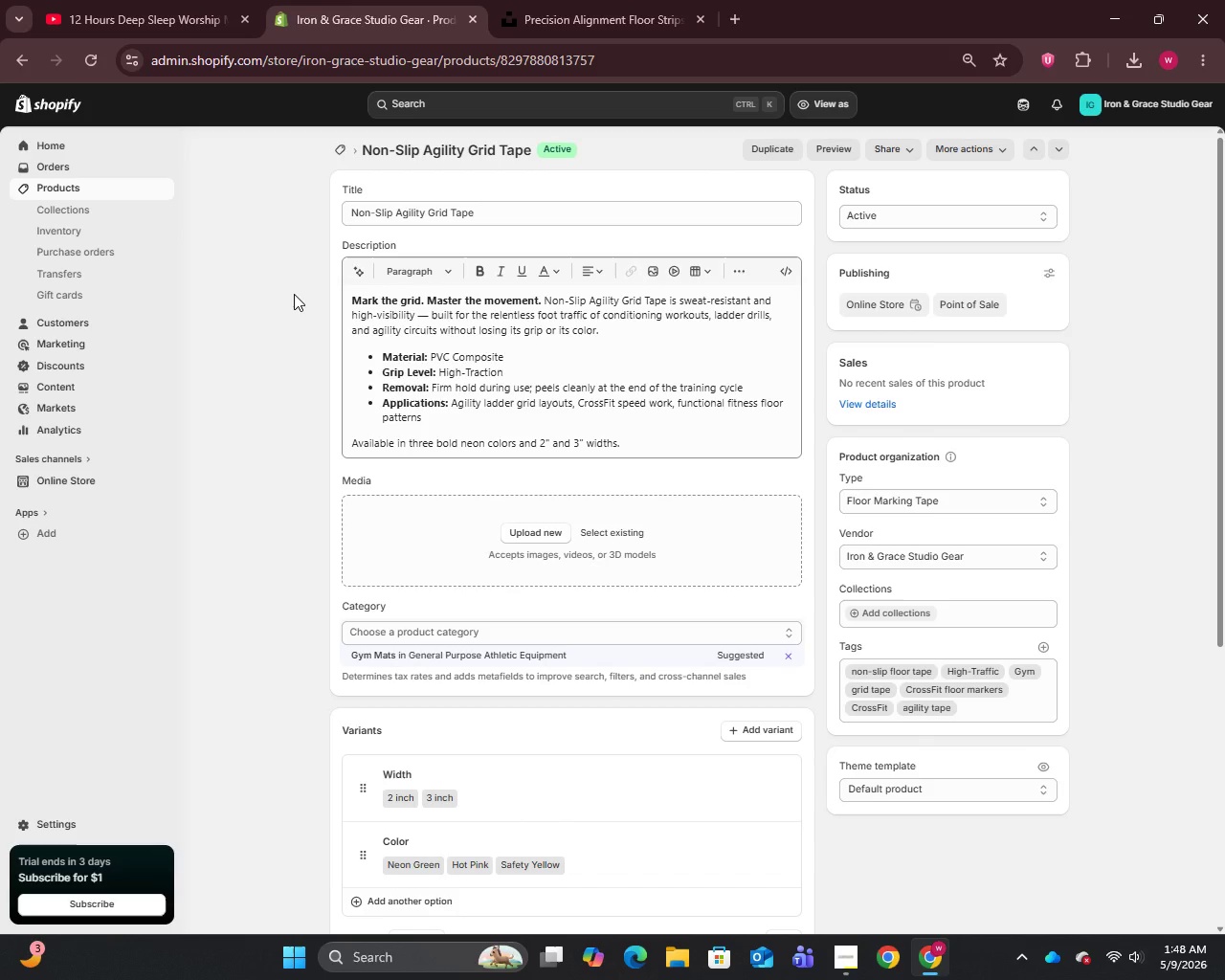 
wait(7.77)
 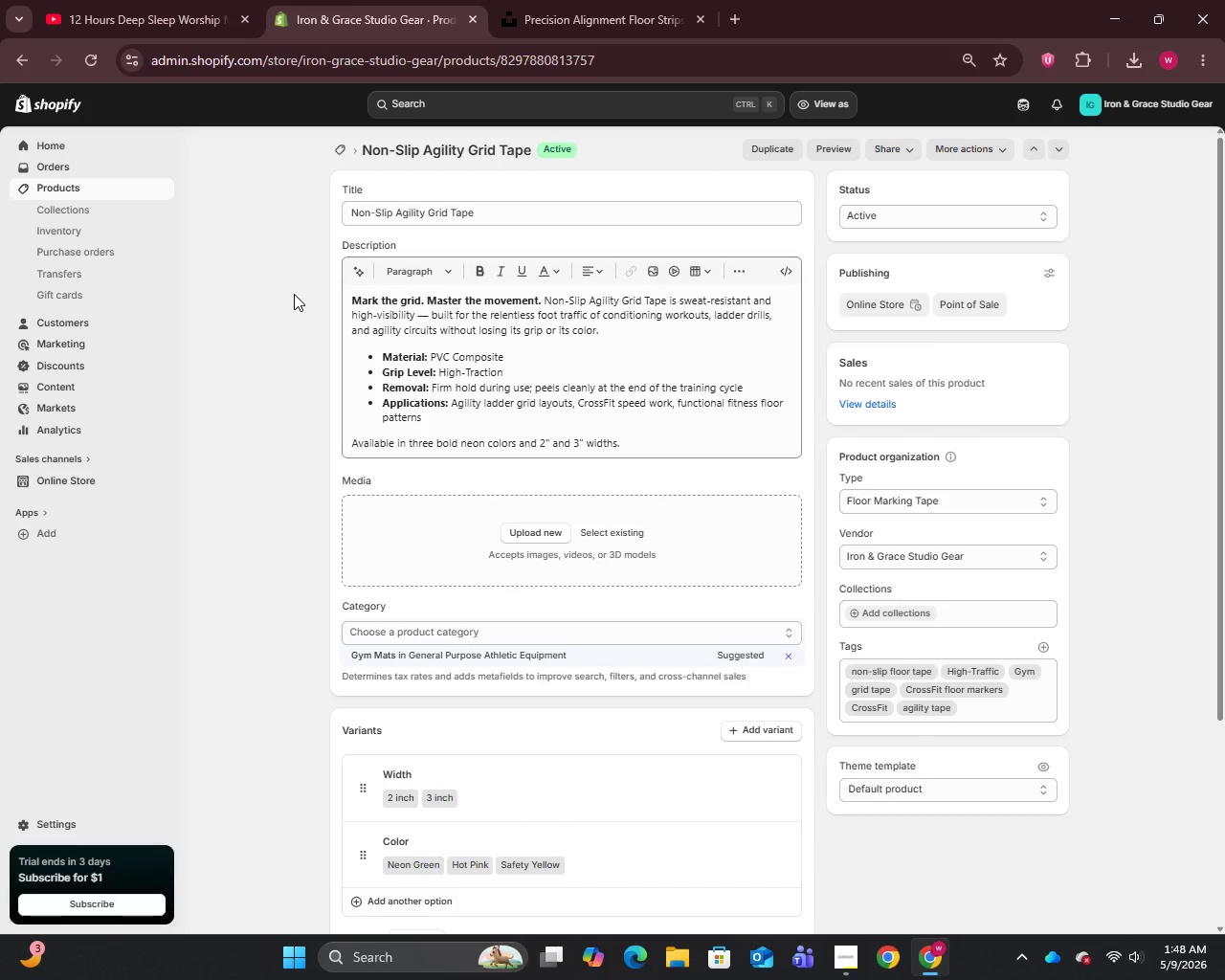 
left_click([427, 317])
 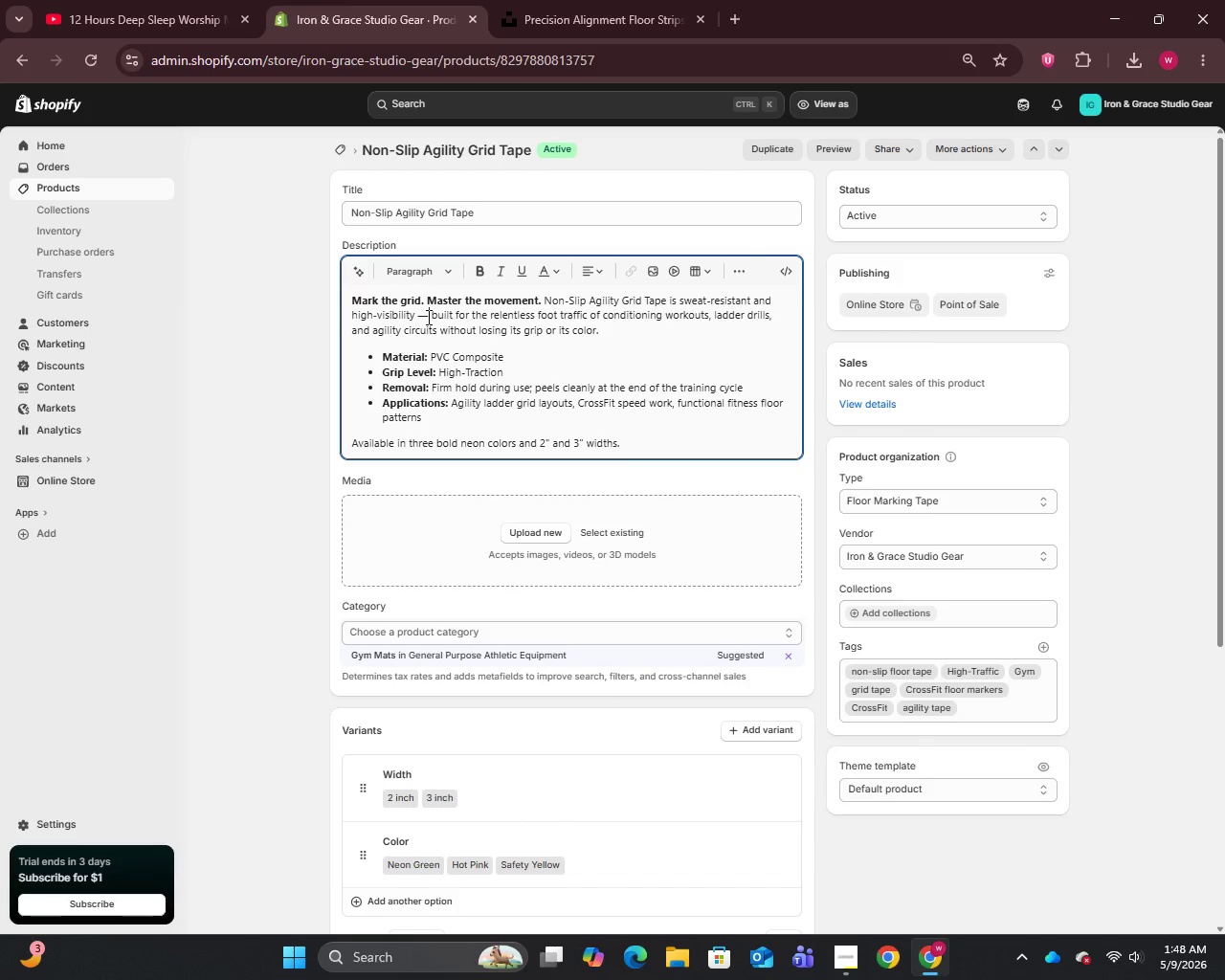 
key(Backspace)
 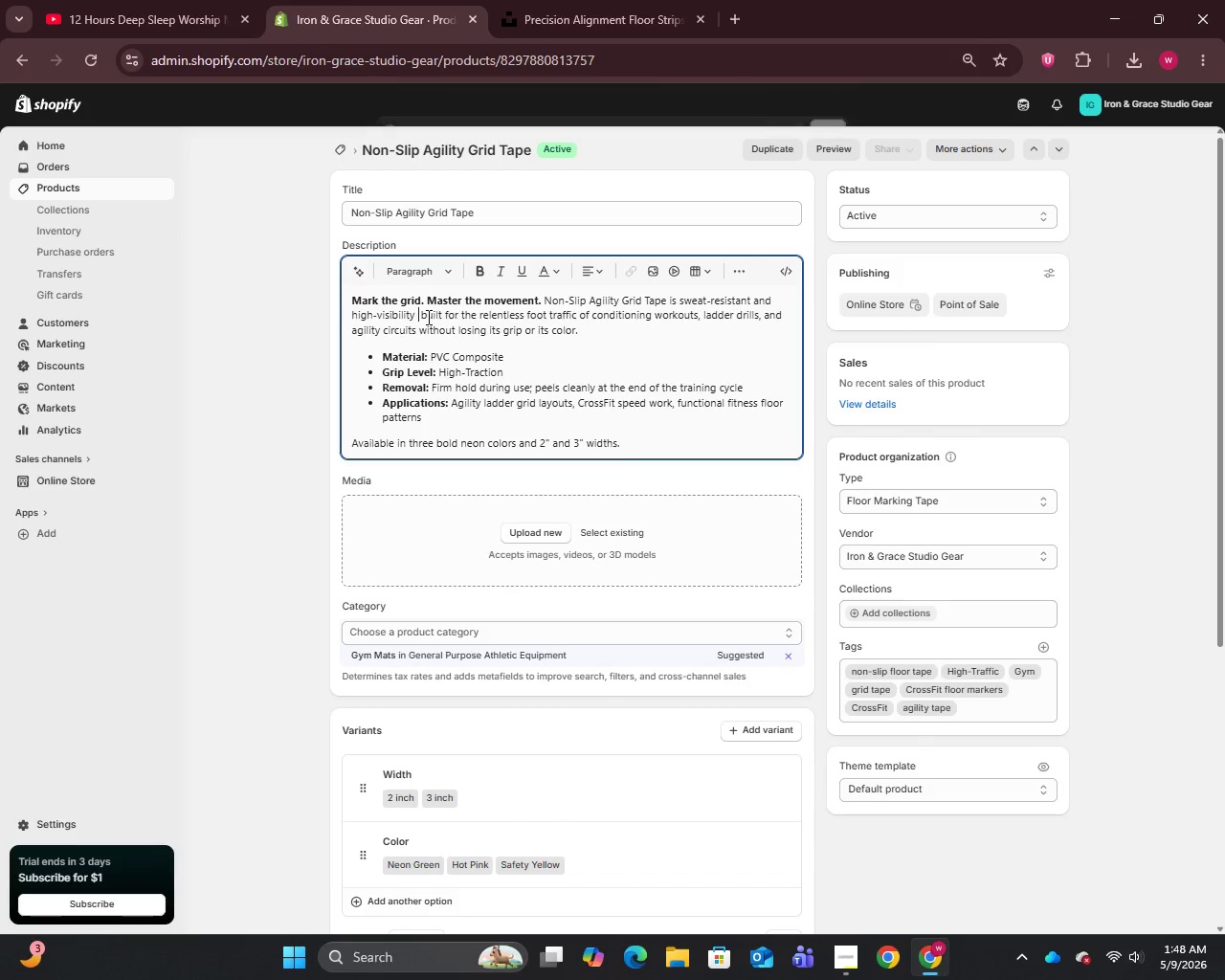 
key(Backspace)
 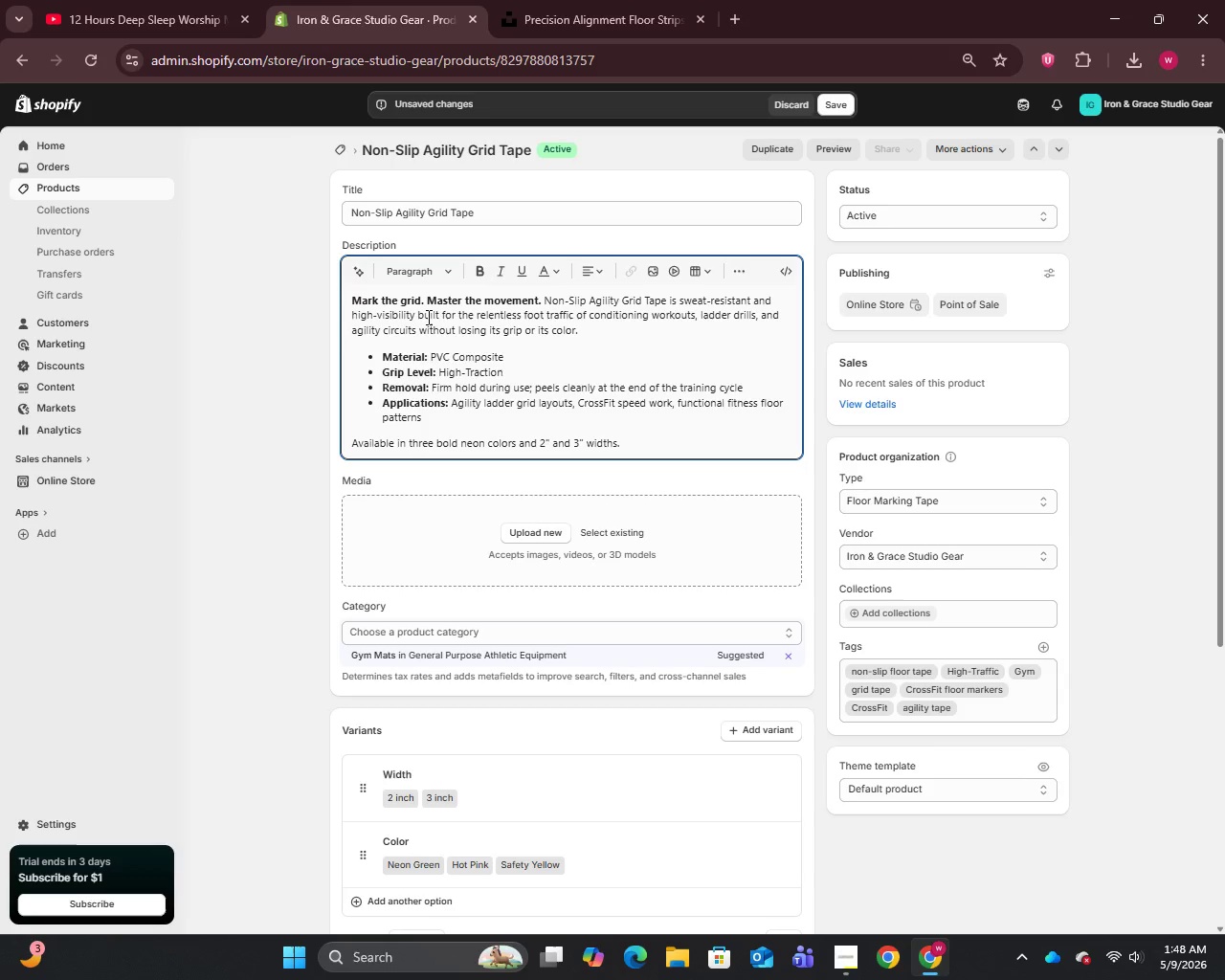 
key(Comma)
 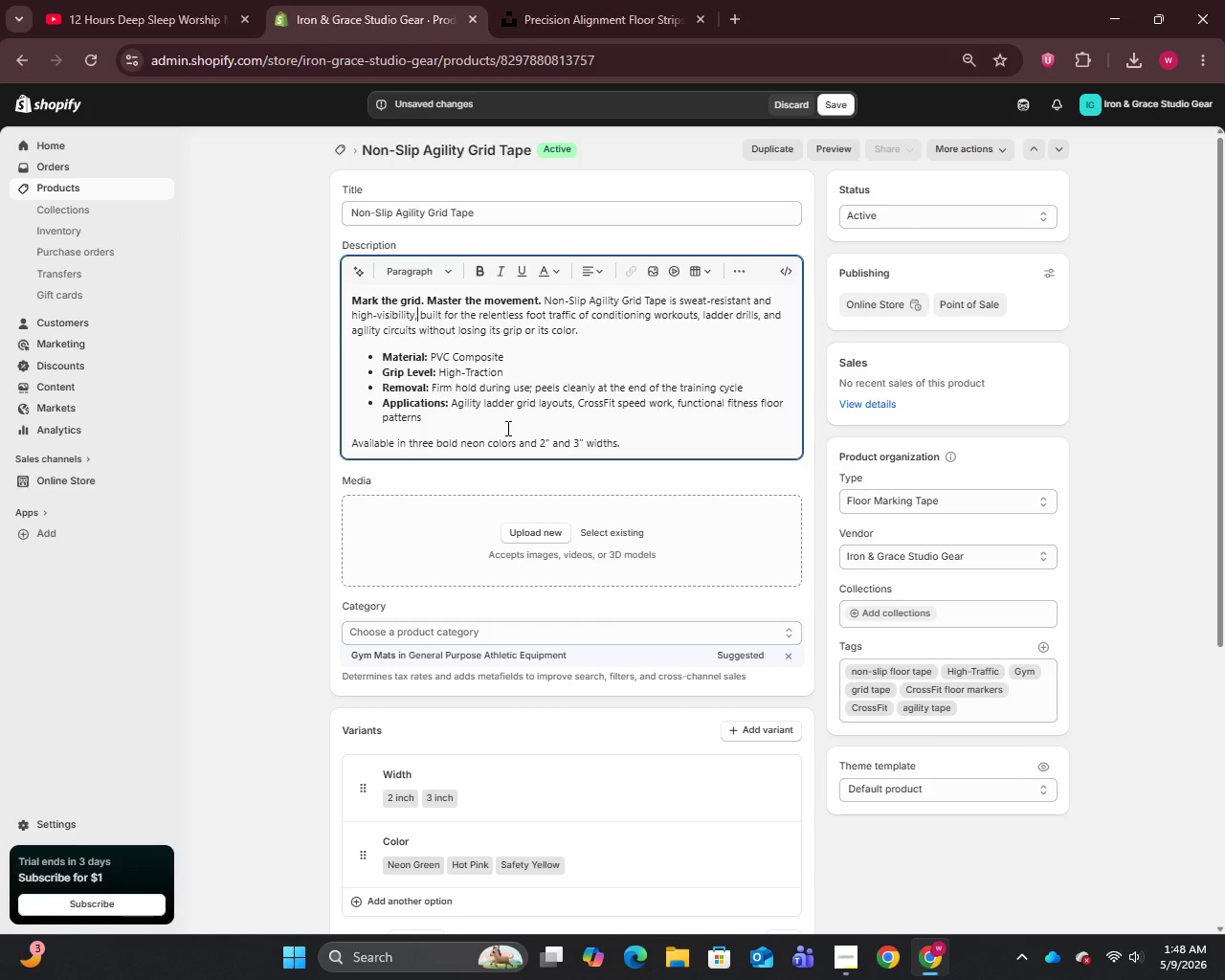 
wait(13.64)
 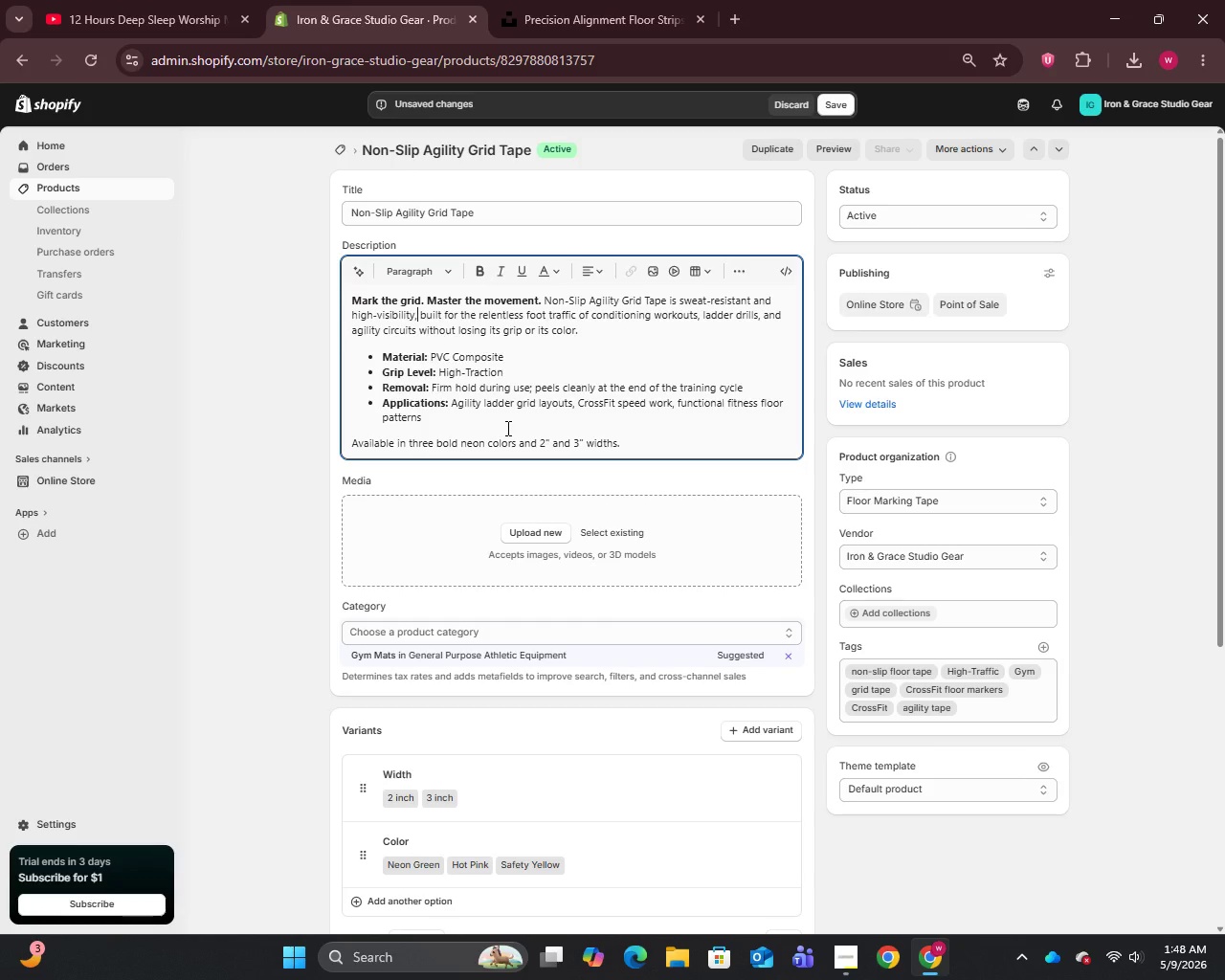 
left_click([482, 207])
 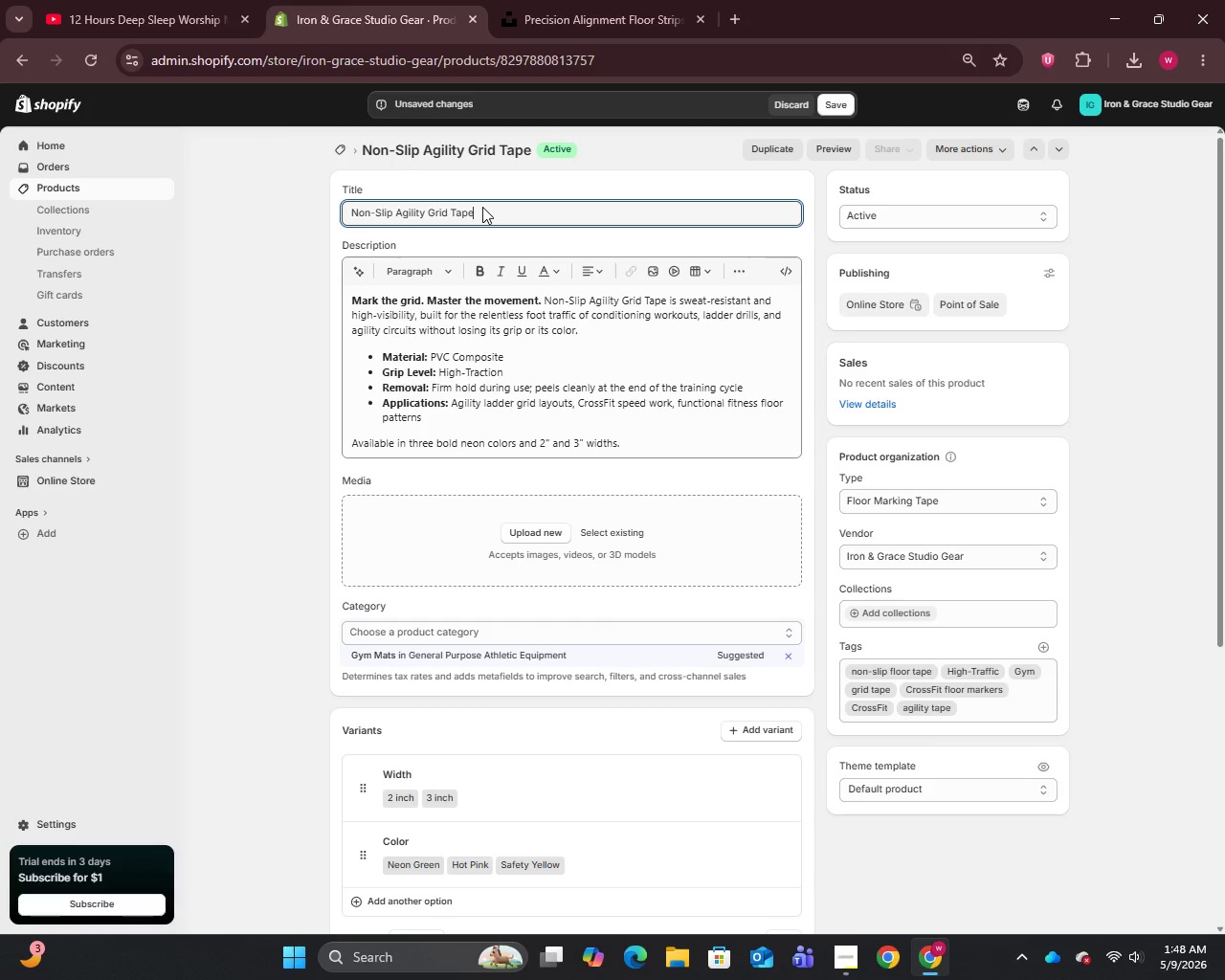 
key(Control+A)
 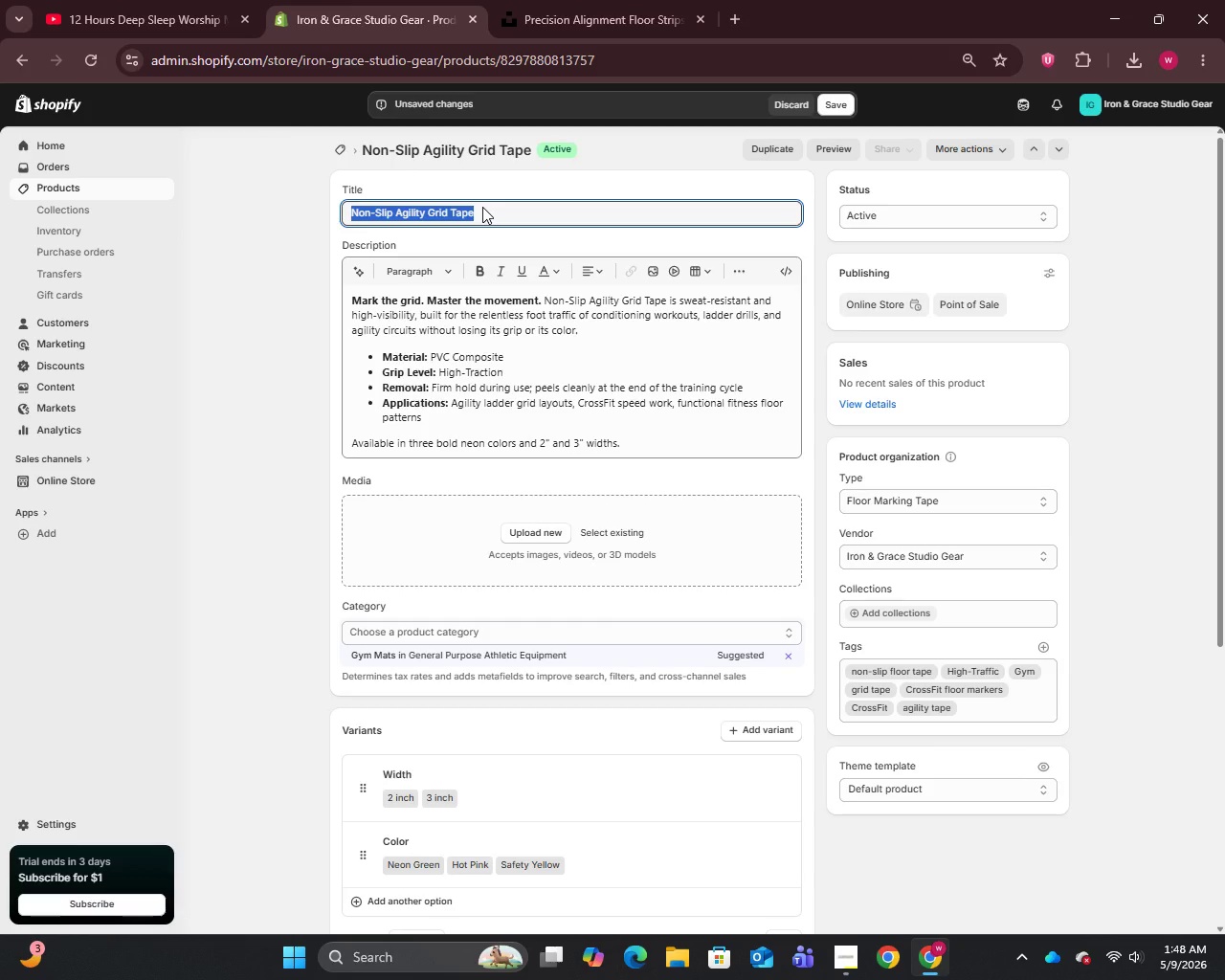 
key(Control+C)
 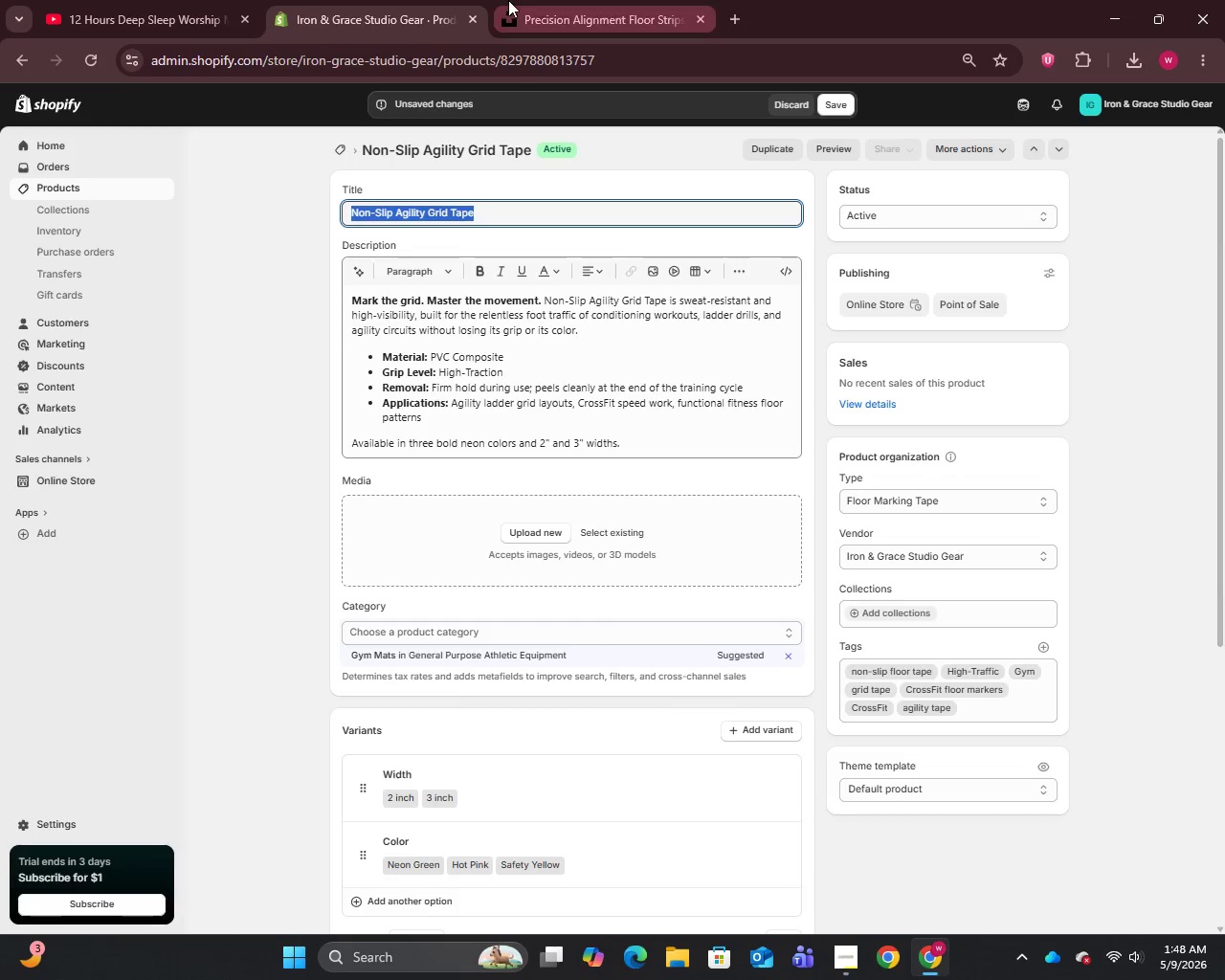 
left_click([511, 0])
 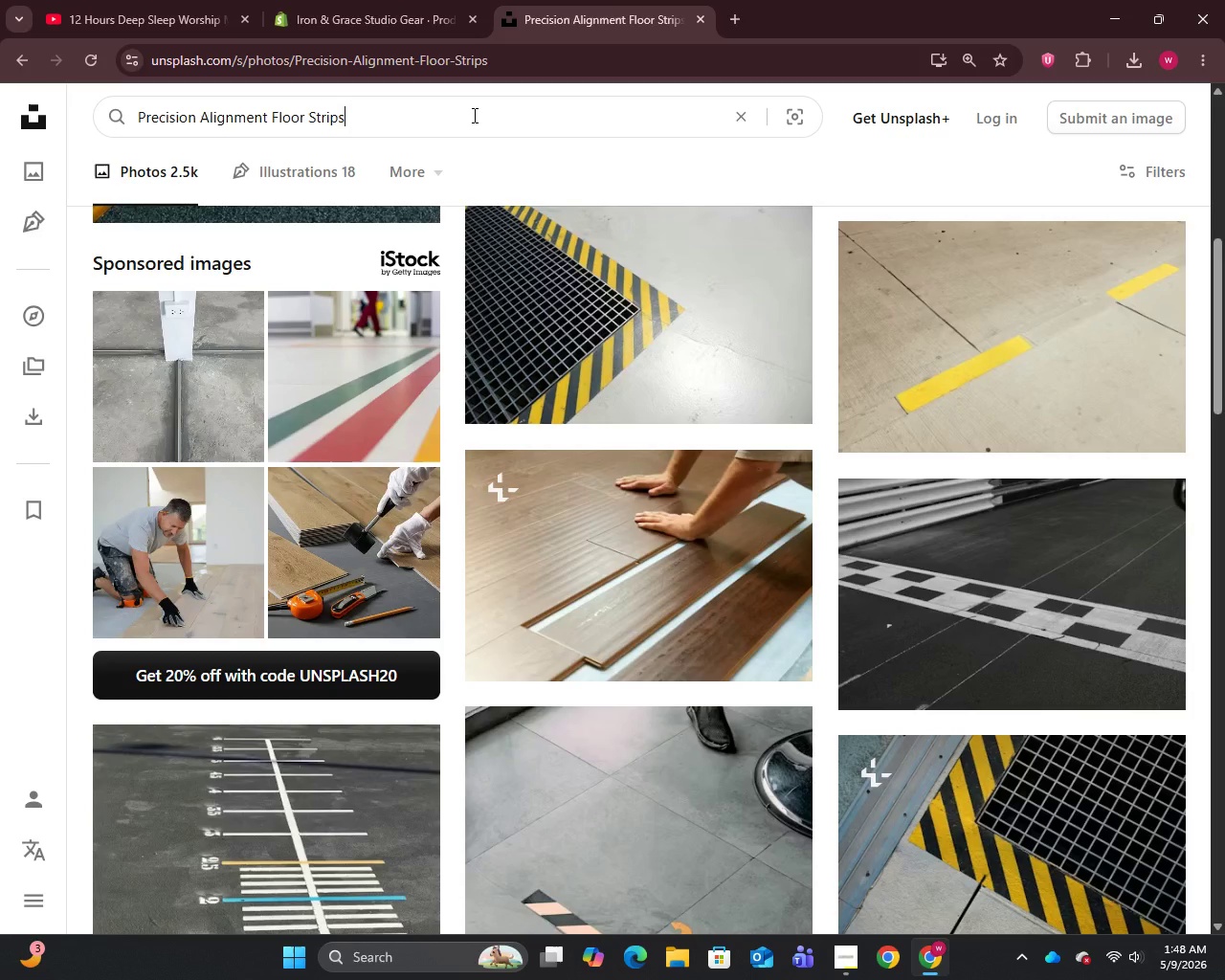 
key(Control+A)
 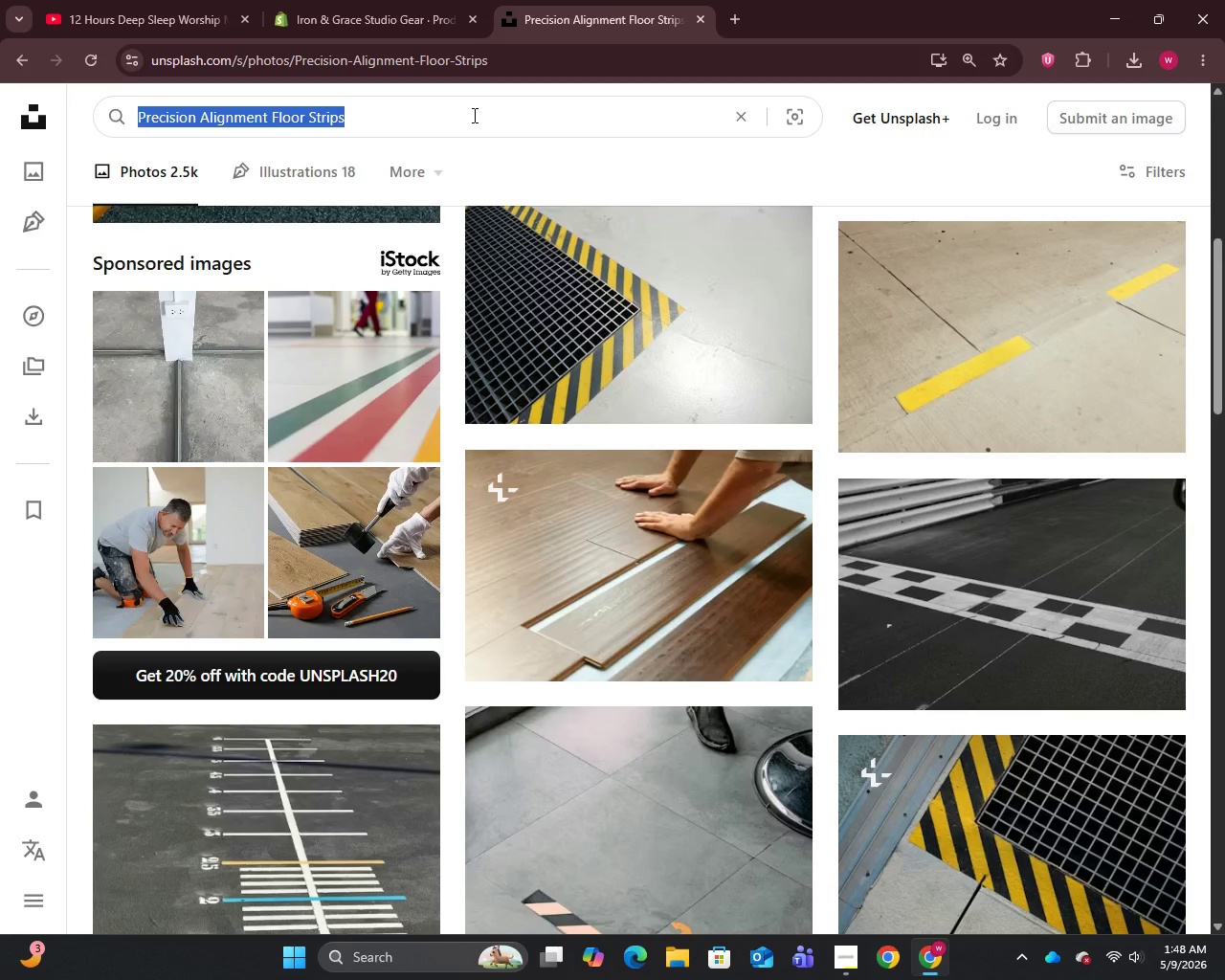 
key(Control+V)
 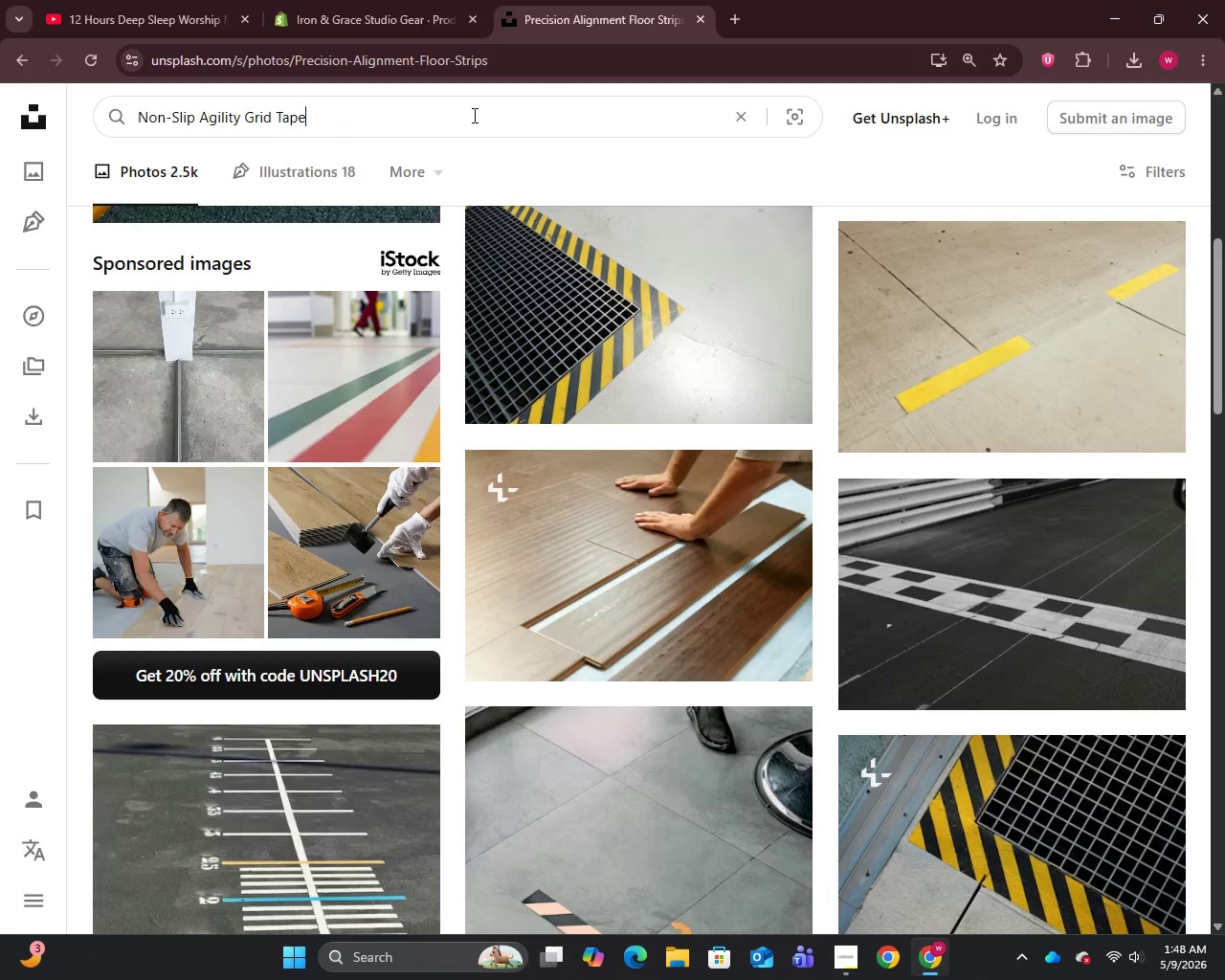 
key(Enter)
 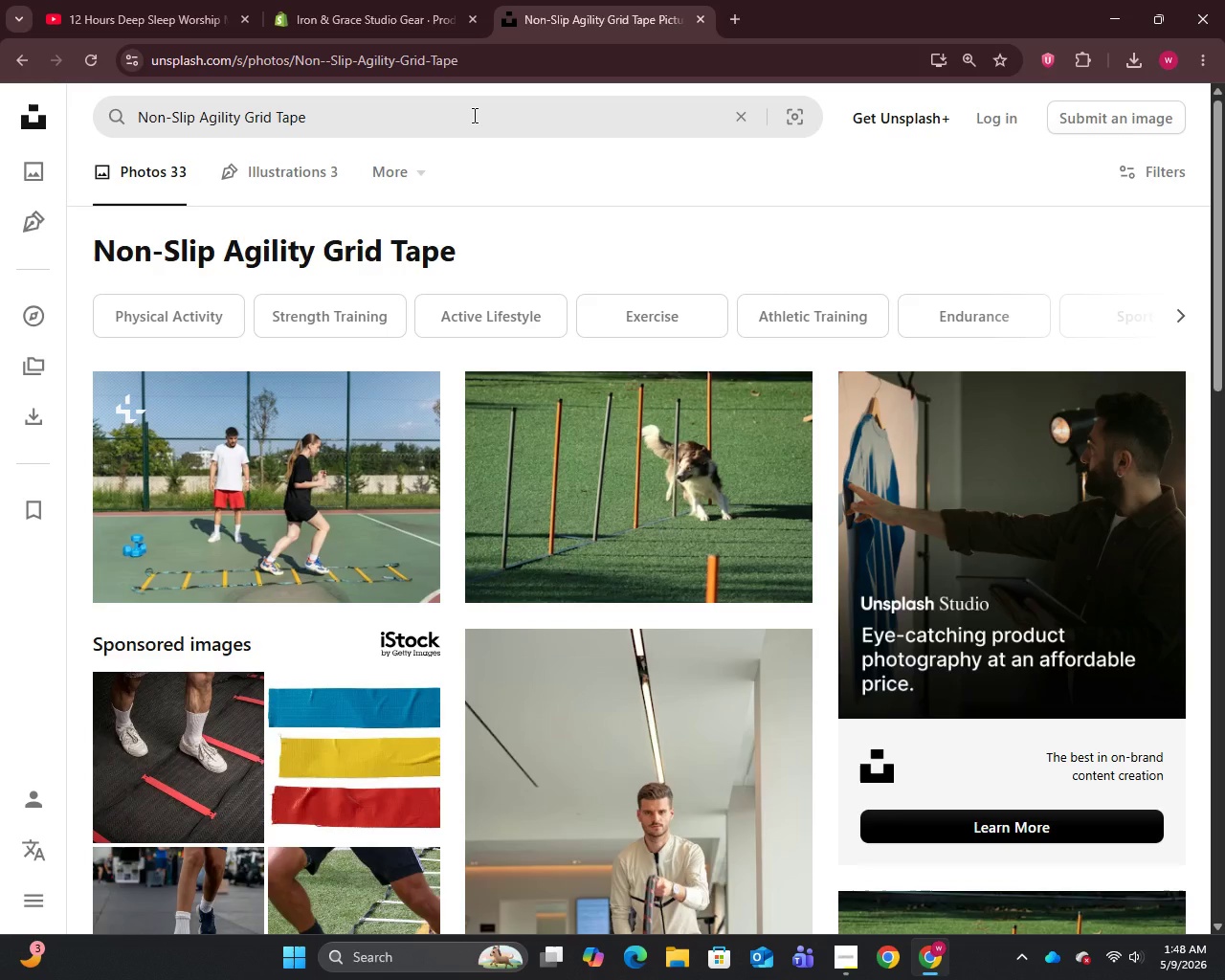 
wait(10.92)
 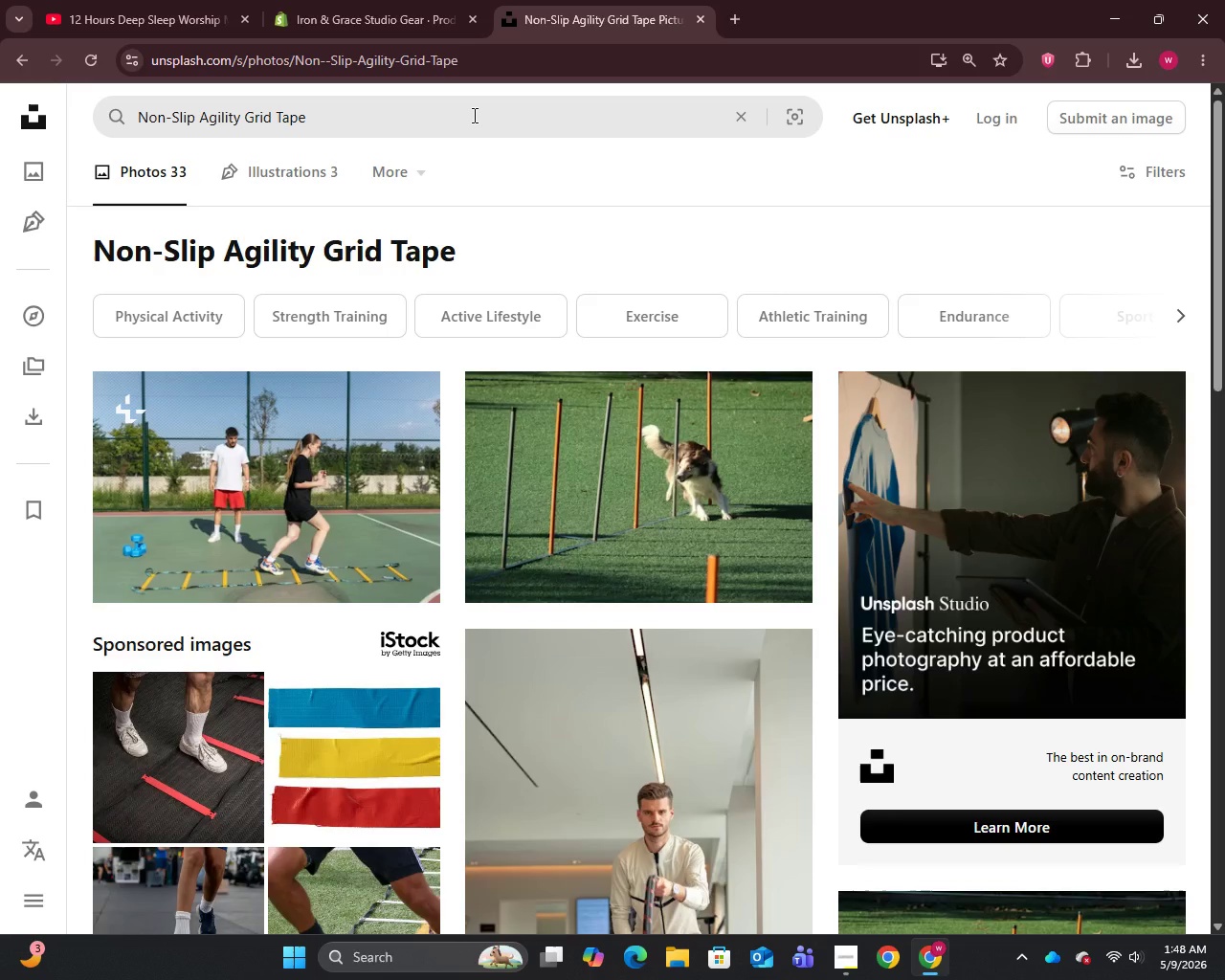 
left_click([427, 120])
 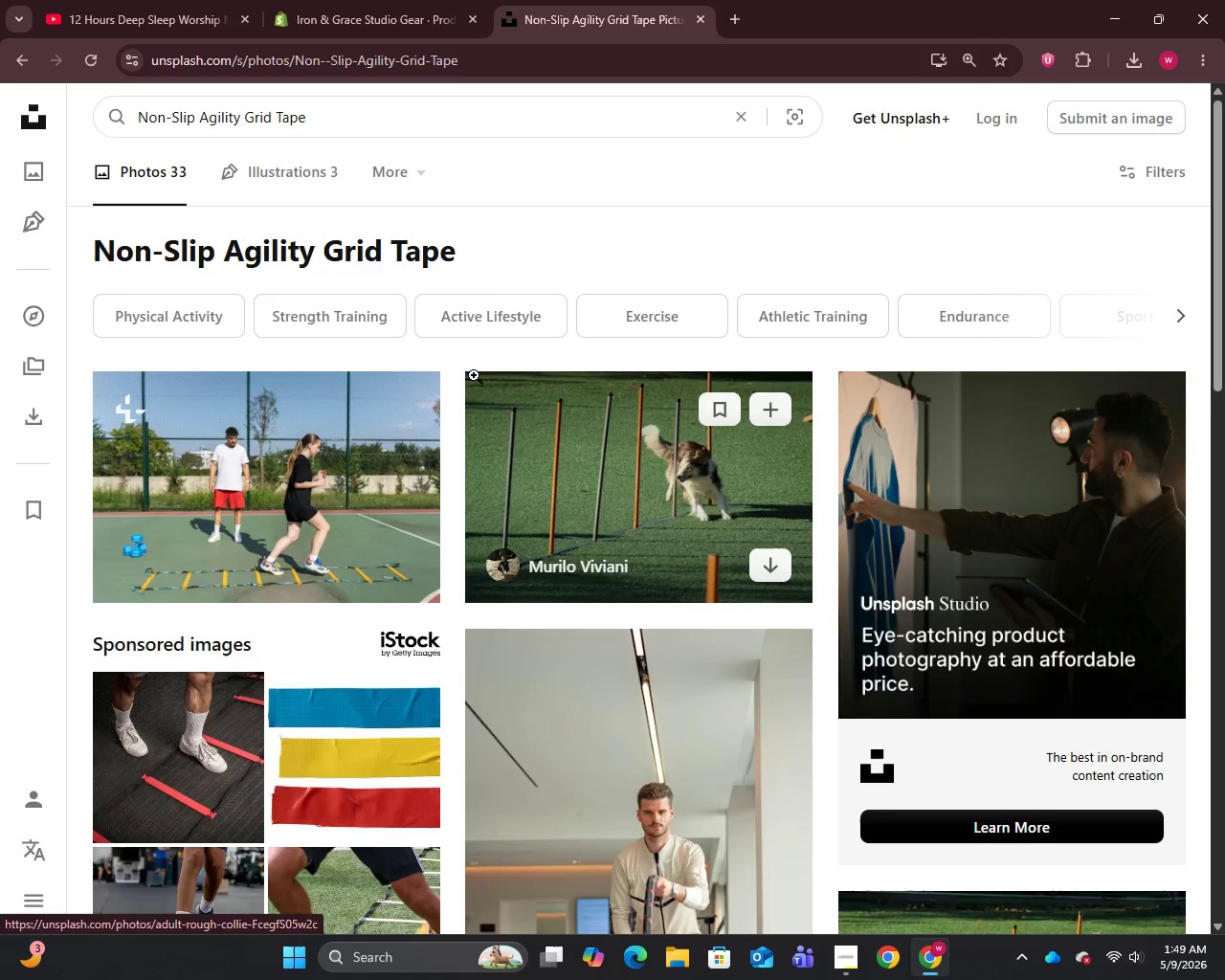 
scroll: coordinate [474, 375], scroll_direction: down, amount: 6.0
 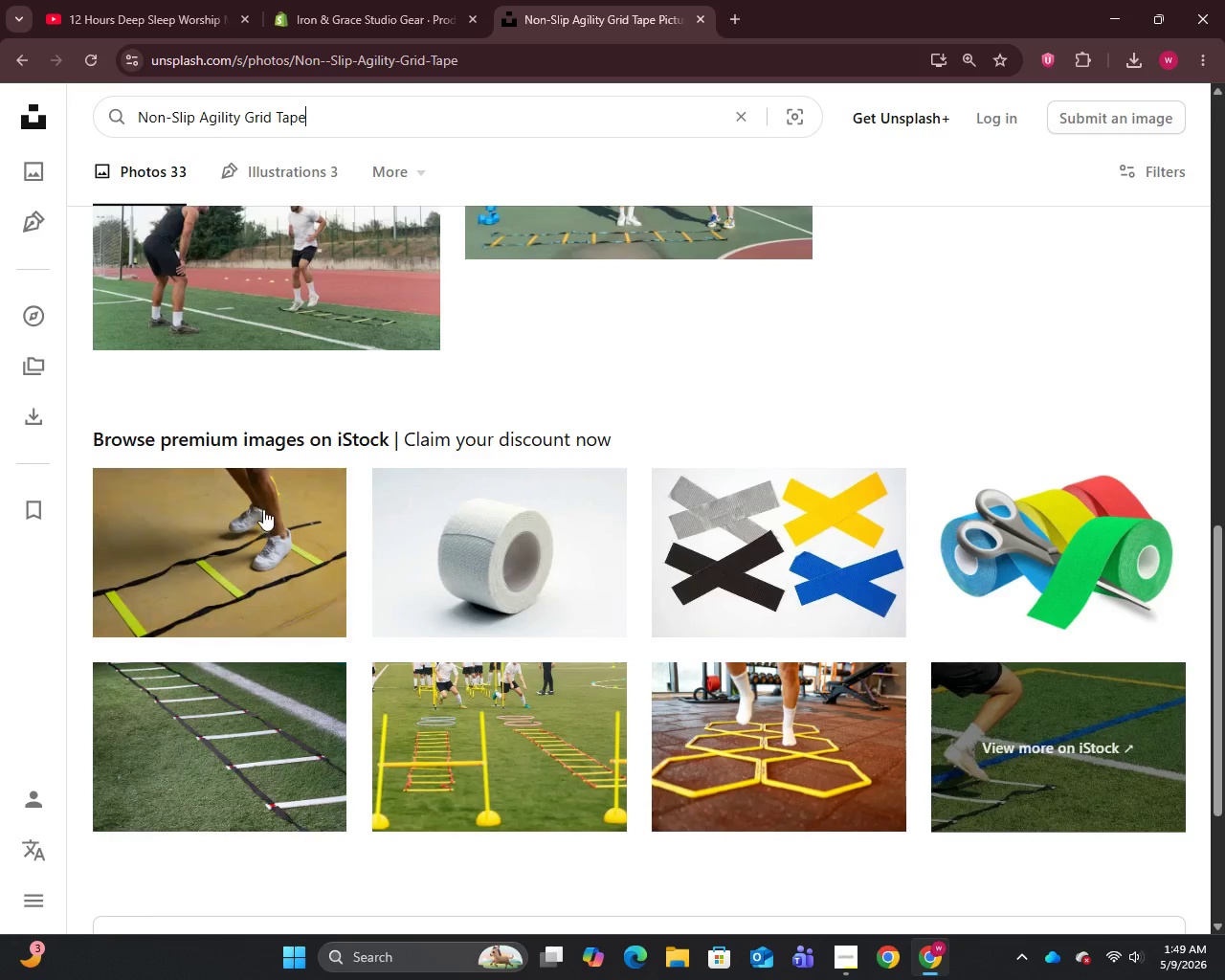 
wait(6.13)
 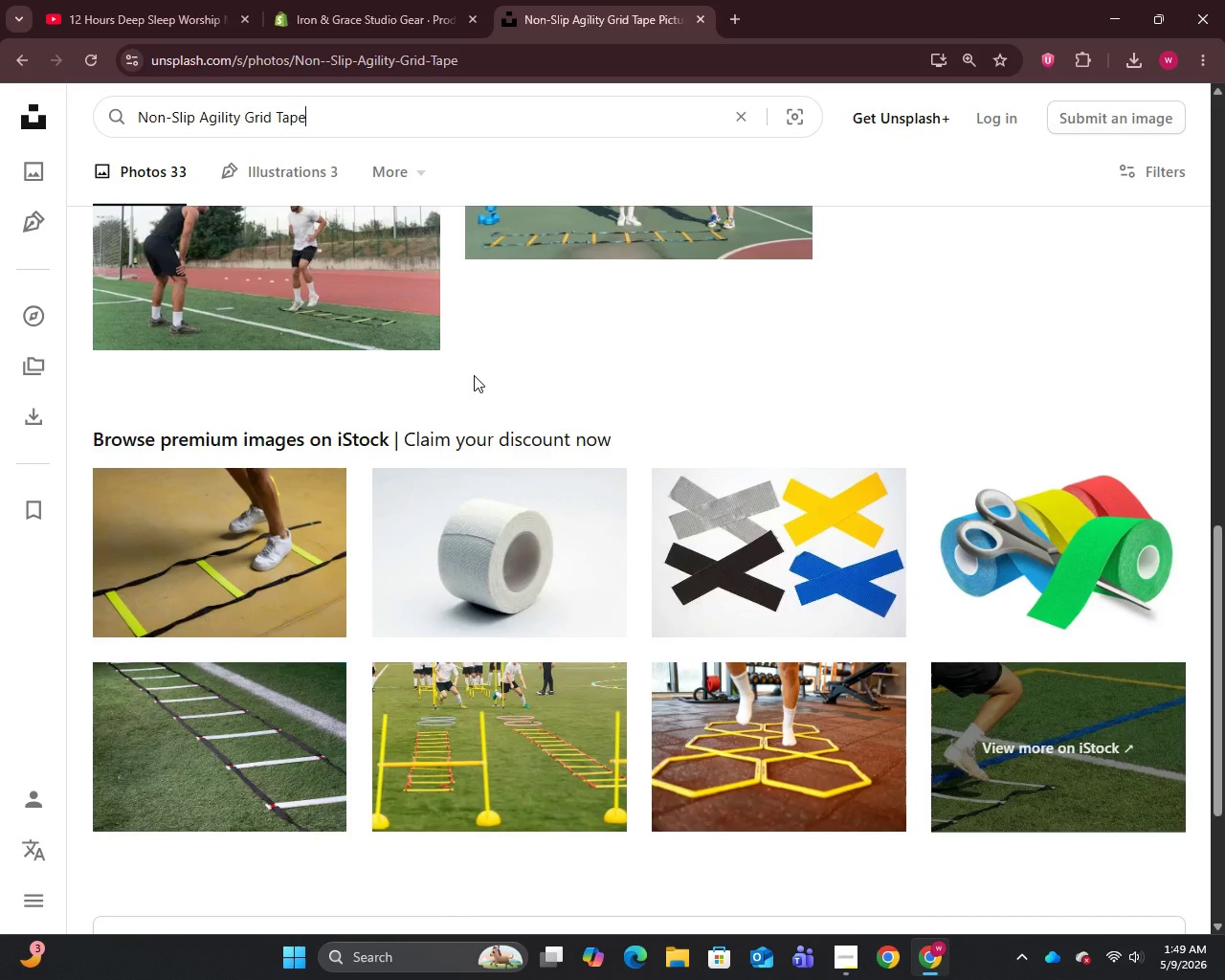 
left_click([346, 360])
 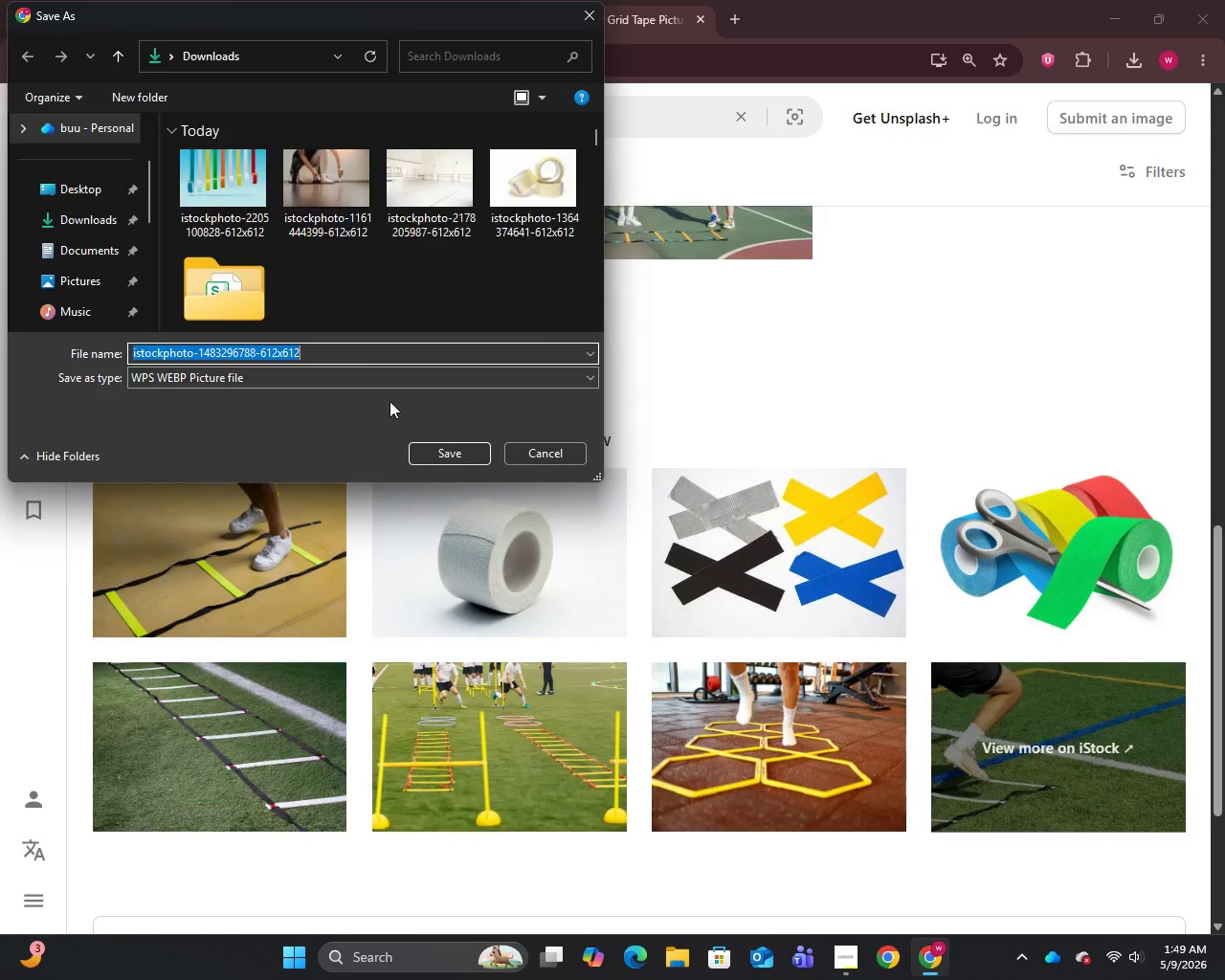 
left_click([444, 457])
 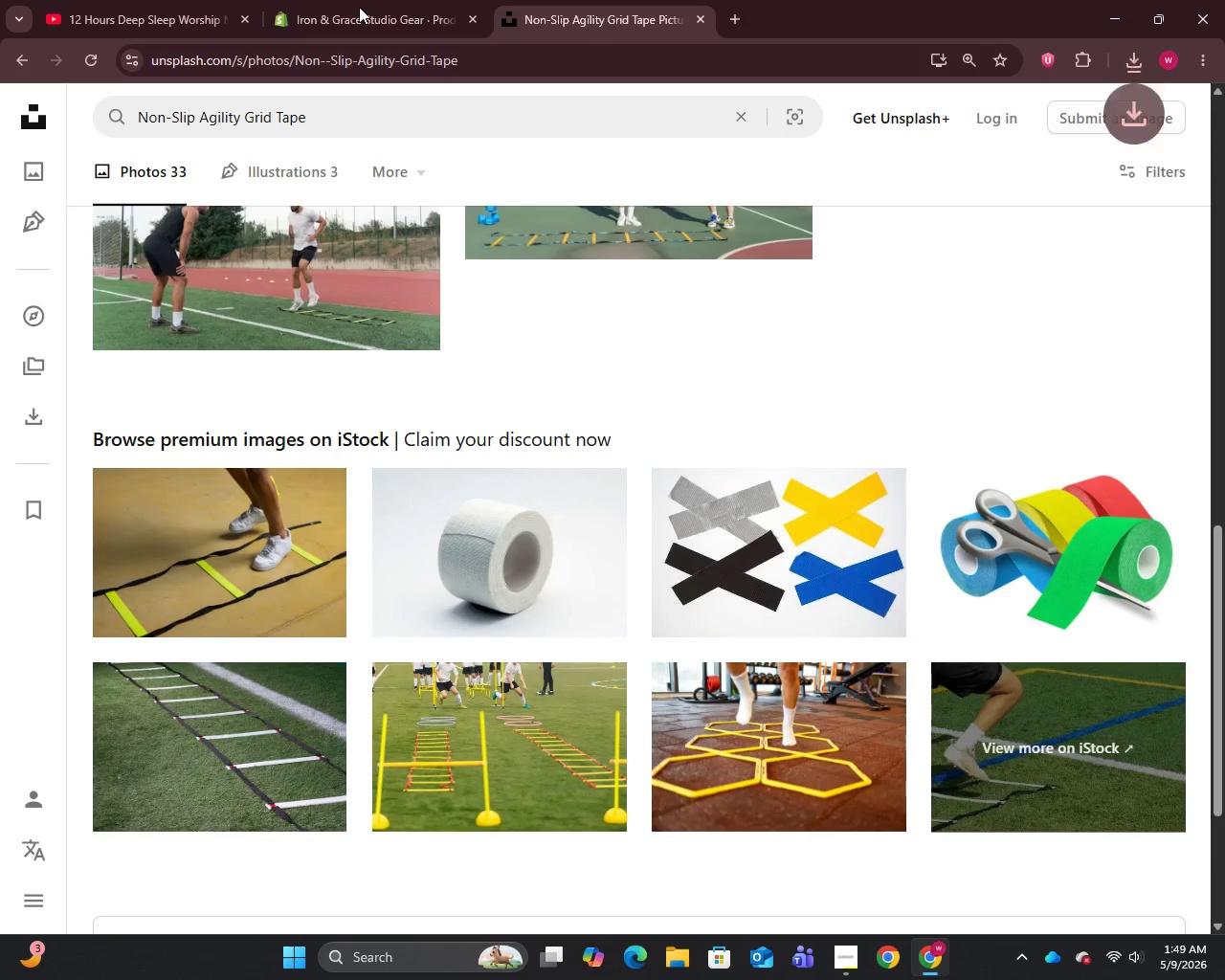 
left_click([355, 0])
 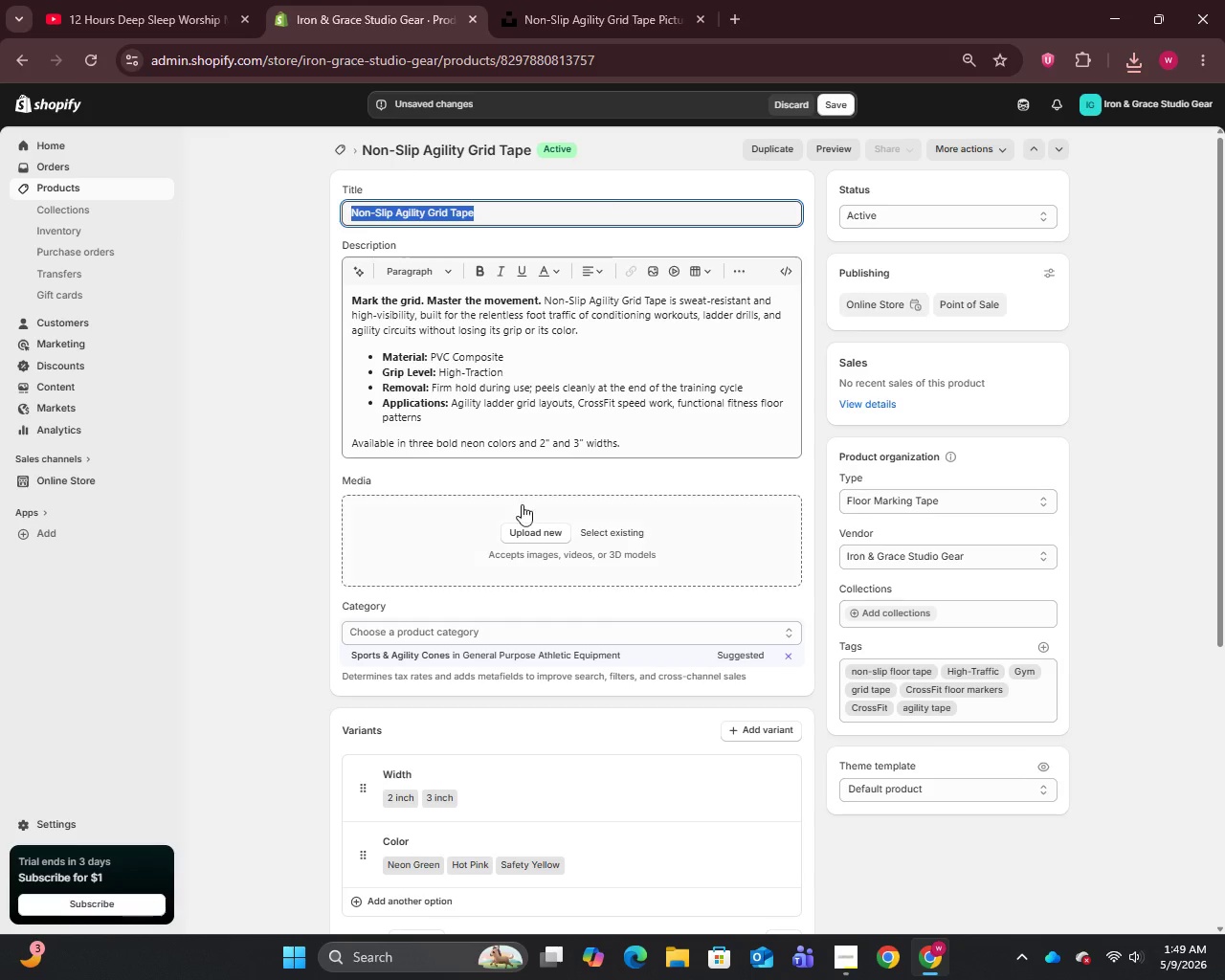 
left_click([527, 523])
 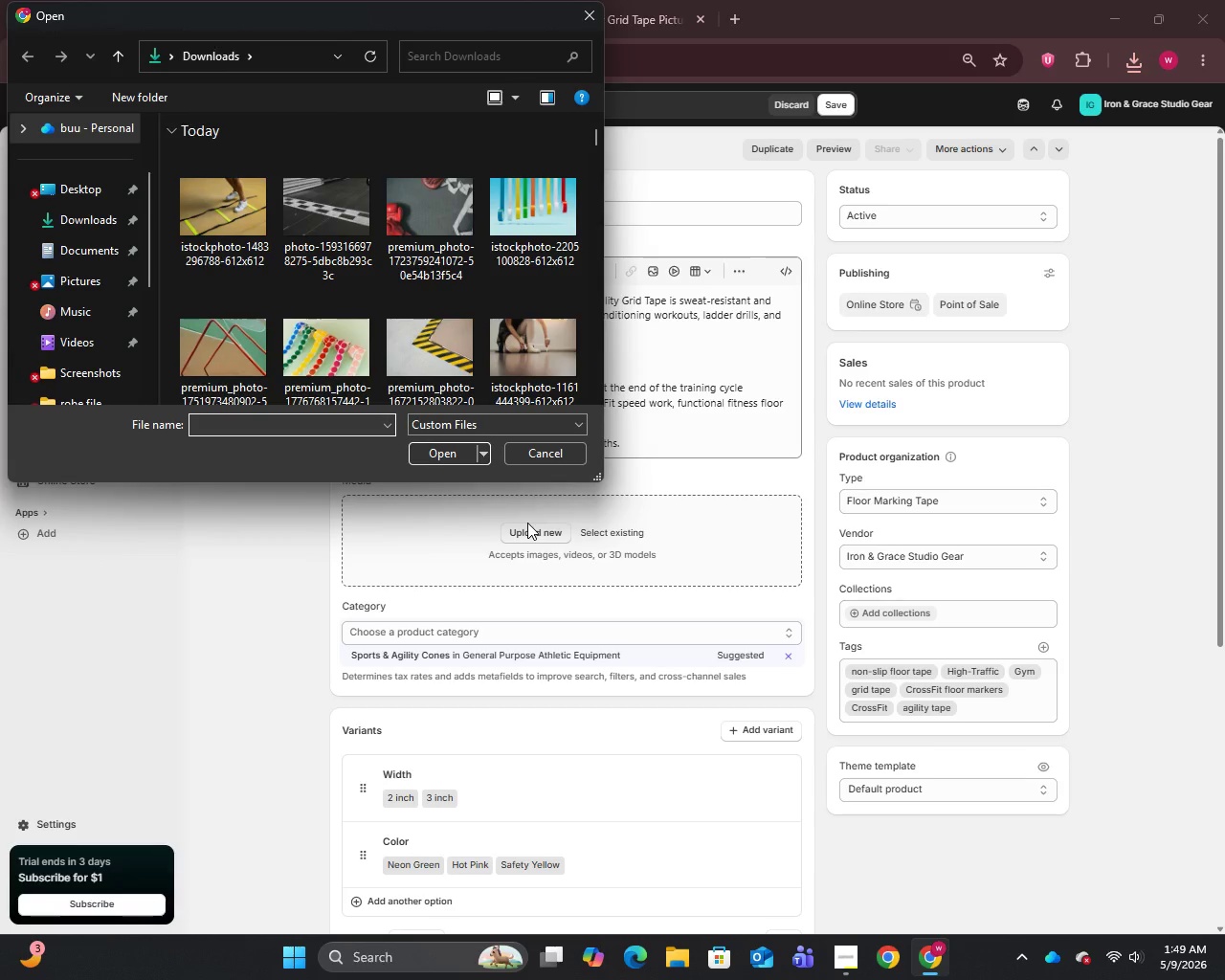 
left_click([224, 230])
 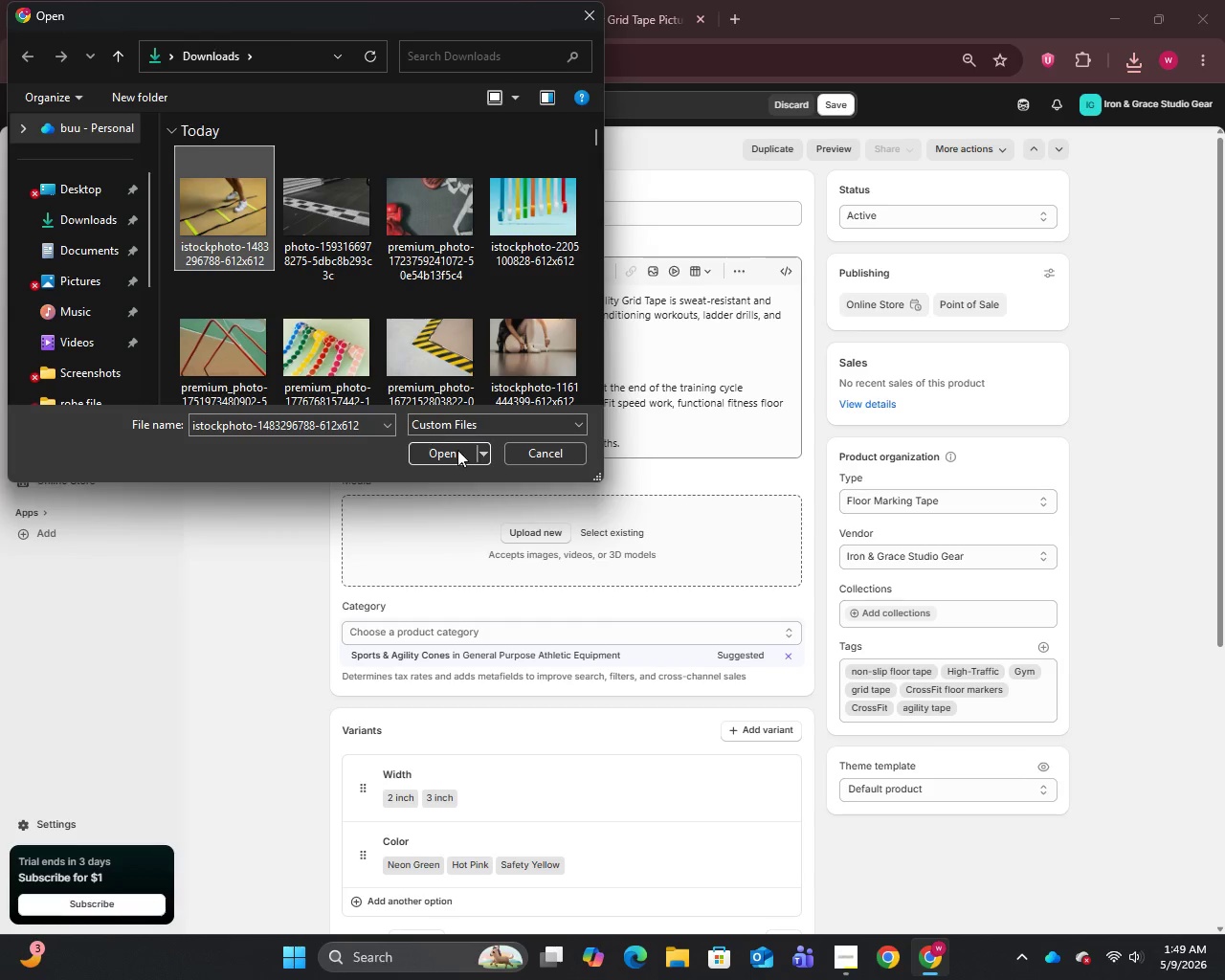 
left_click([457, 450])
 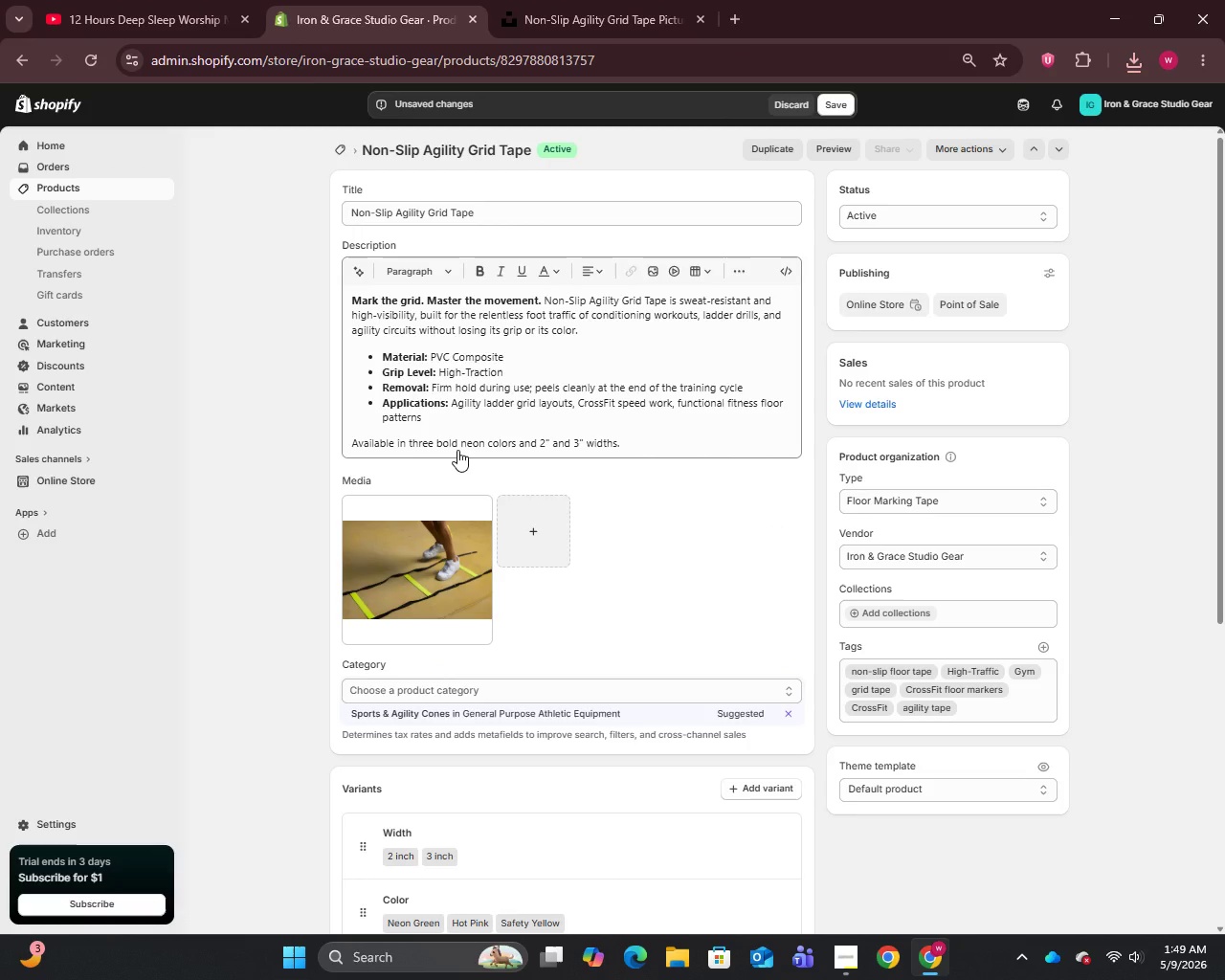 
wait(12.84)
 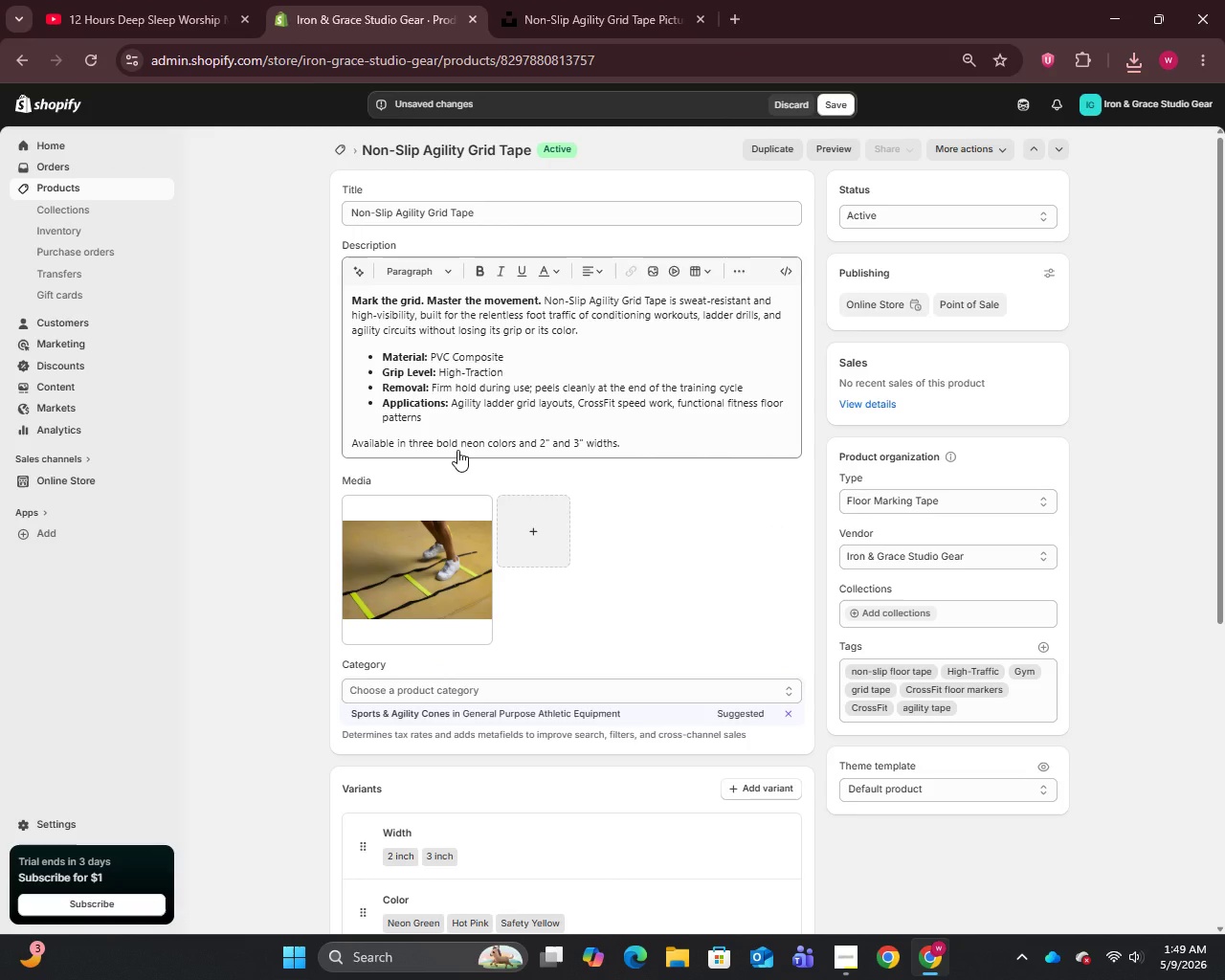 
left_click([416, 579])
 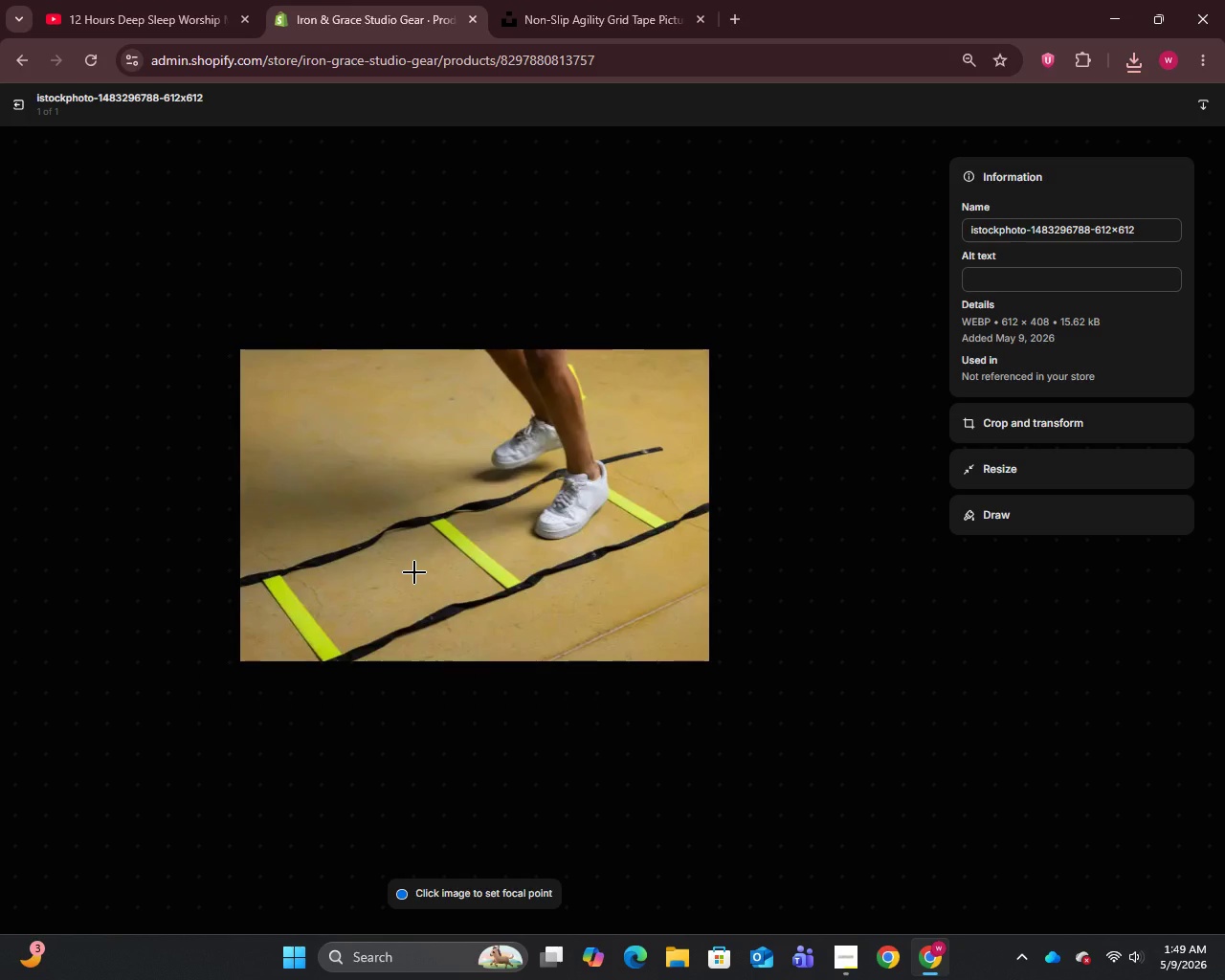 
wait(10.84)
 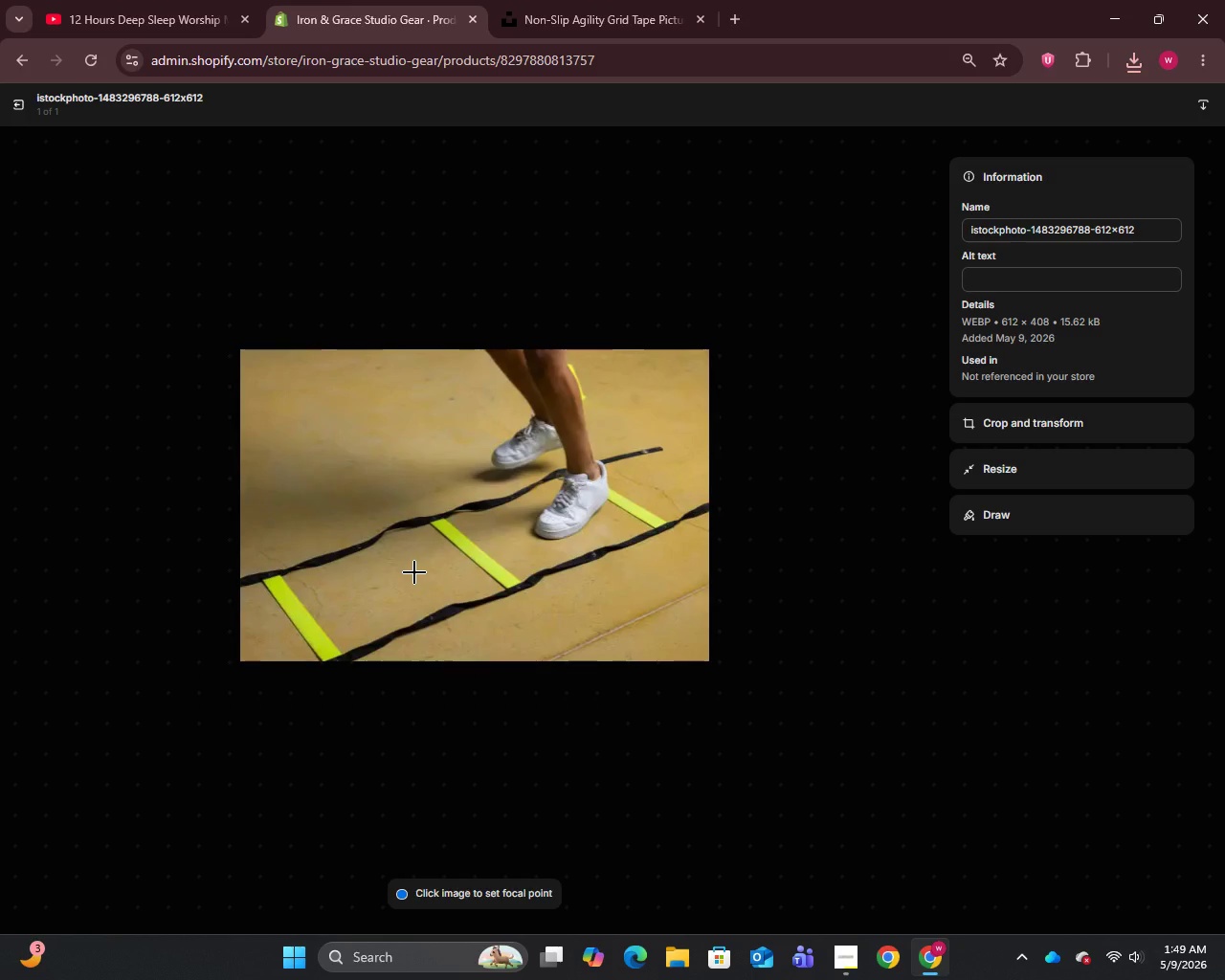 
left_click([1036, 241])
 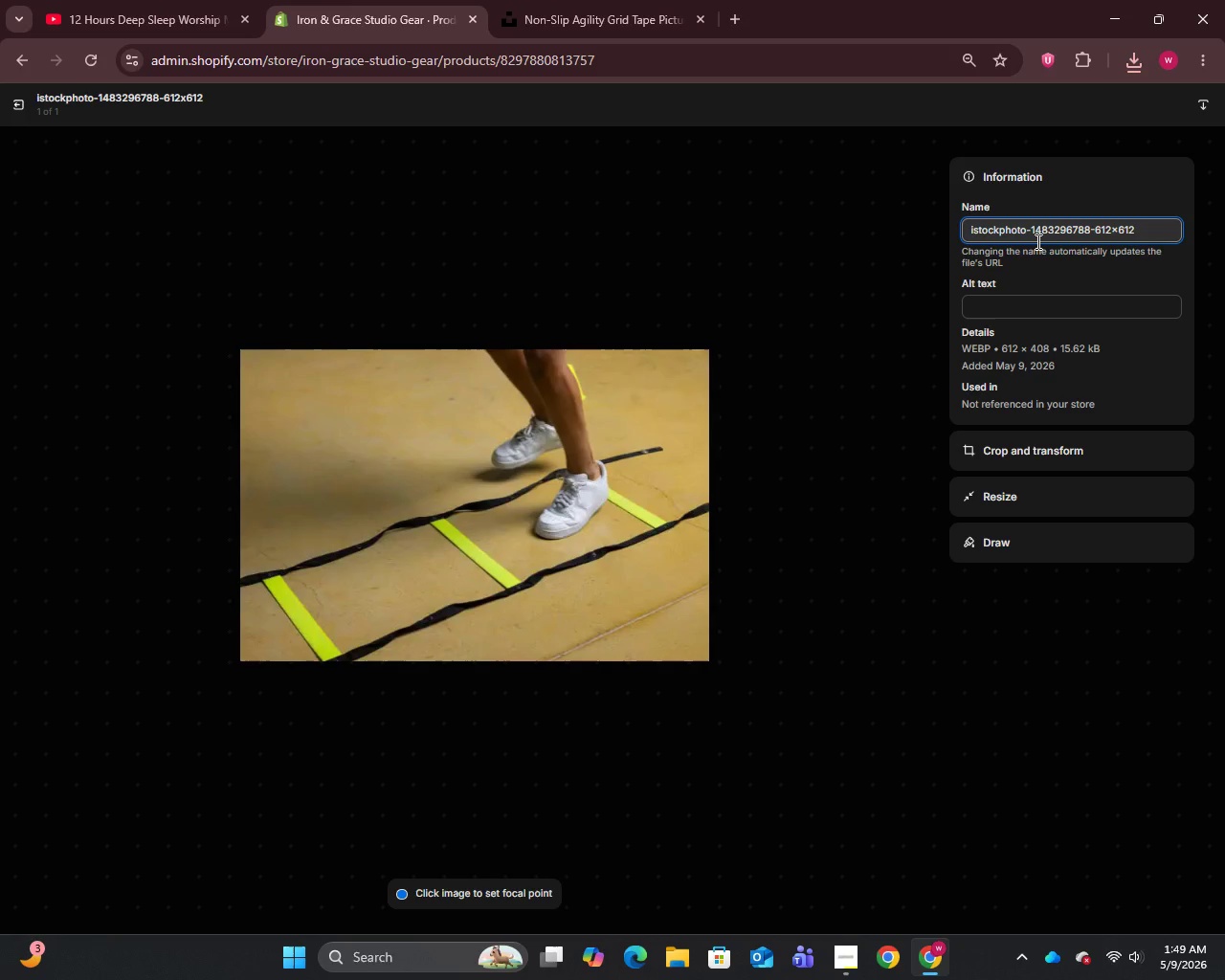 
key(Control+A)
 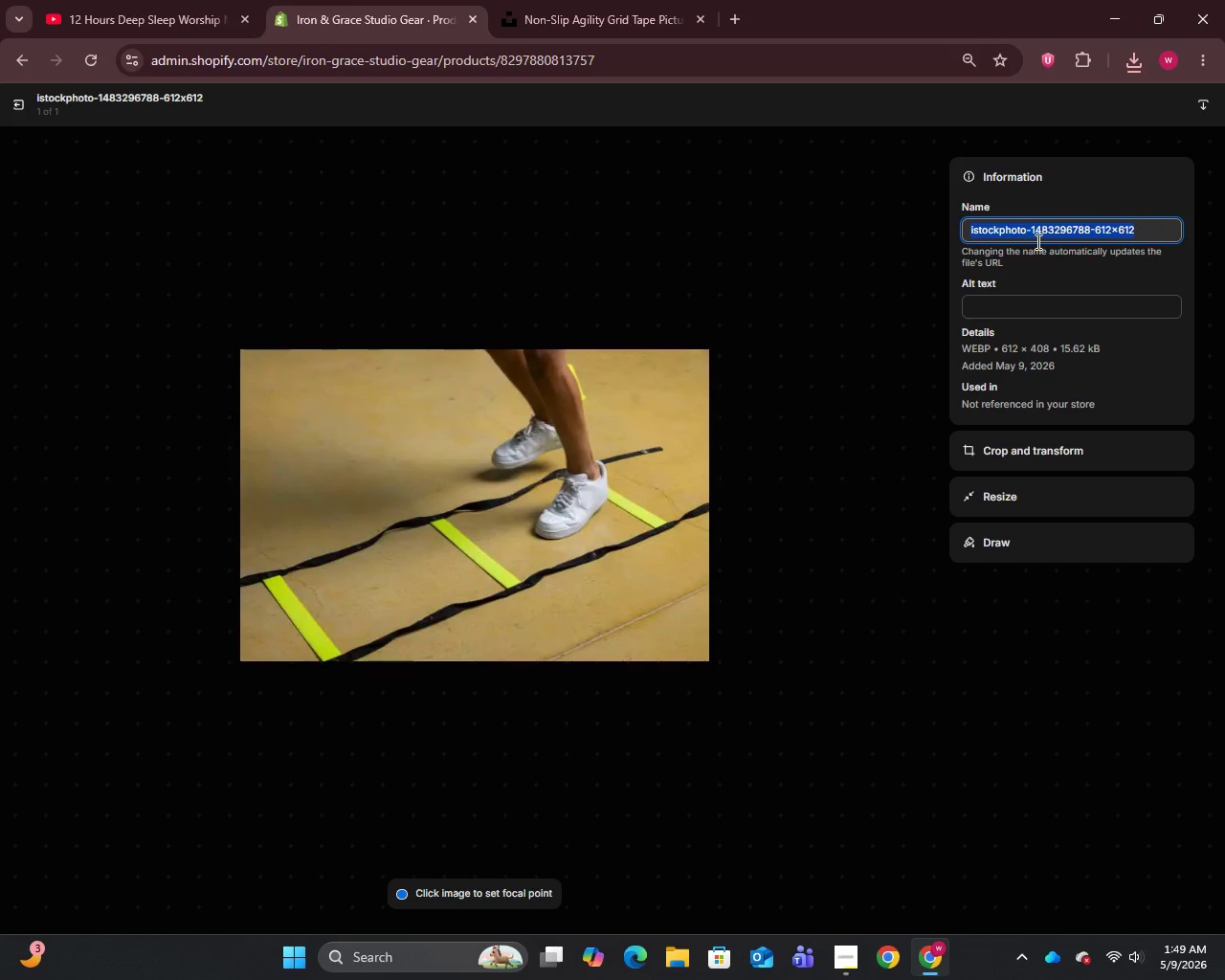 
key(Control+V)
 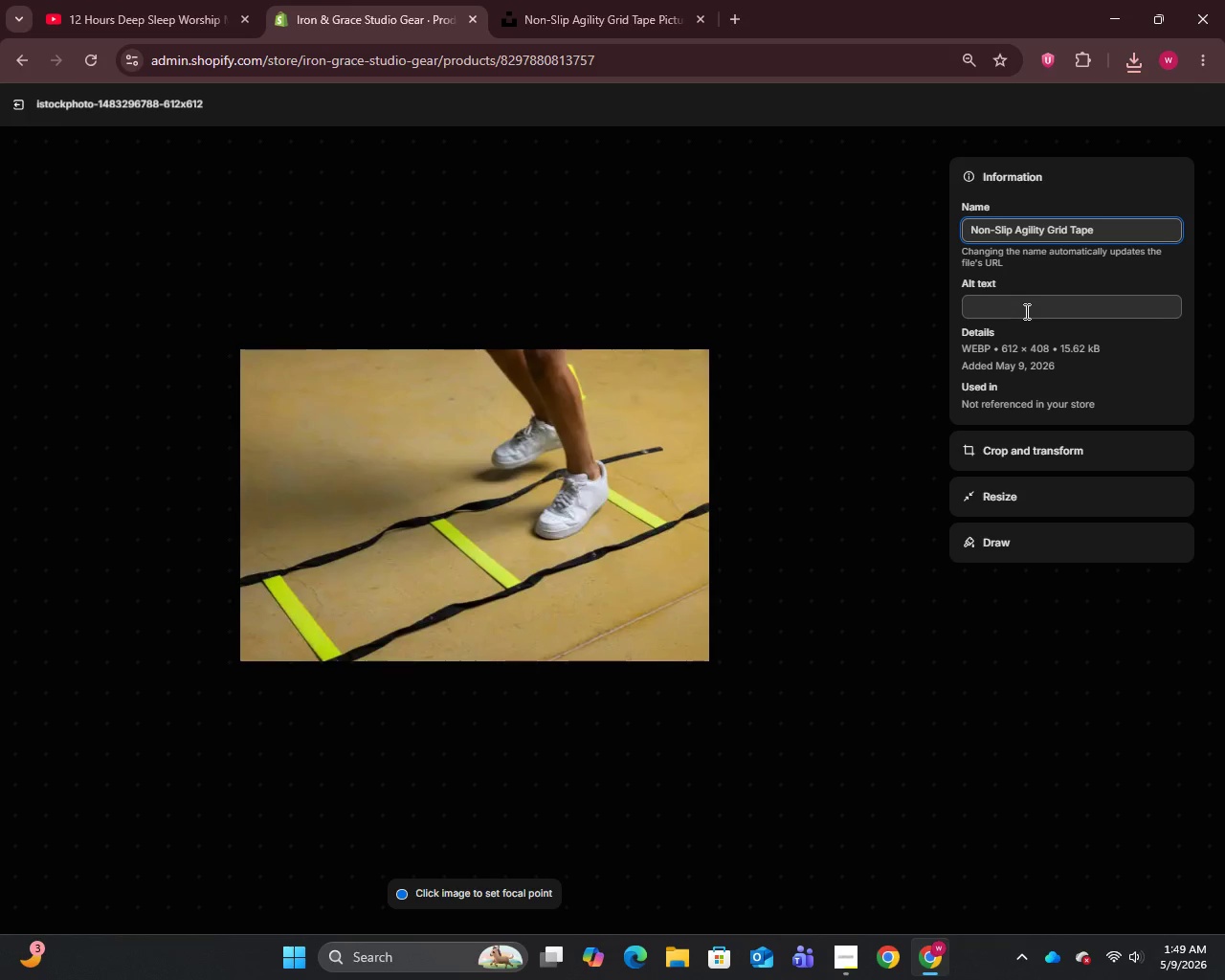 
left_click([1025, 311])
 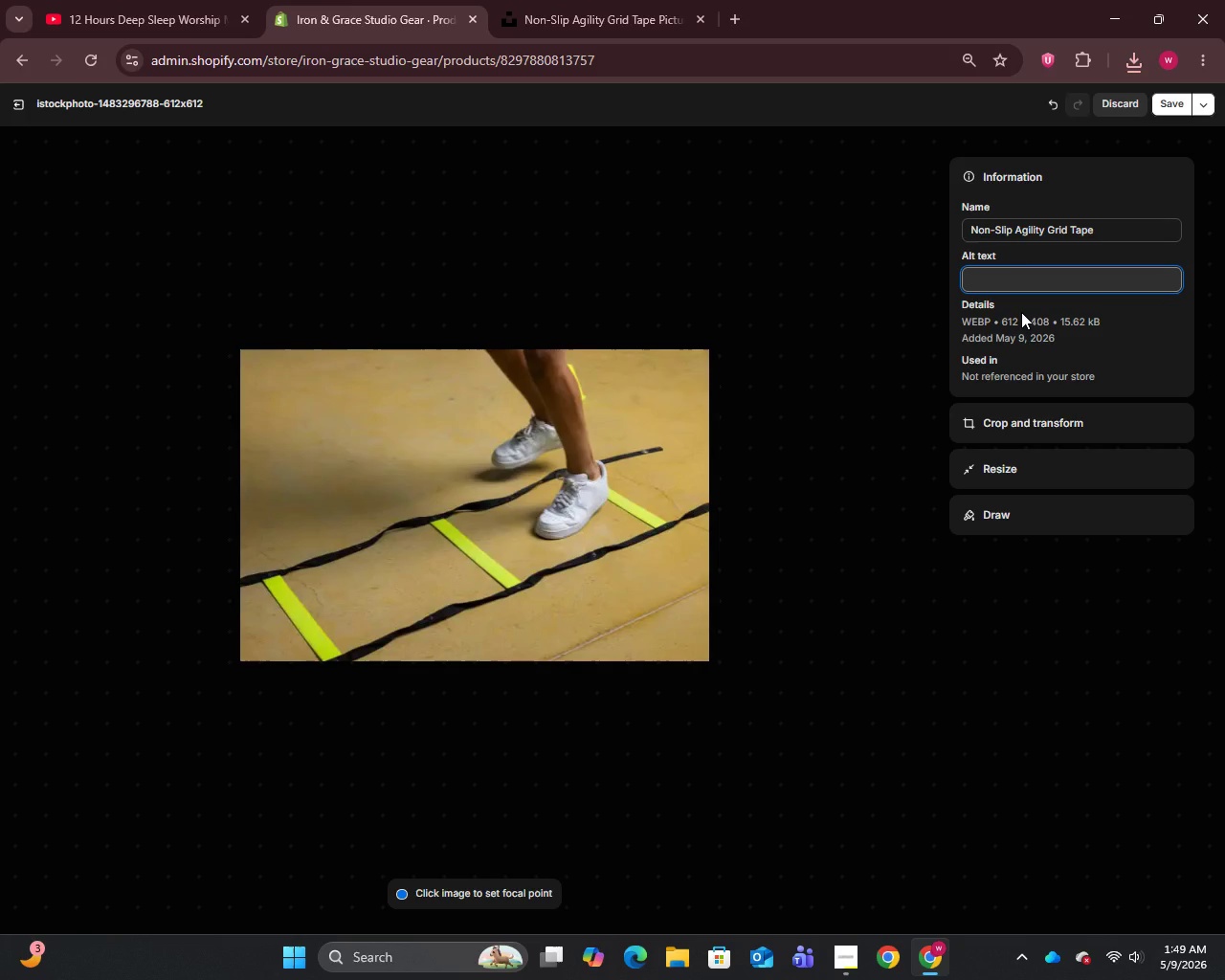 
type(Neon green PVC agility grid tape forming a training ladder pattern on a CrossFit gym floor)
 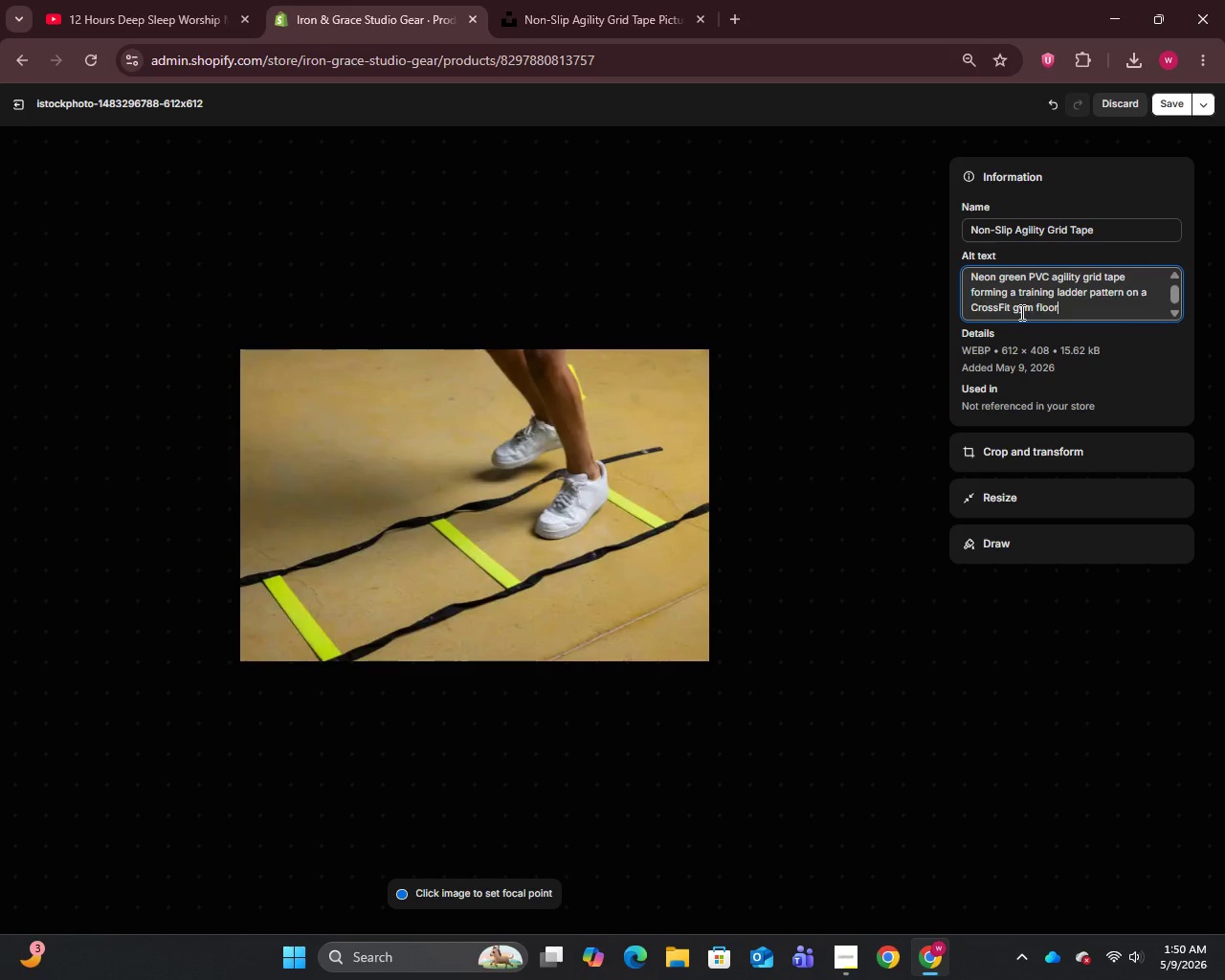 
wait(10.38)
 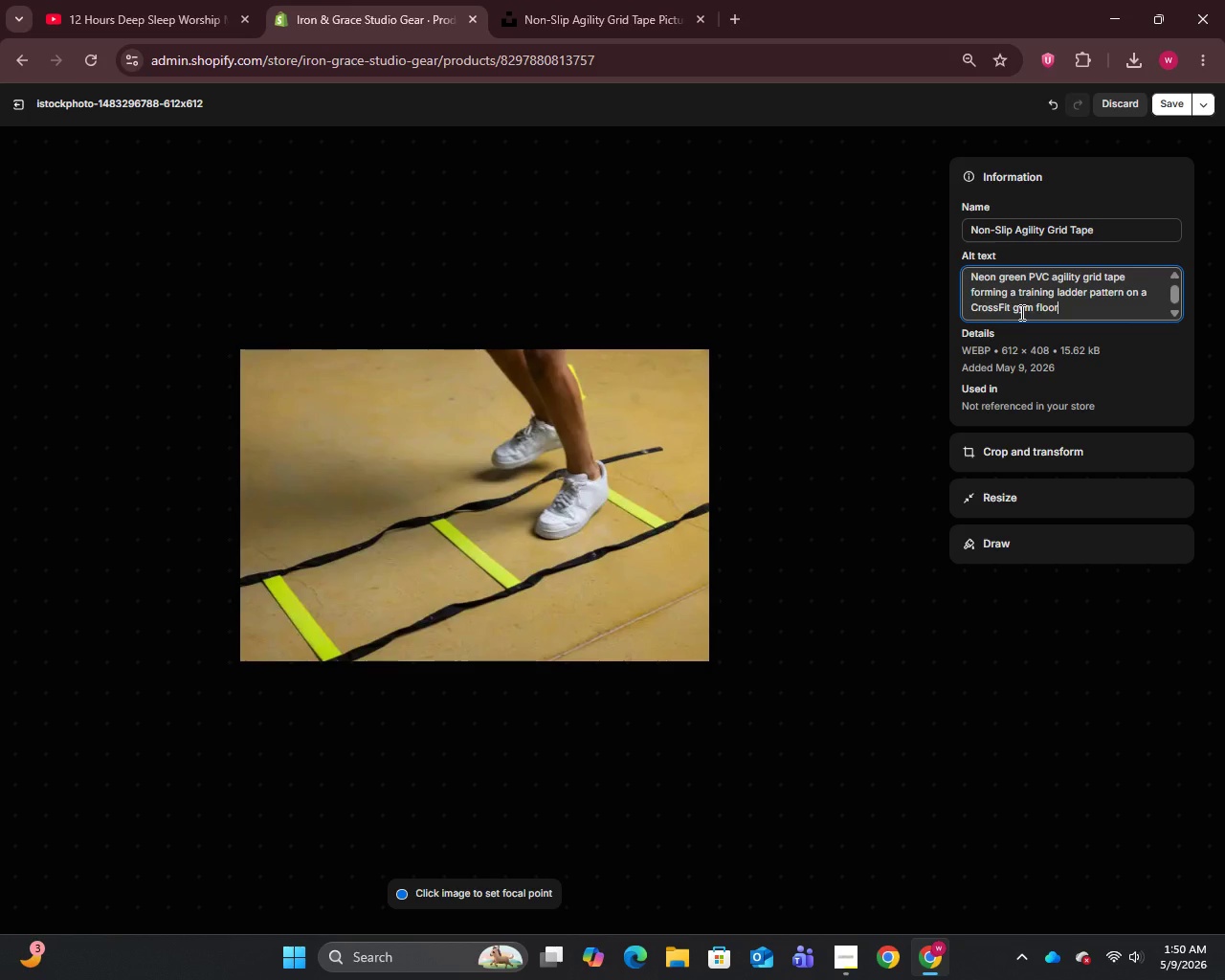 
left_click([1167, 102])
 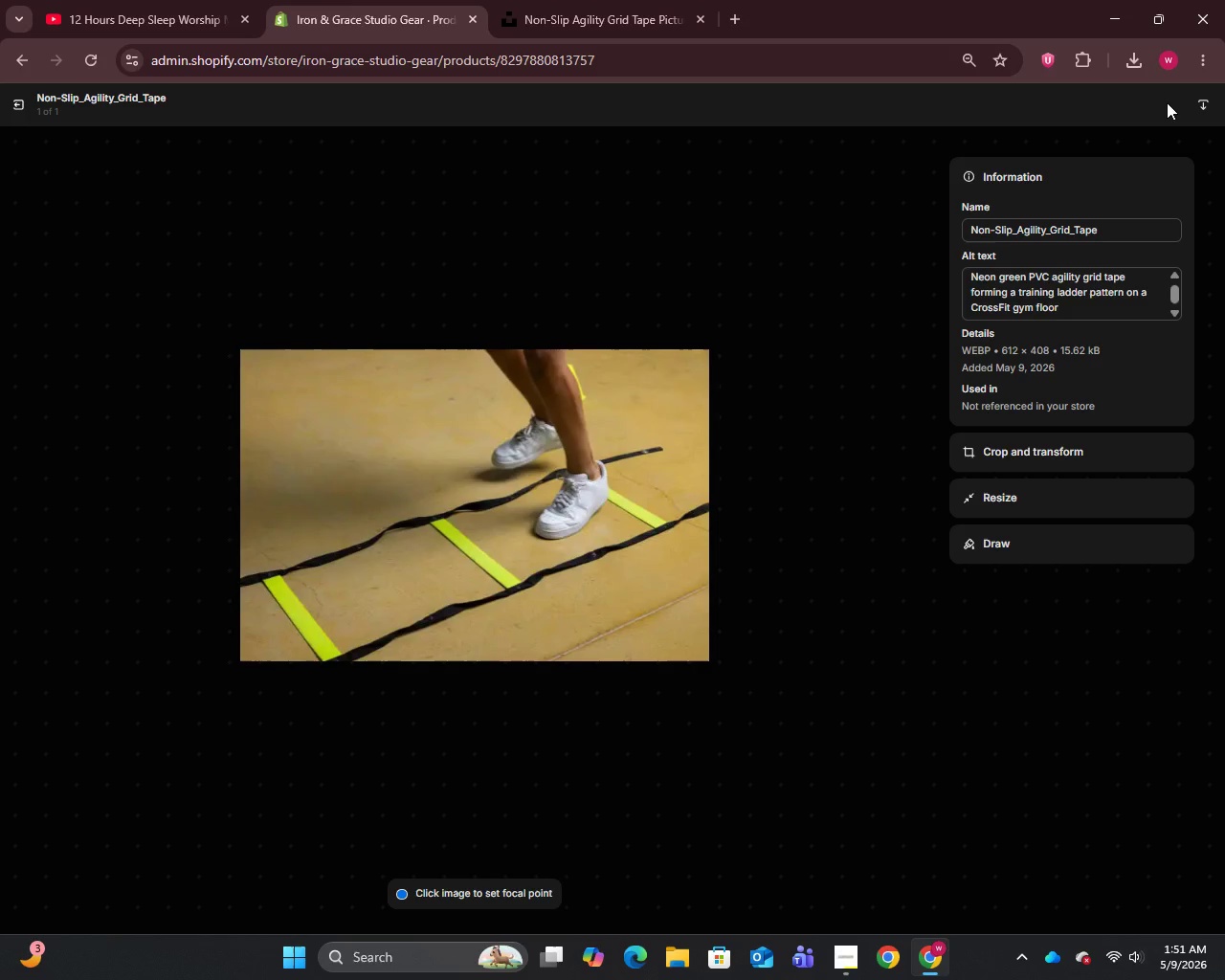 
wait(19.31)
 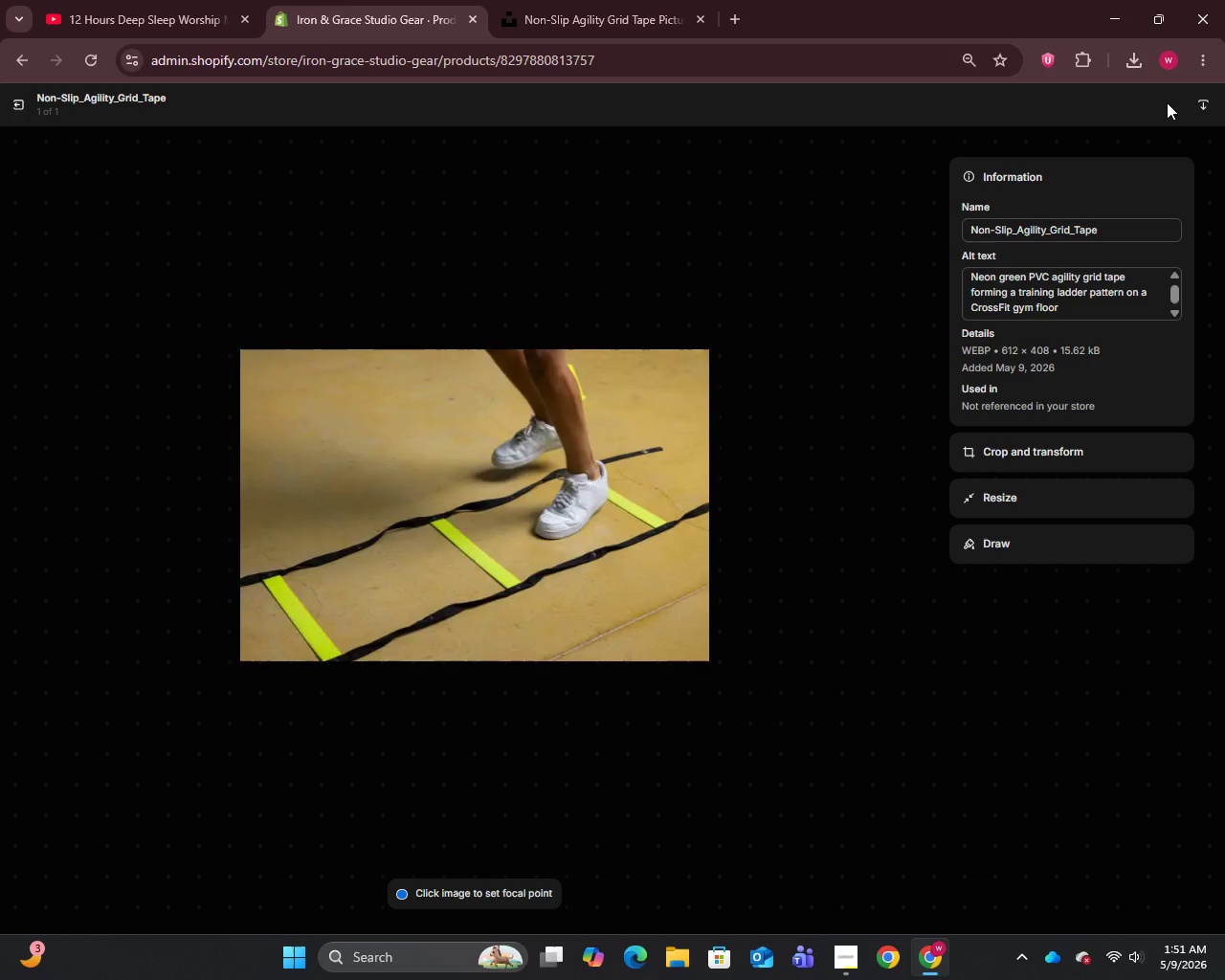 
left_click([6, 110])
 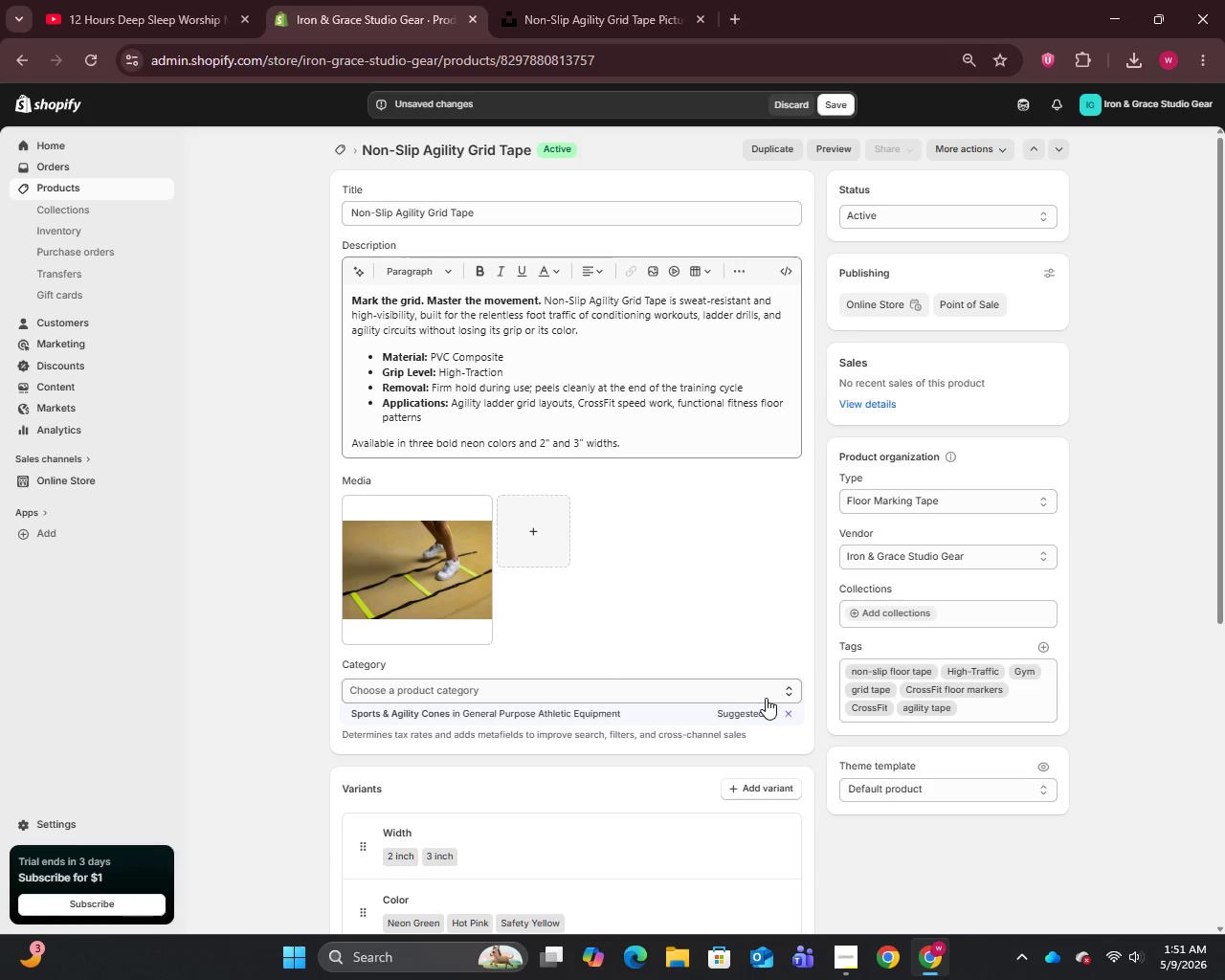 
scroll: coordinate [792, 743], scroll_direction: down, amount: 20.0
 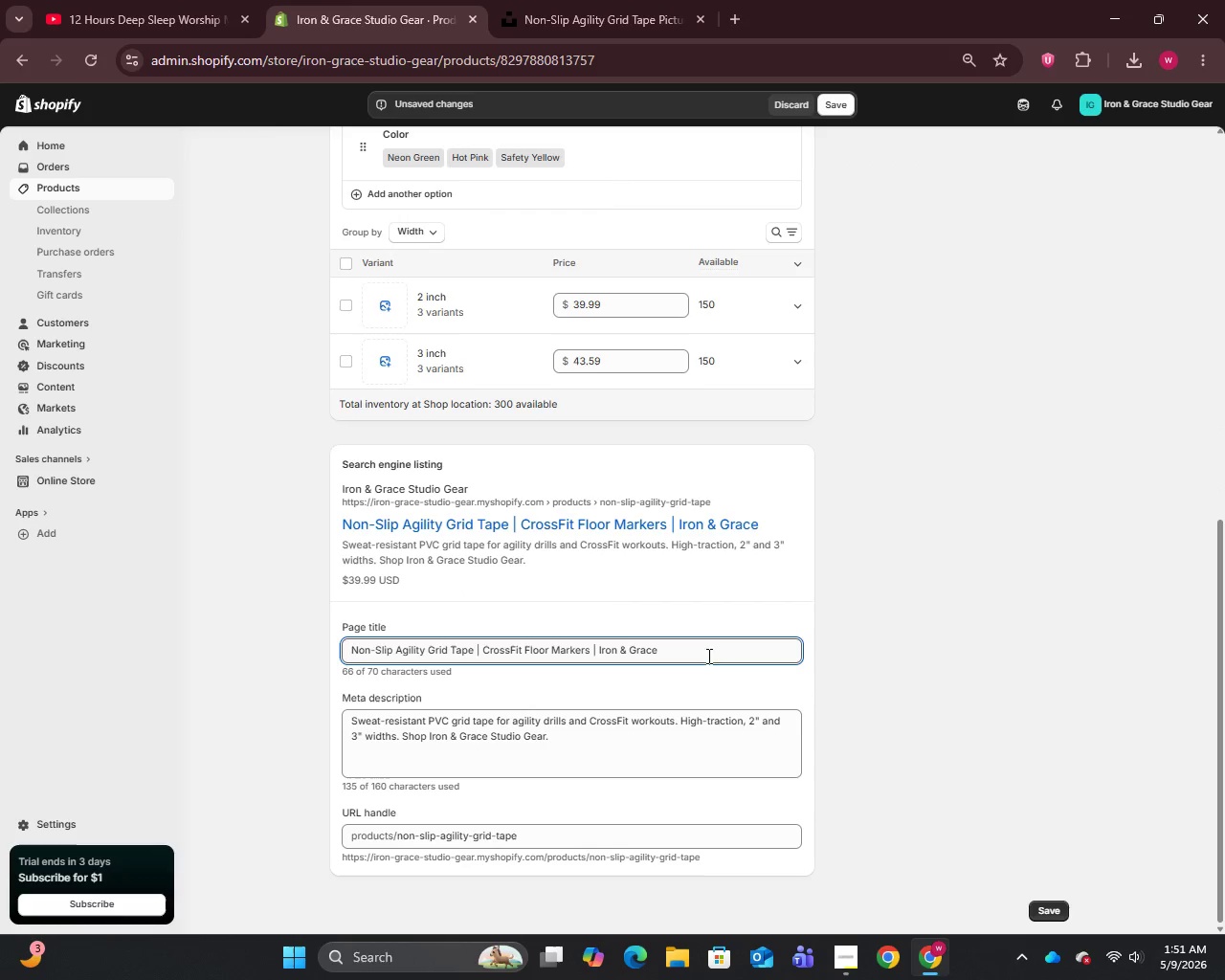 
left_click_drag(start_coordinate=[702, 650], to_coordinate=[590, 675])
 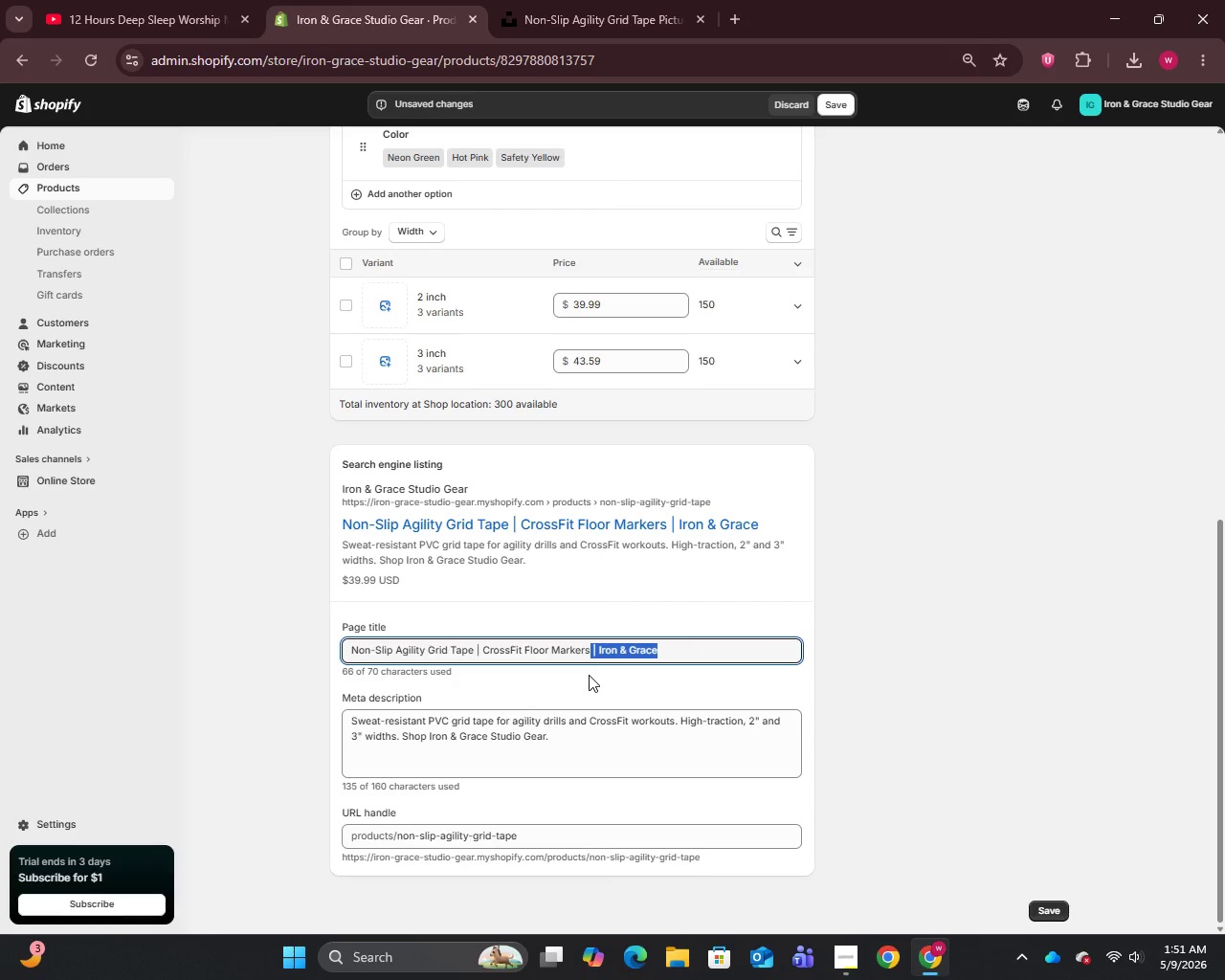 
key(Backspace)
 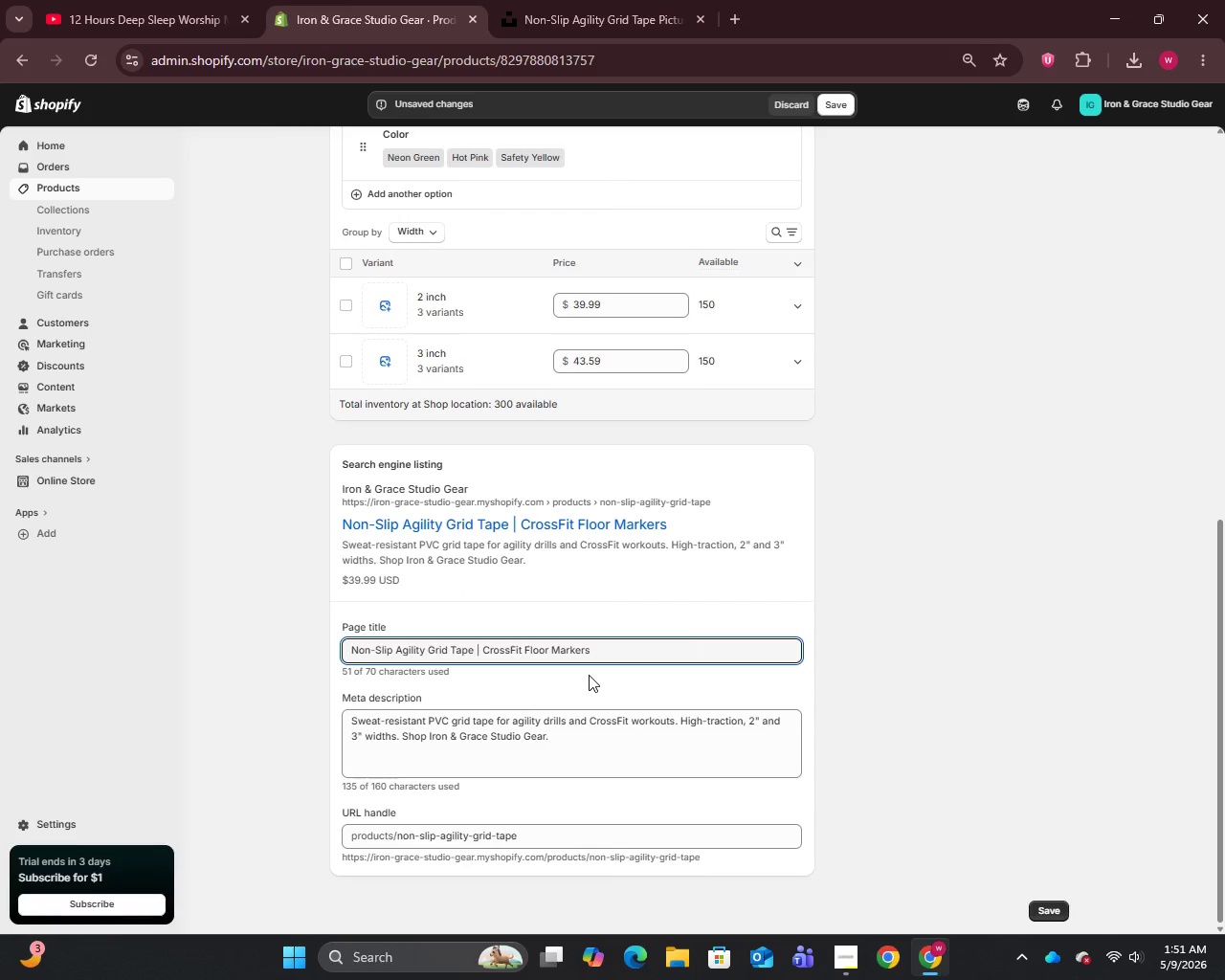 
wait(8.88)
 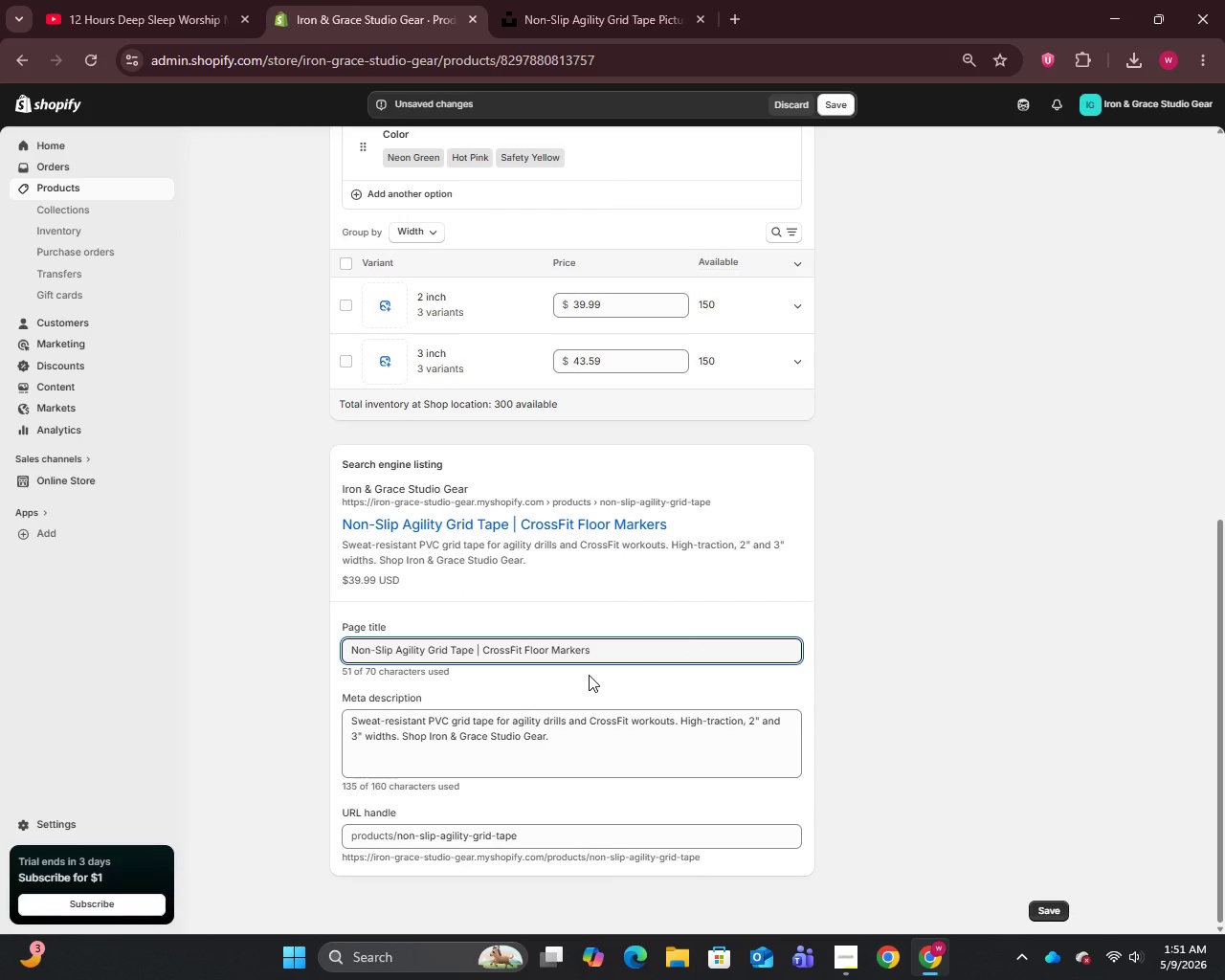 
scroll: coordinate [793, 304], scroll_direction: up, amount: 15.0
 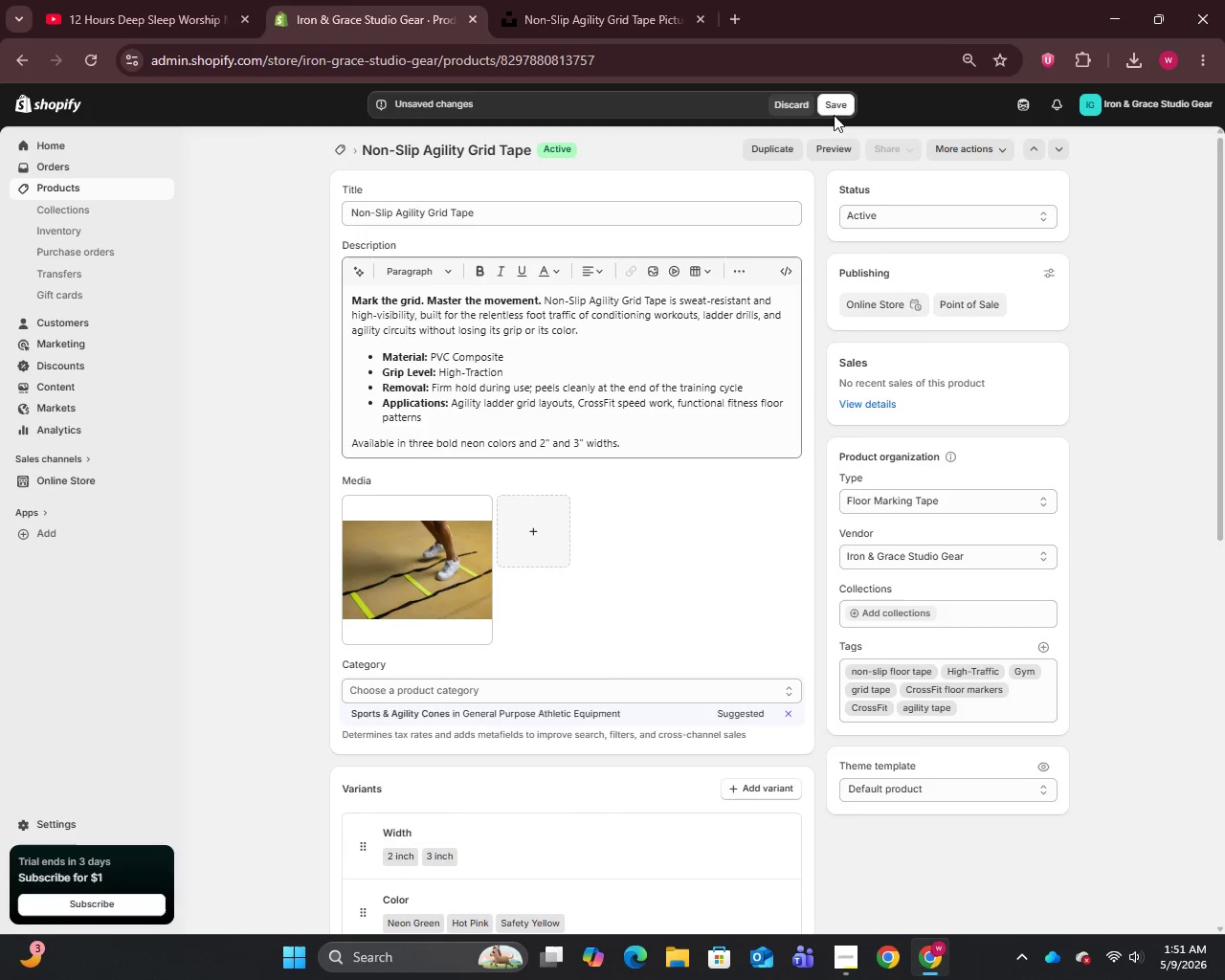 
left_click([835, 107])
 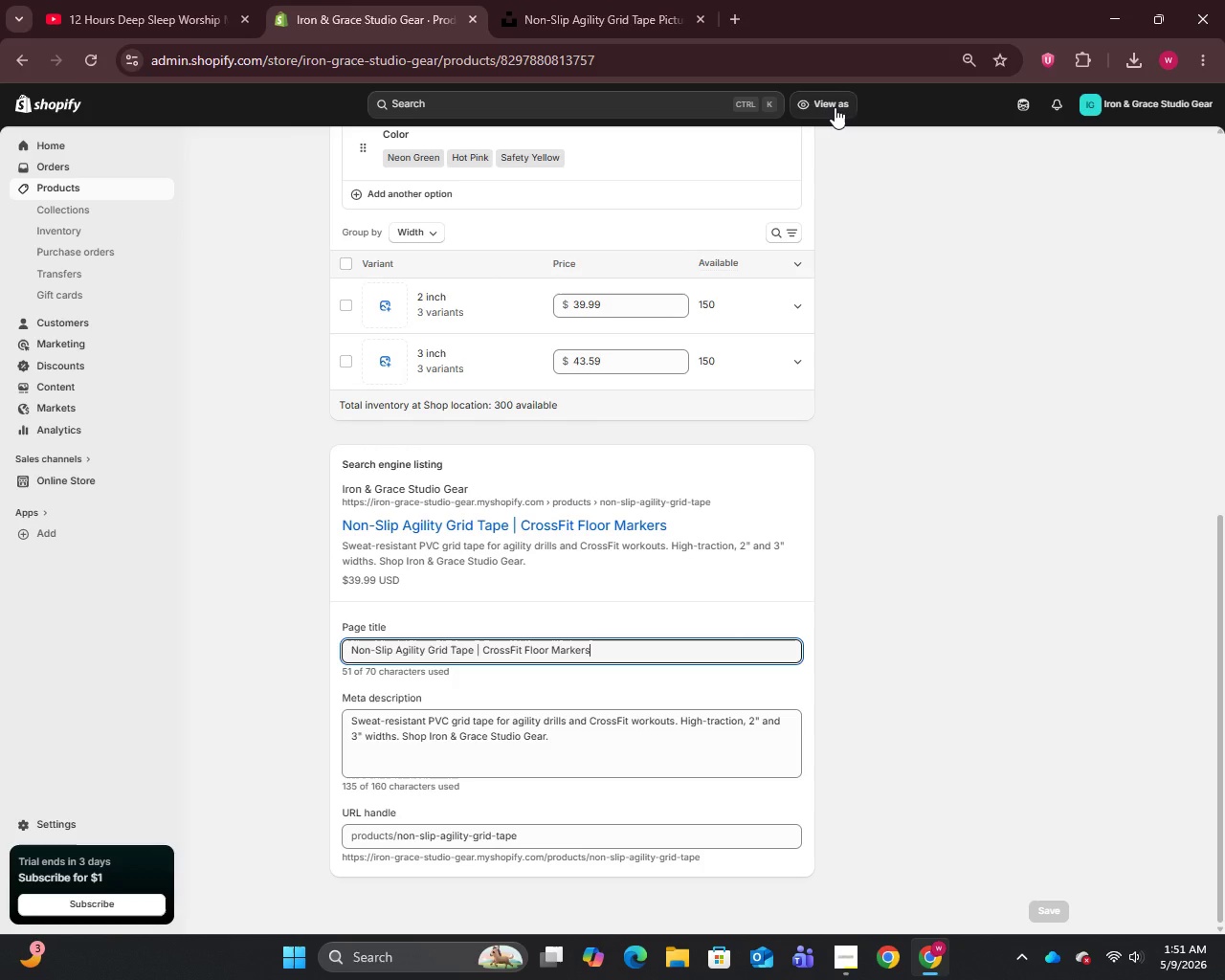 
wait(24.91)
 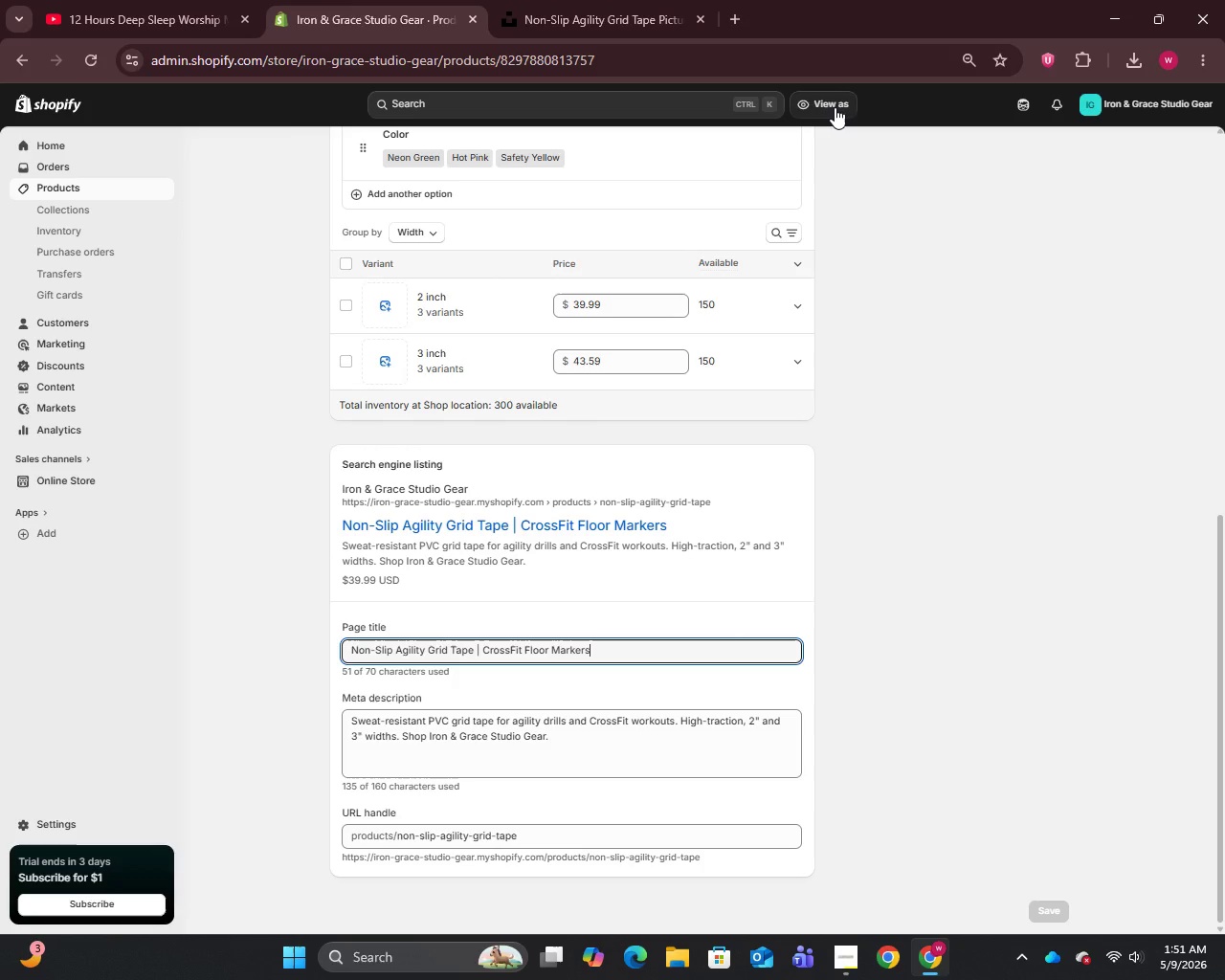 
scroll: coordinate [838, 153], scroll_direction: up, amount: 12.0
 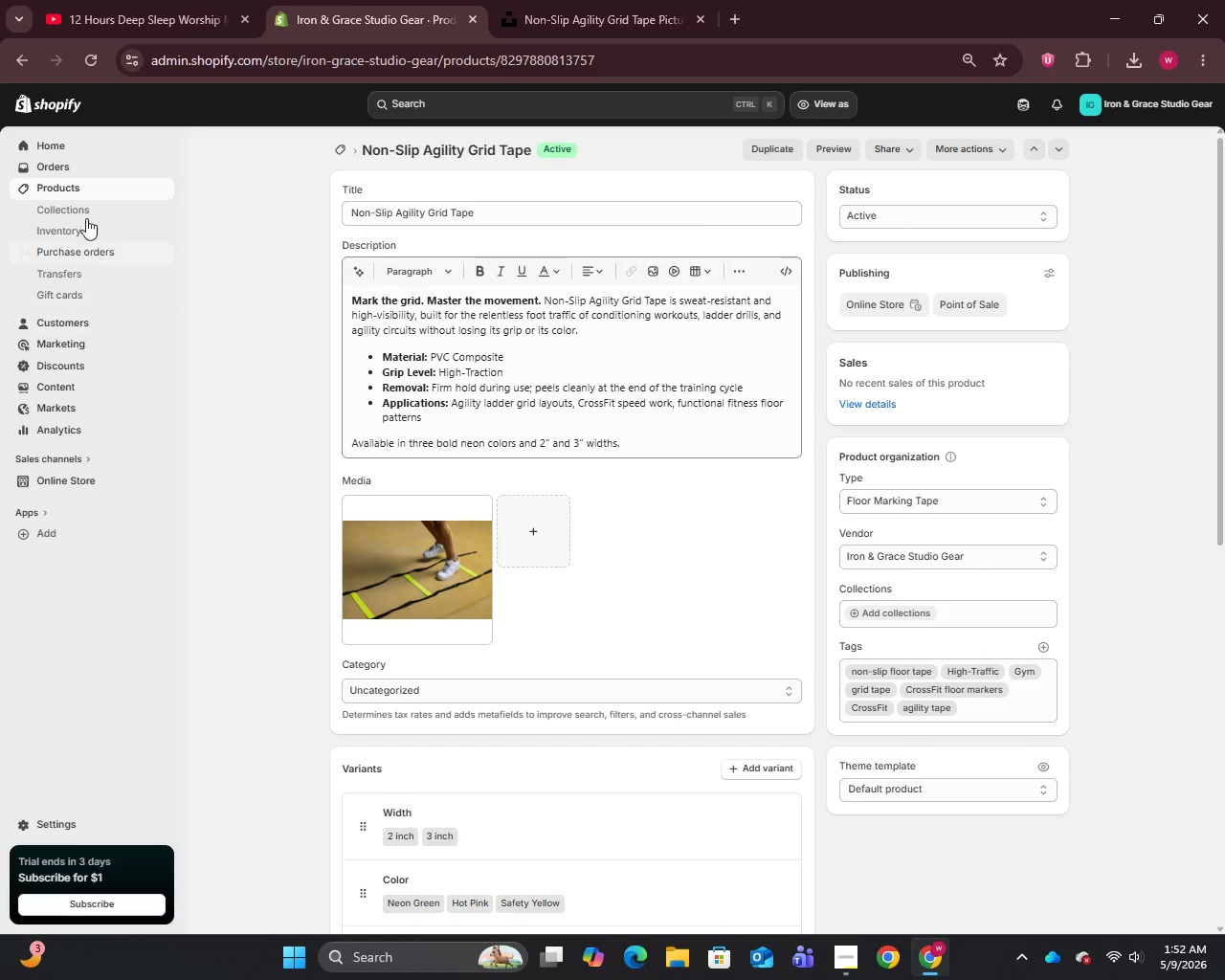 
left_click([57, 187])
 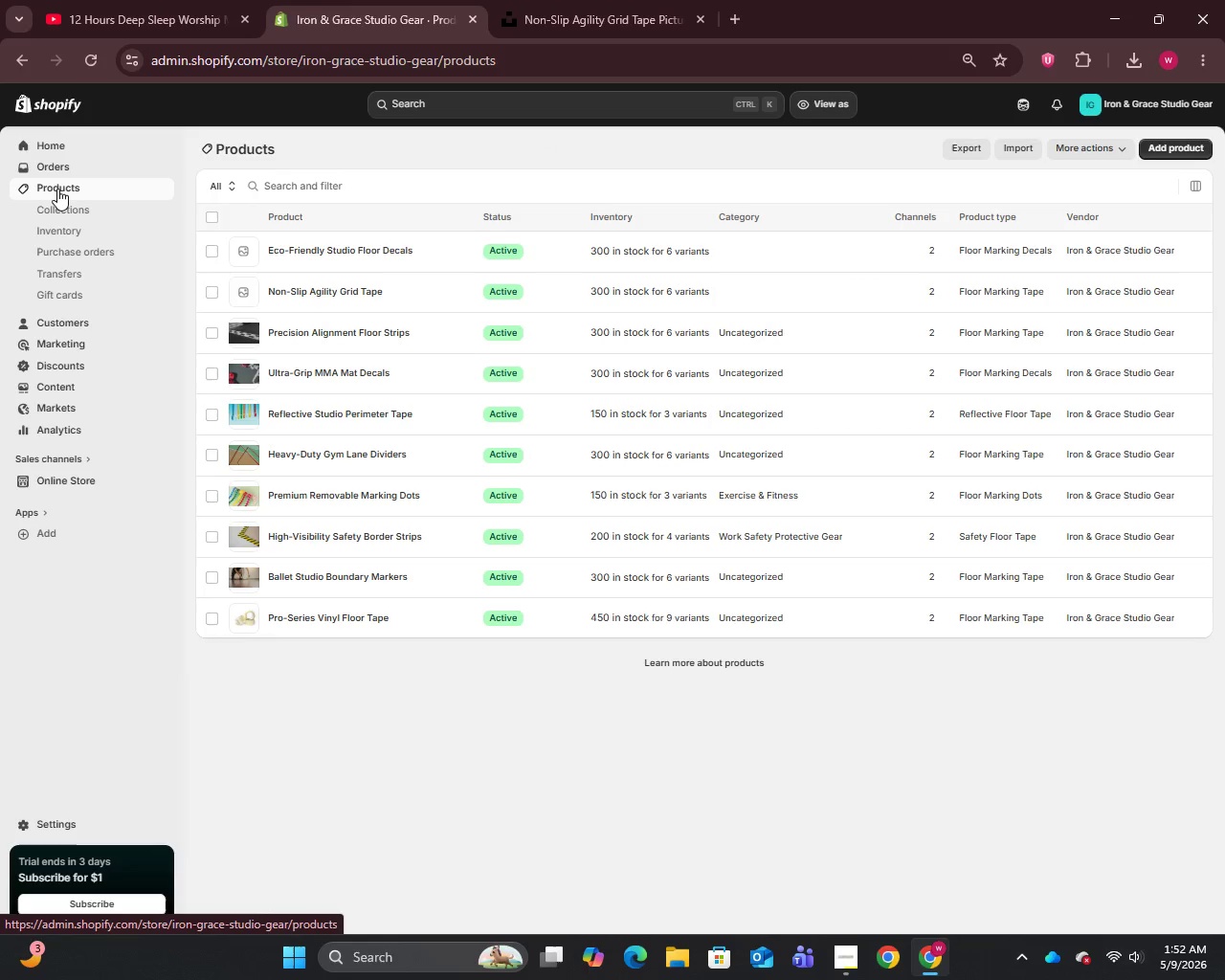 
hold_key(key=ControlLeft, duration=0.36)
 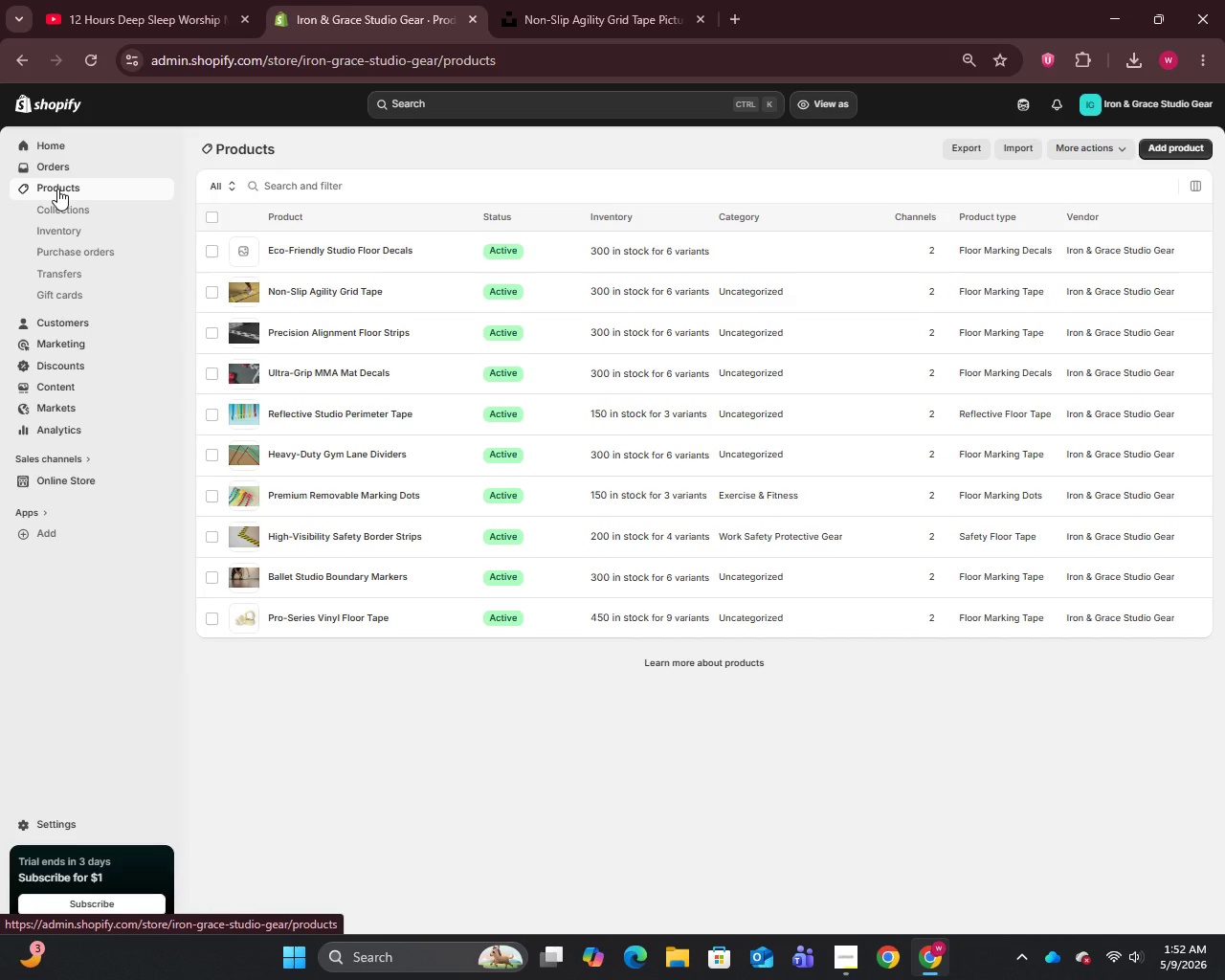 
hold_key(key=ControlLeft, duration=9.36)
 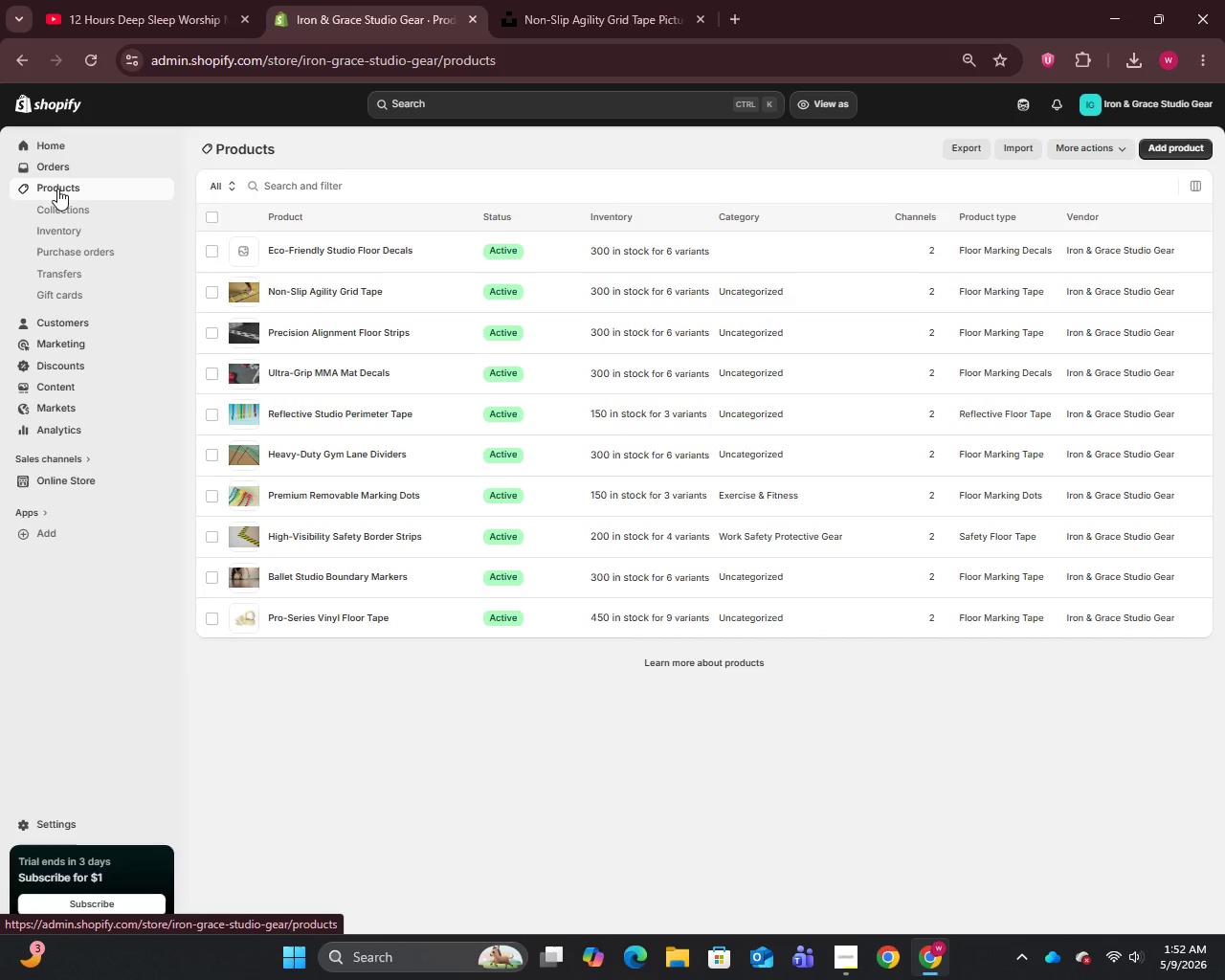 
wait(23.45)
 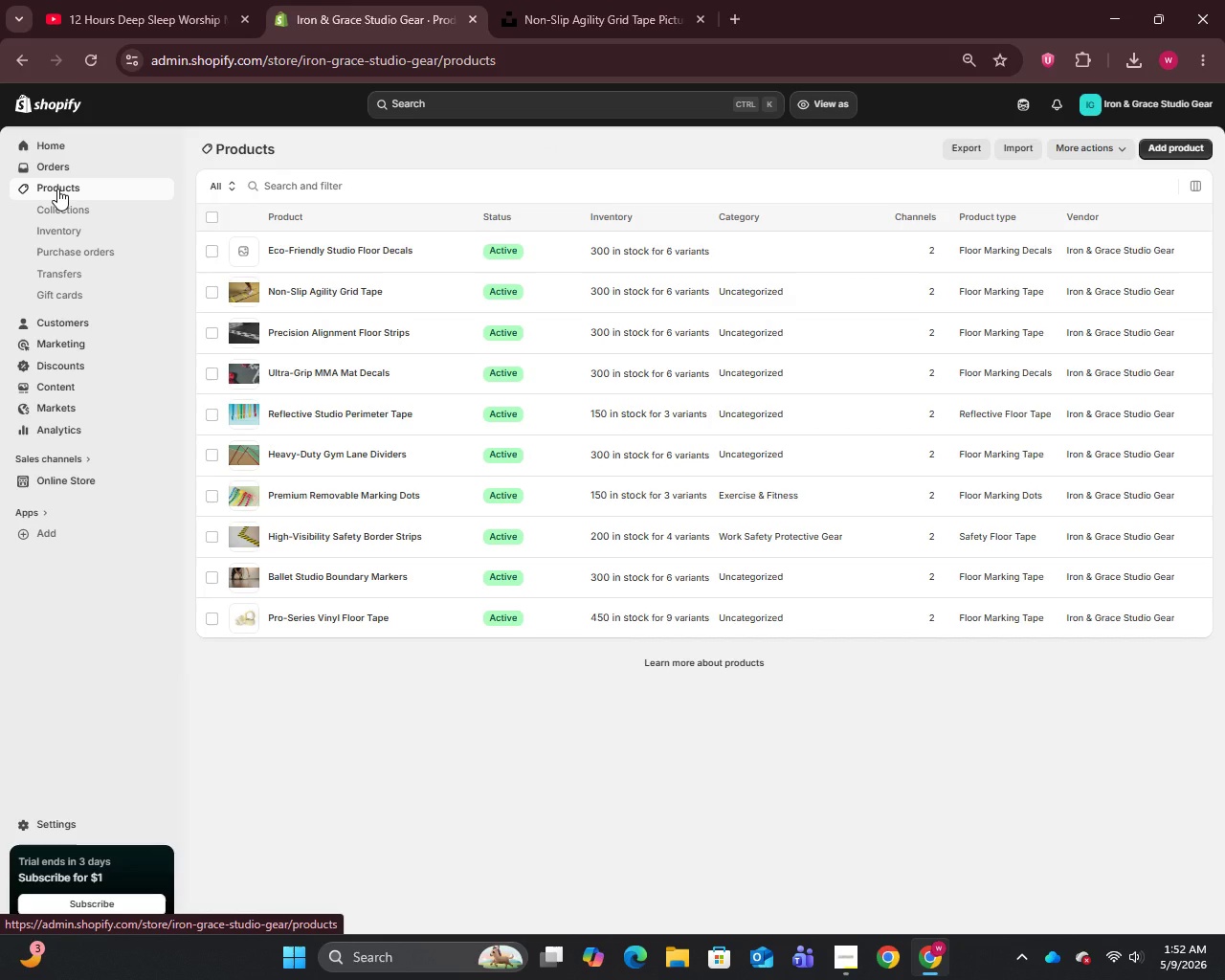 
left_click([336, 251])
 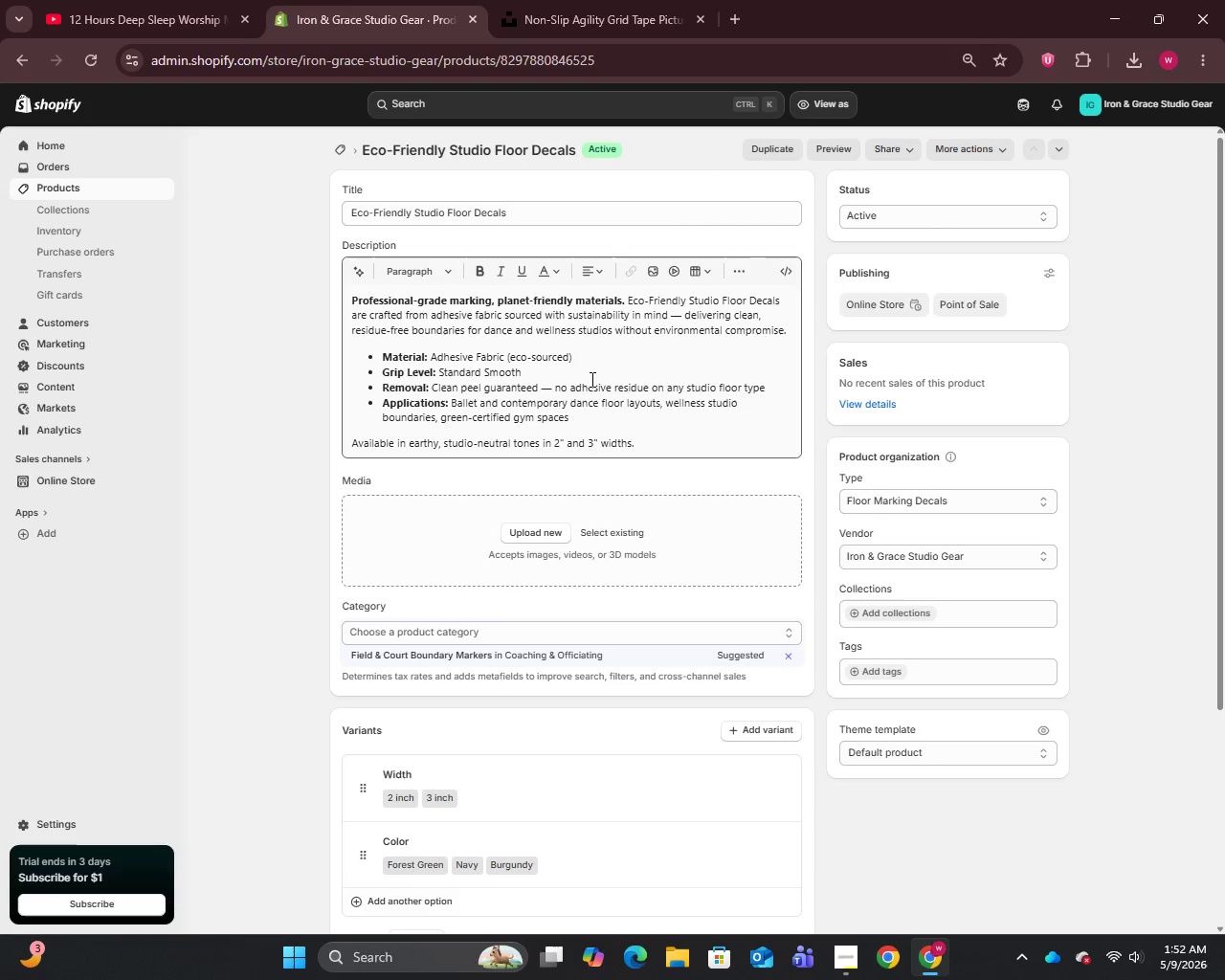 
left_click([548, 392])
 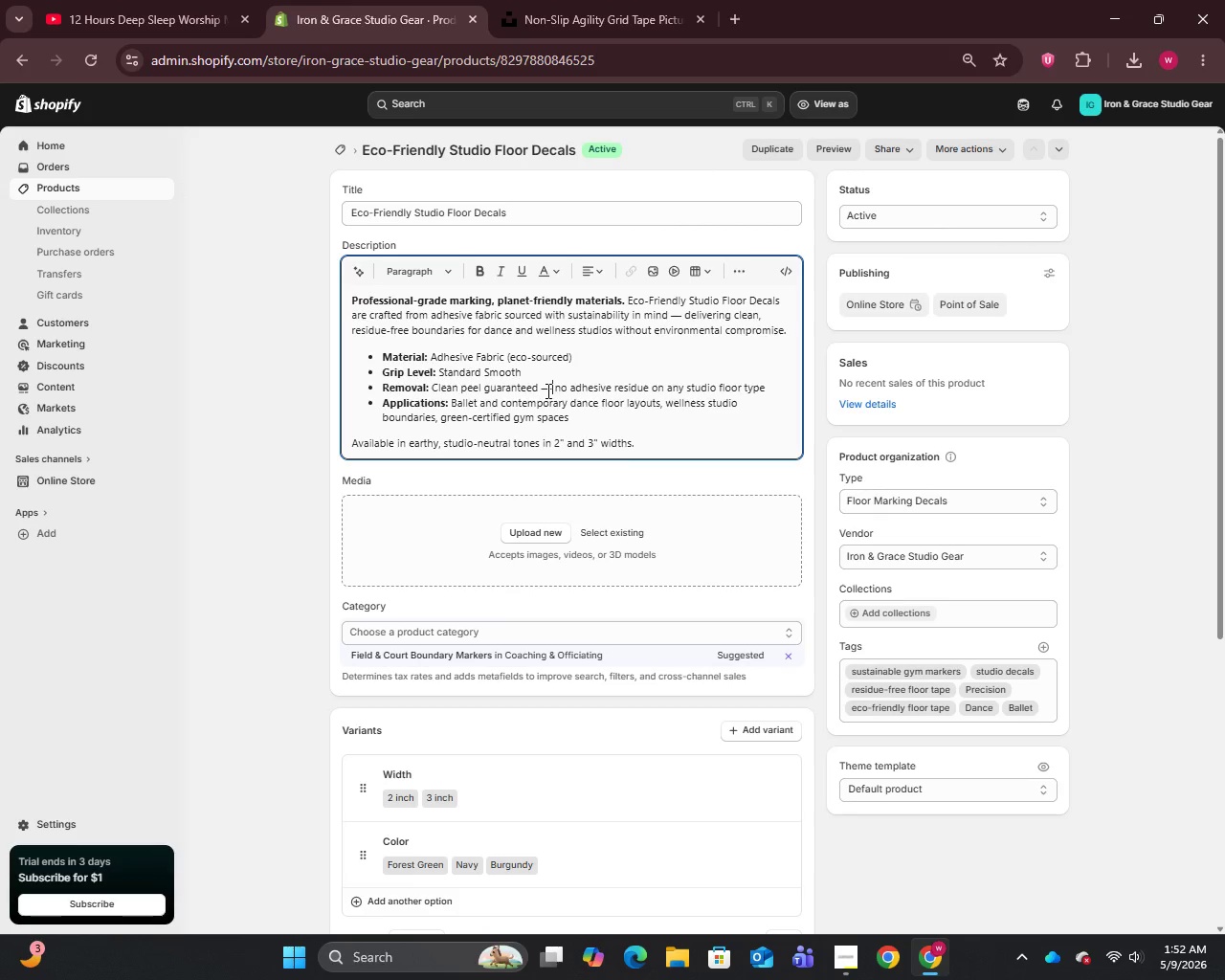 
key(Backspace)
 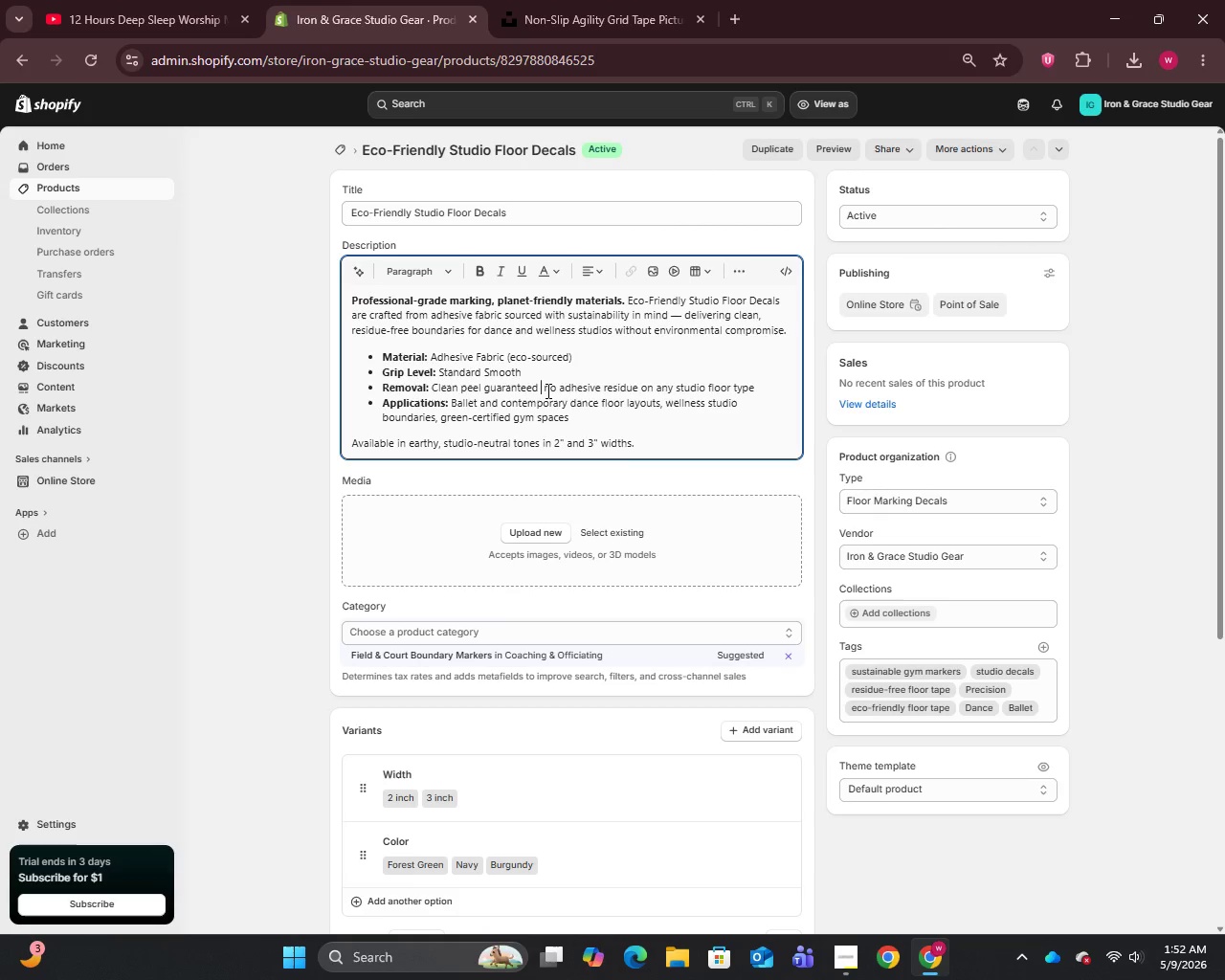 
key(Backspace)
 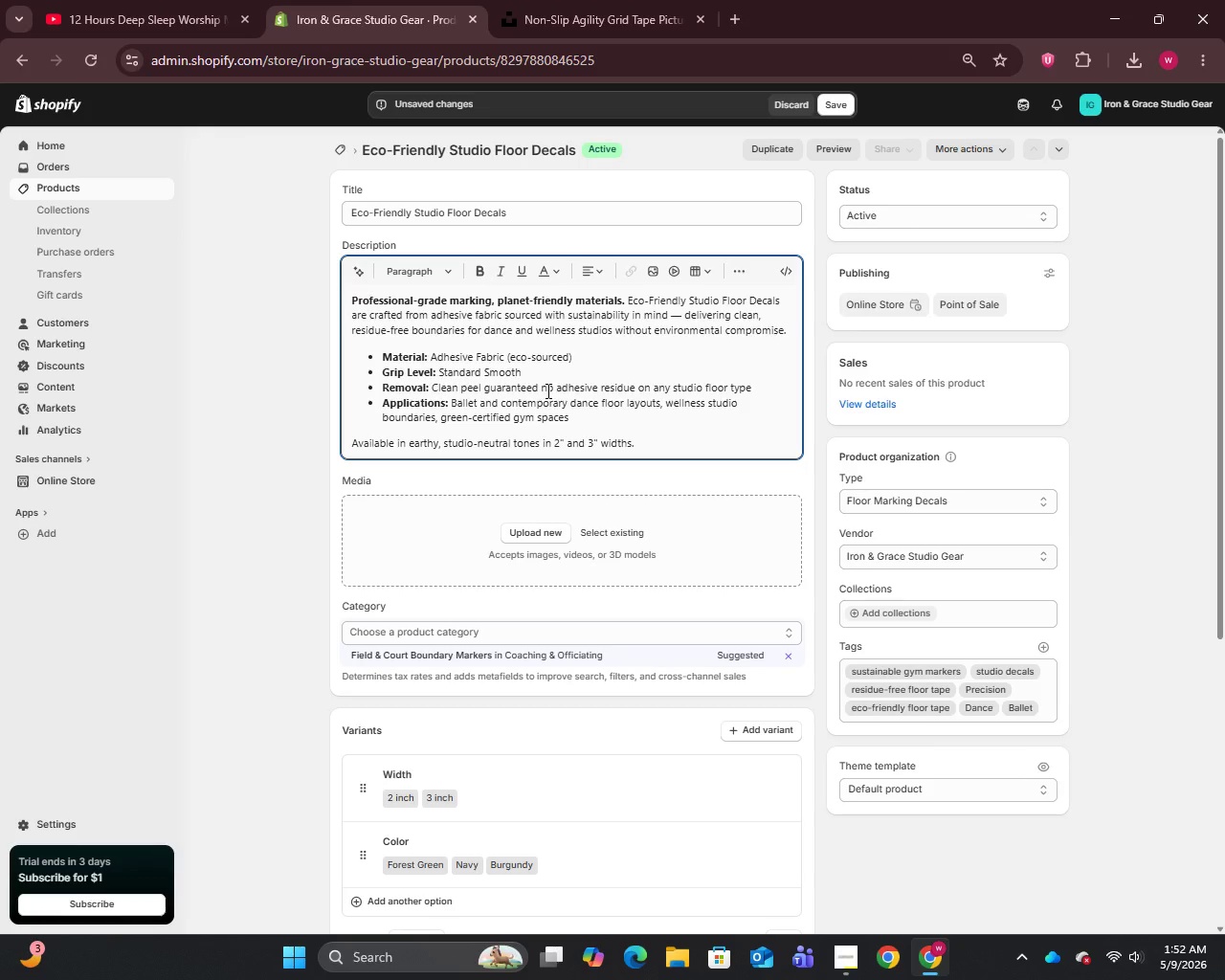 
key(Comma)
 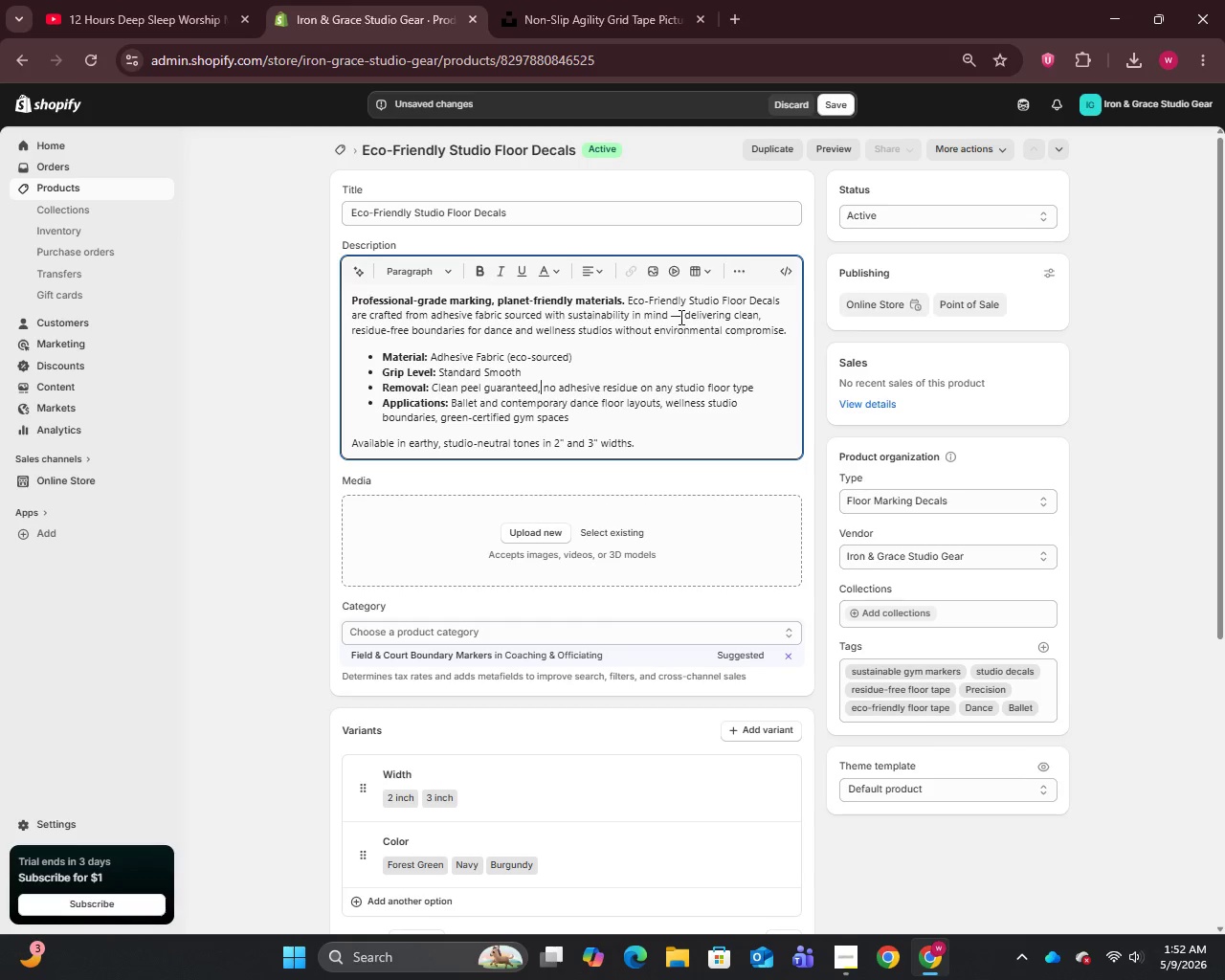 
left_click([679, 315])
 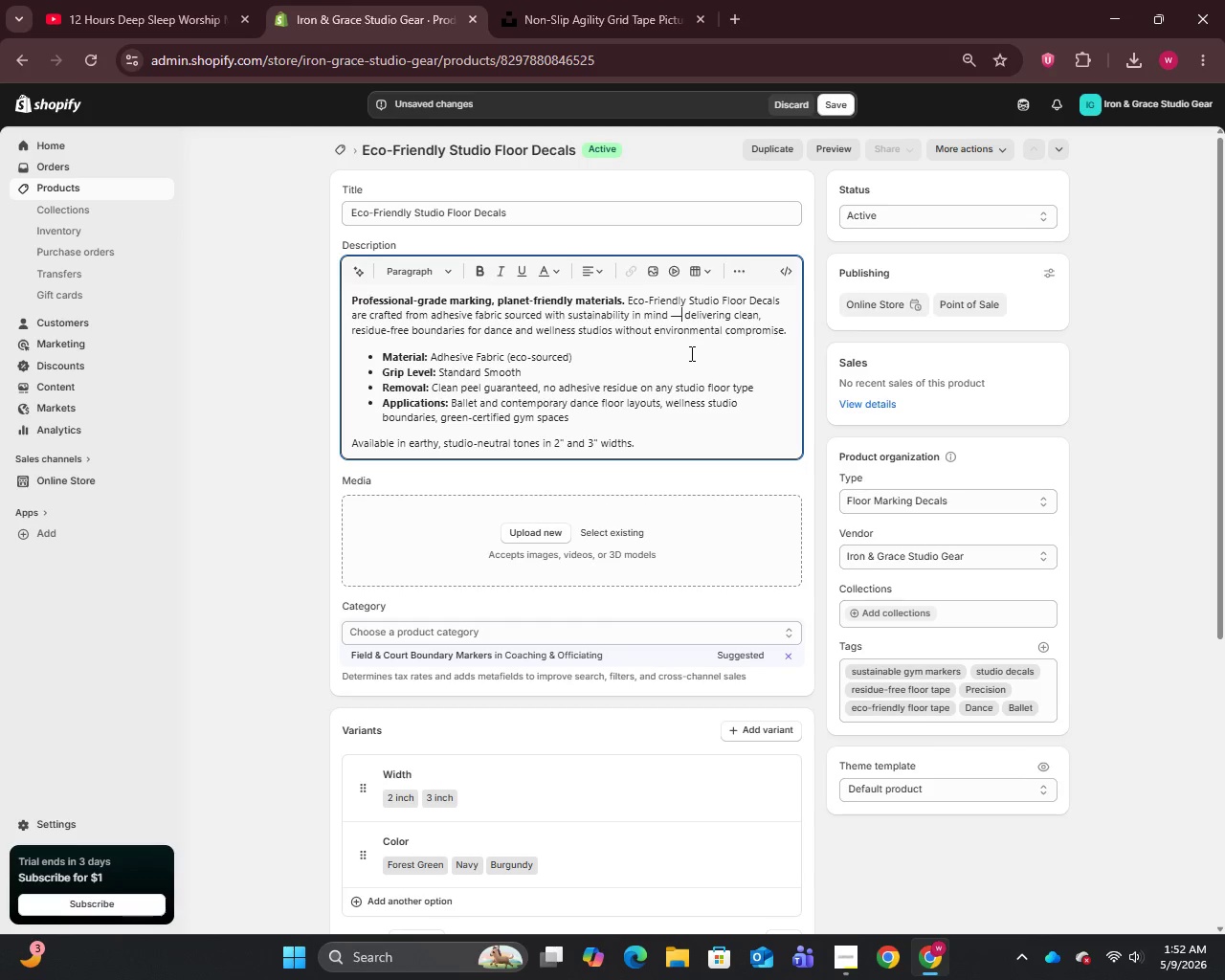 
key(Backspace)
 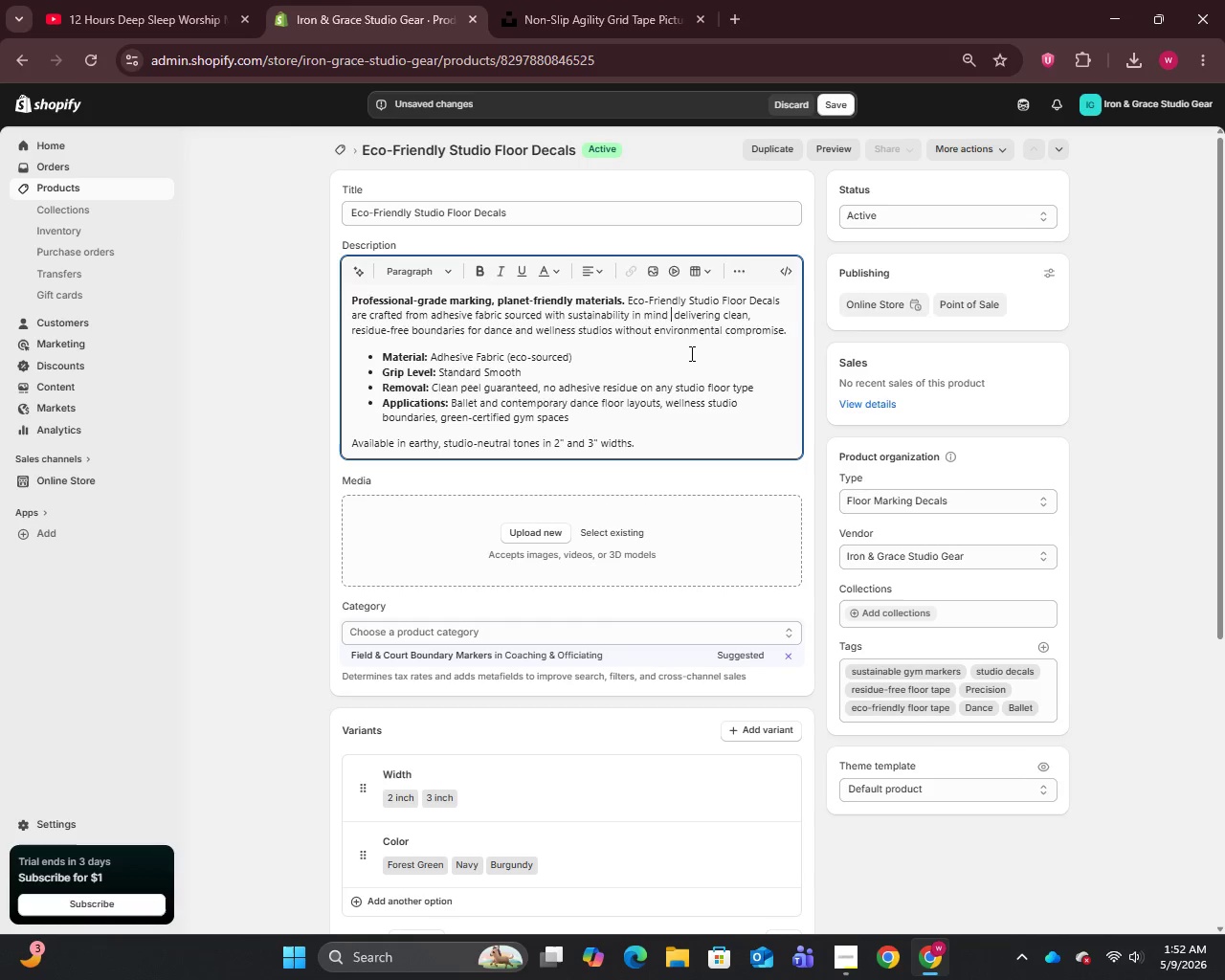 
key(Backspace)
 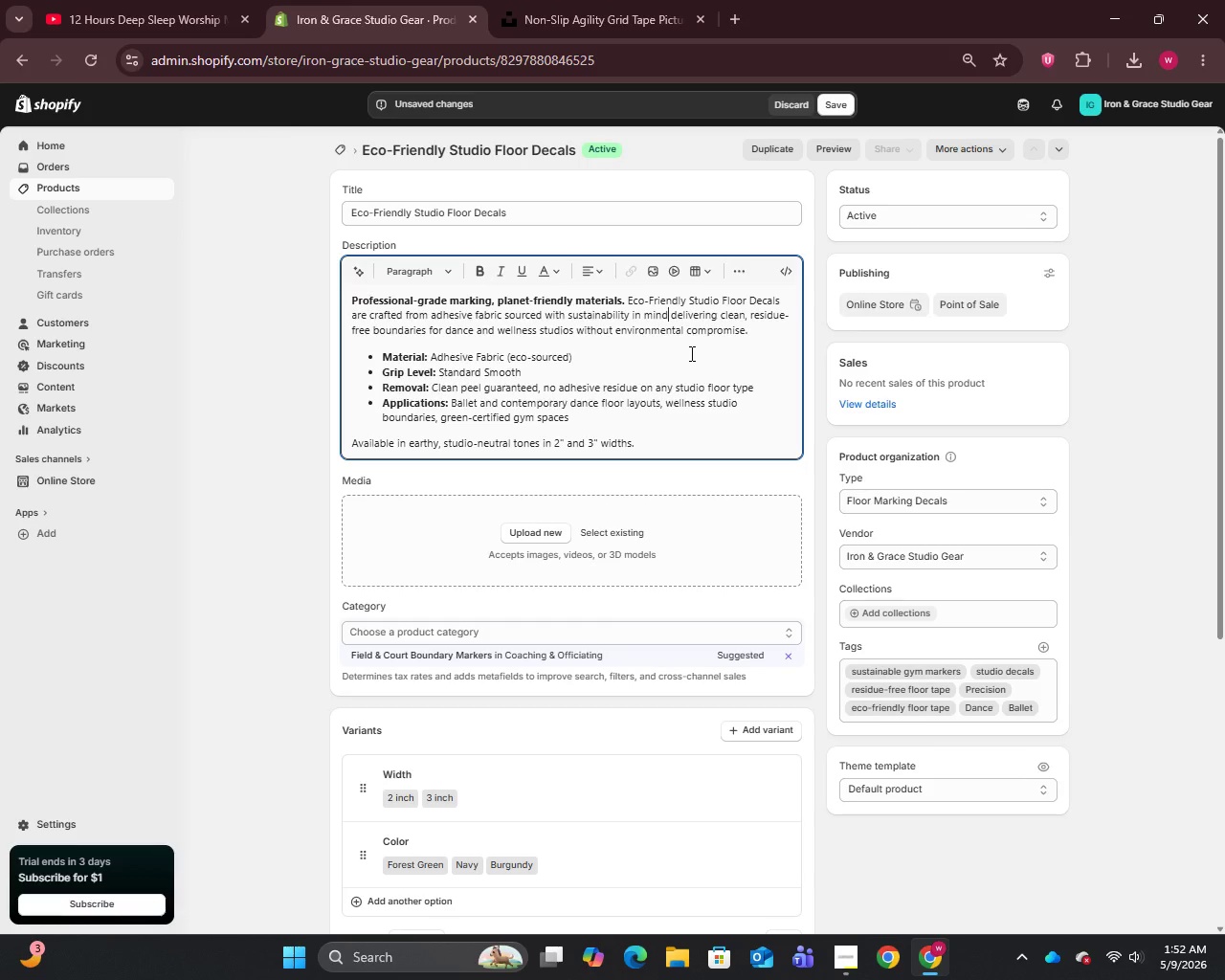 
key(Comma)
 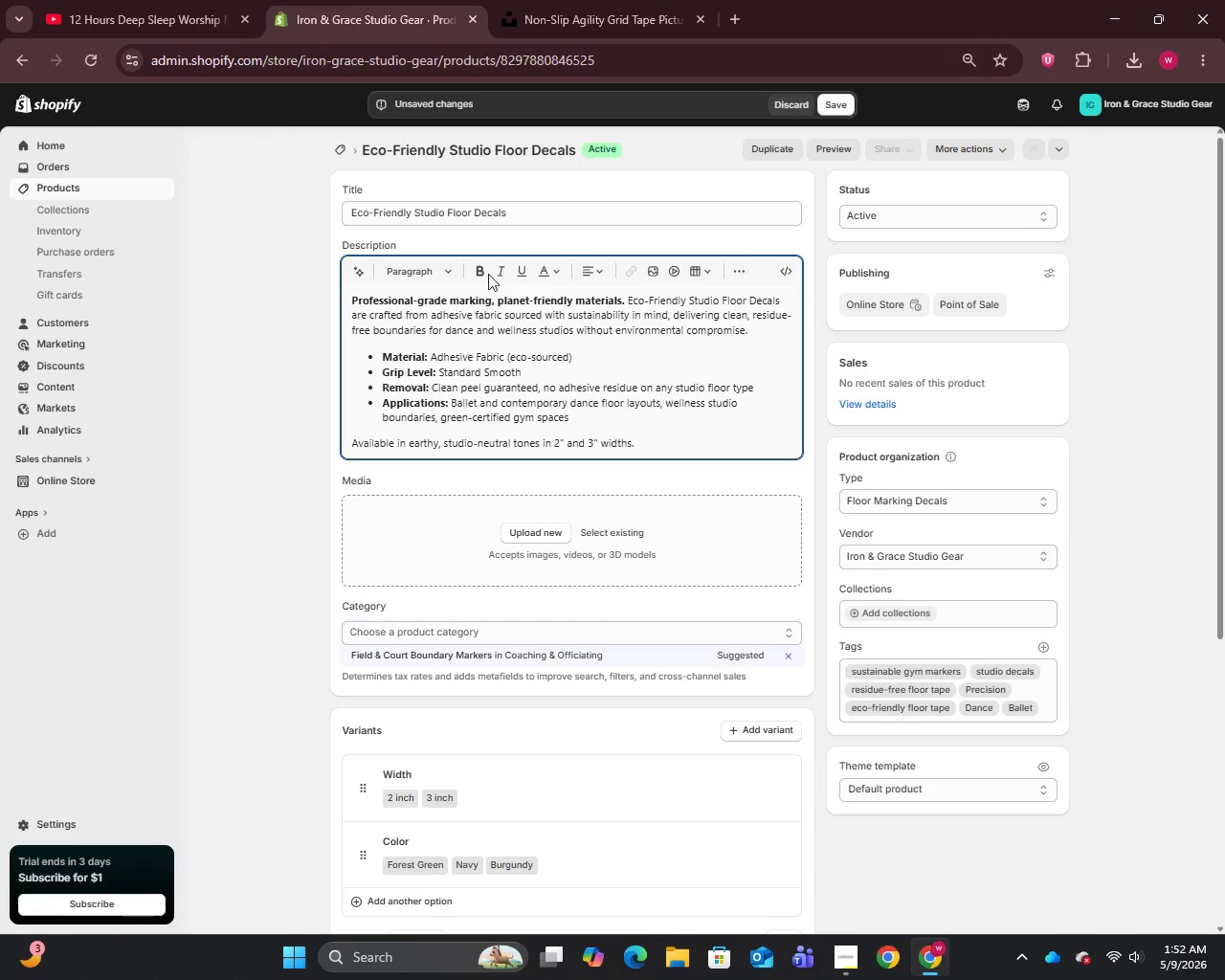 
left_click([514, 205])
 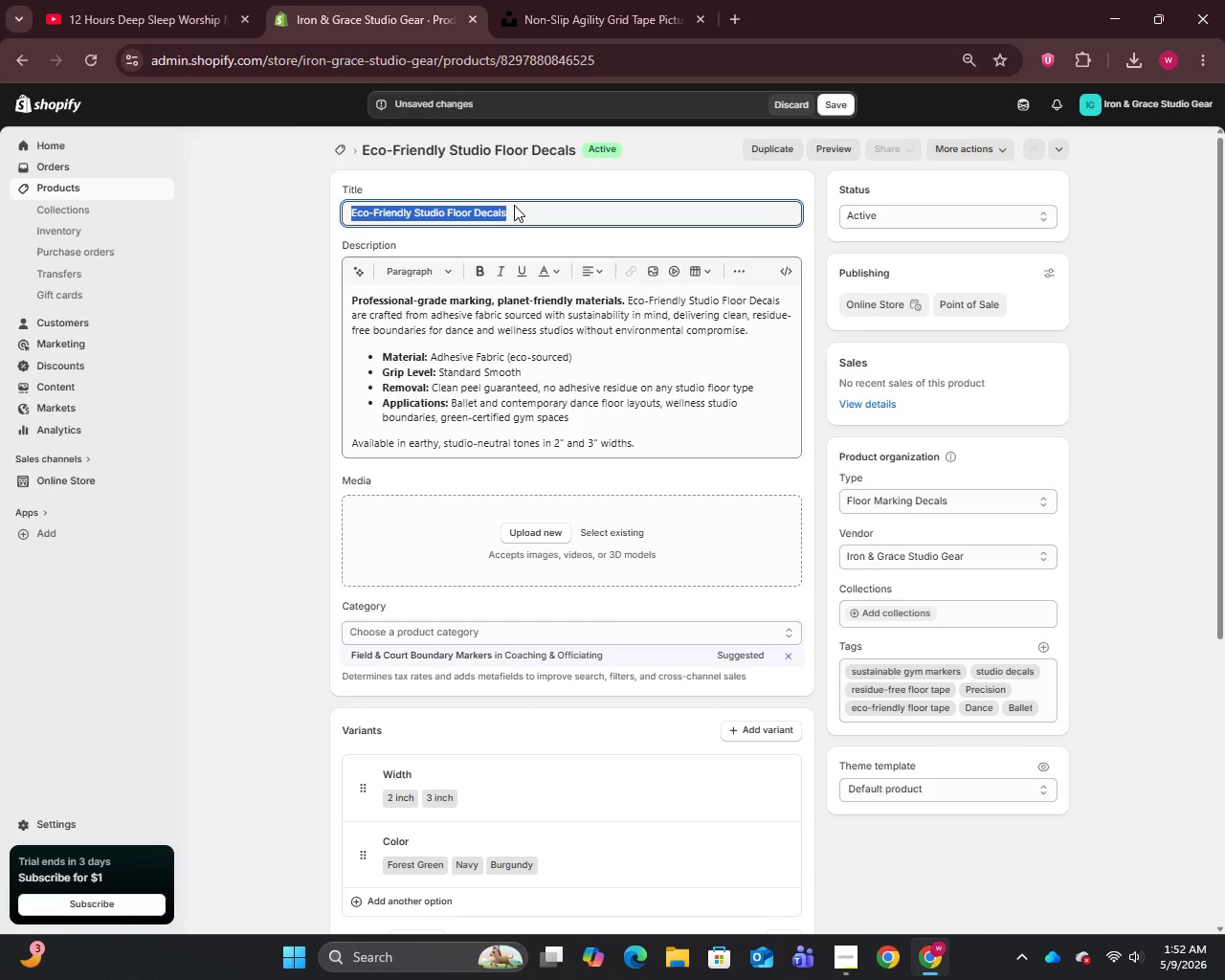 
key(Control+C)
 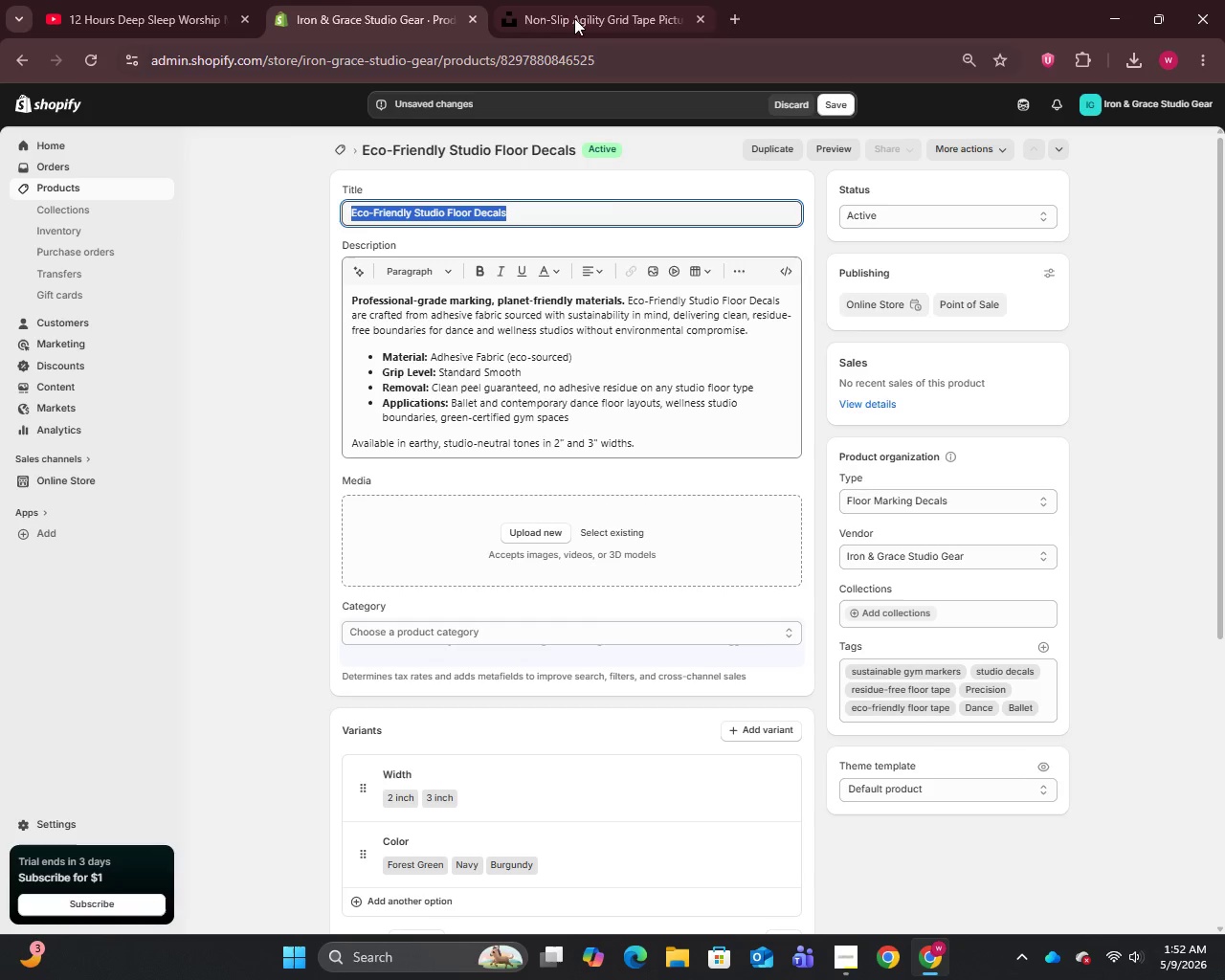 
left_click([564, 0])
 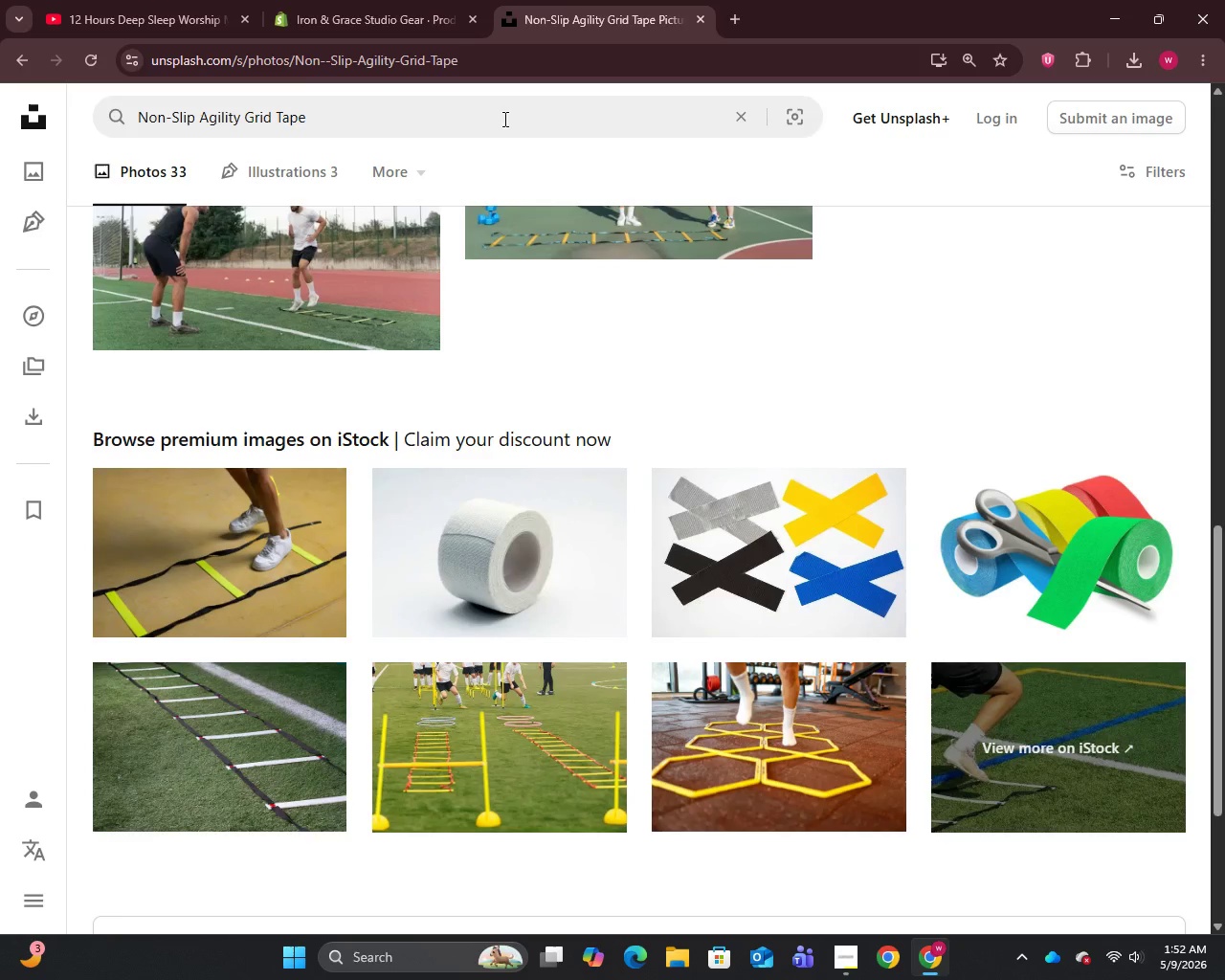 
left_click([498, 105])
 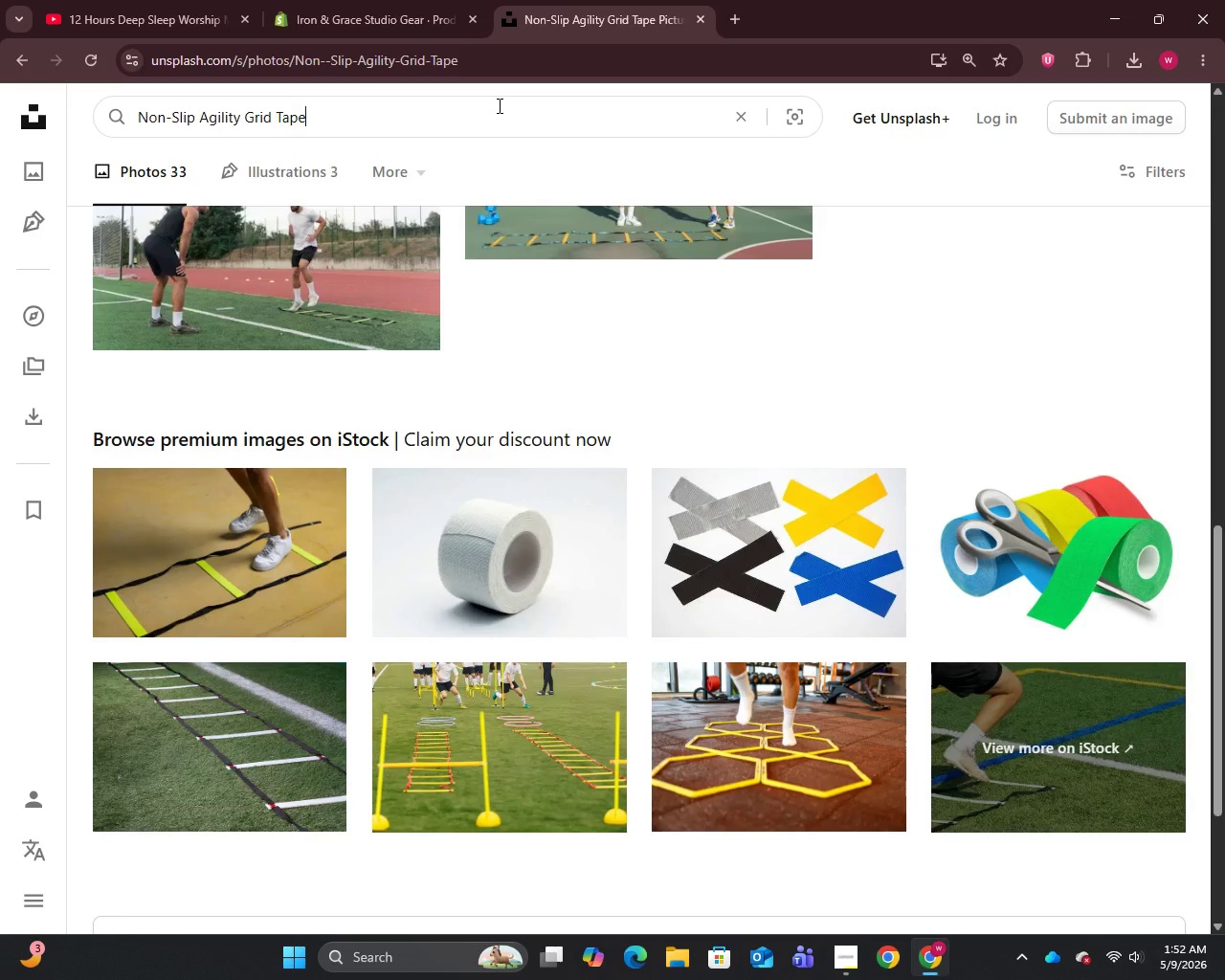 
key(Control+A)
 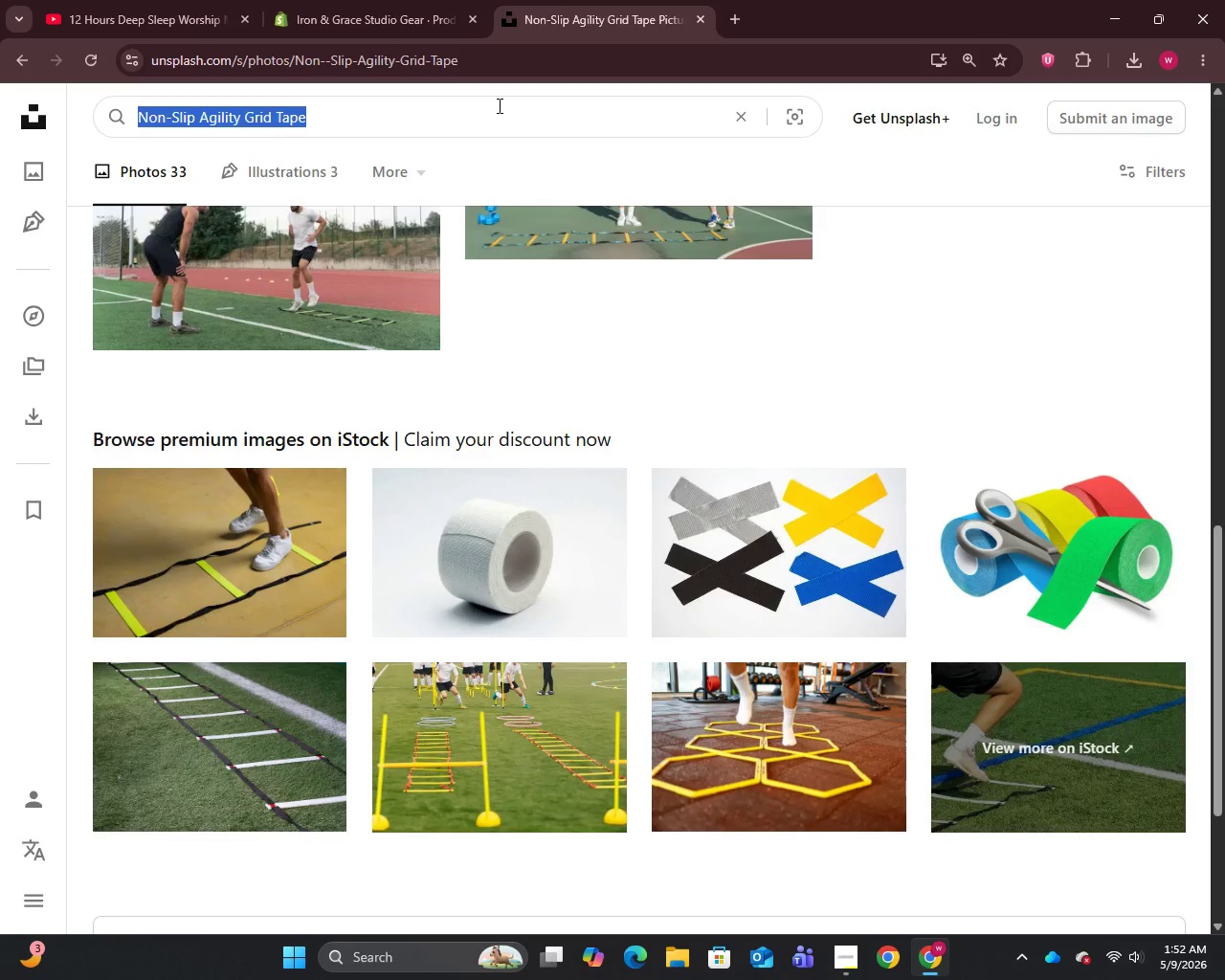 
key(Control+V)
 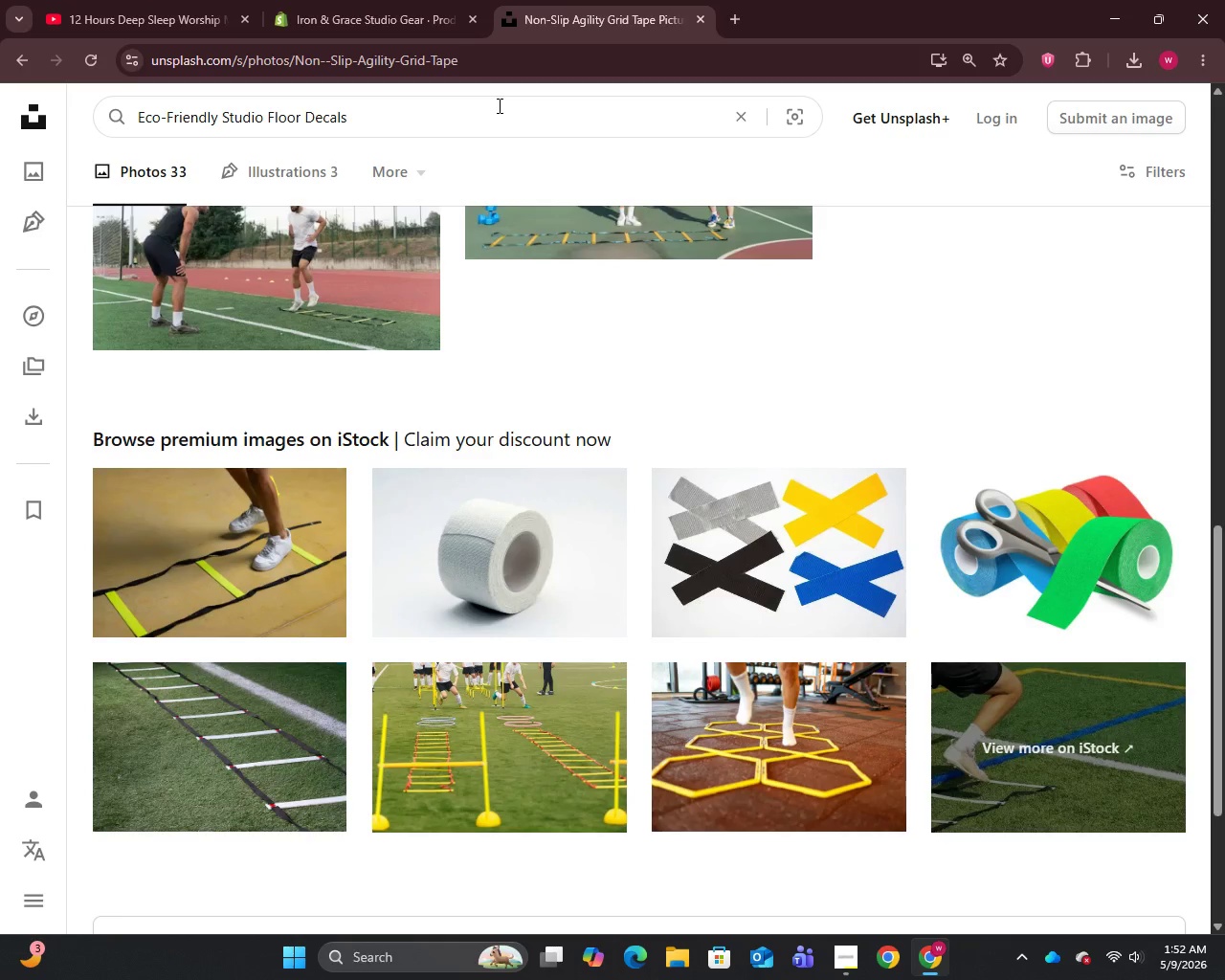 
key(Enter)
 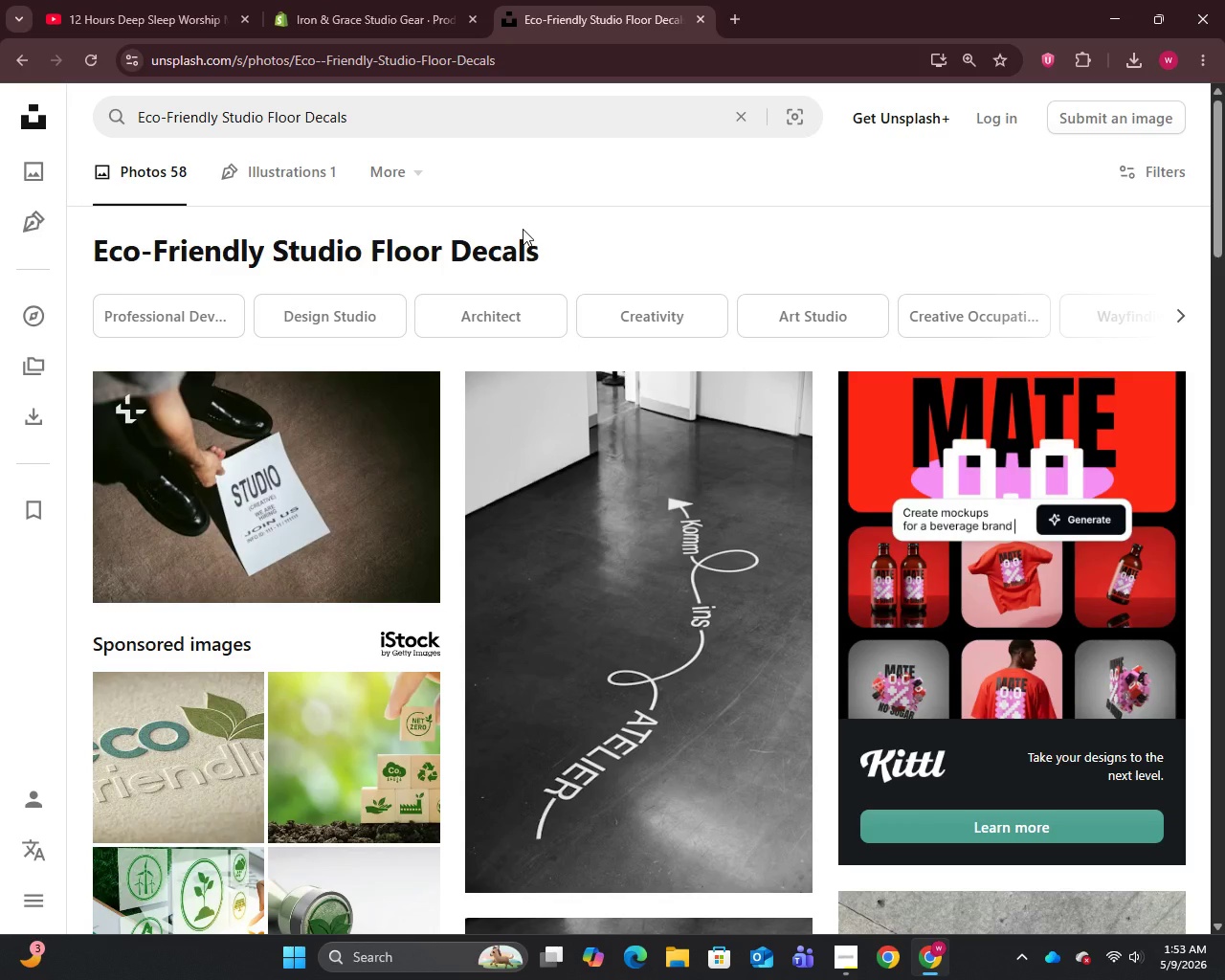 
wait(5.07)
 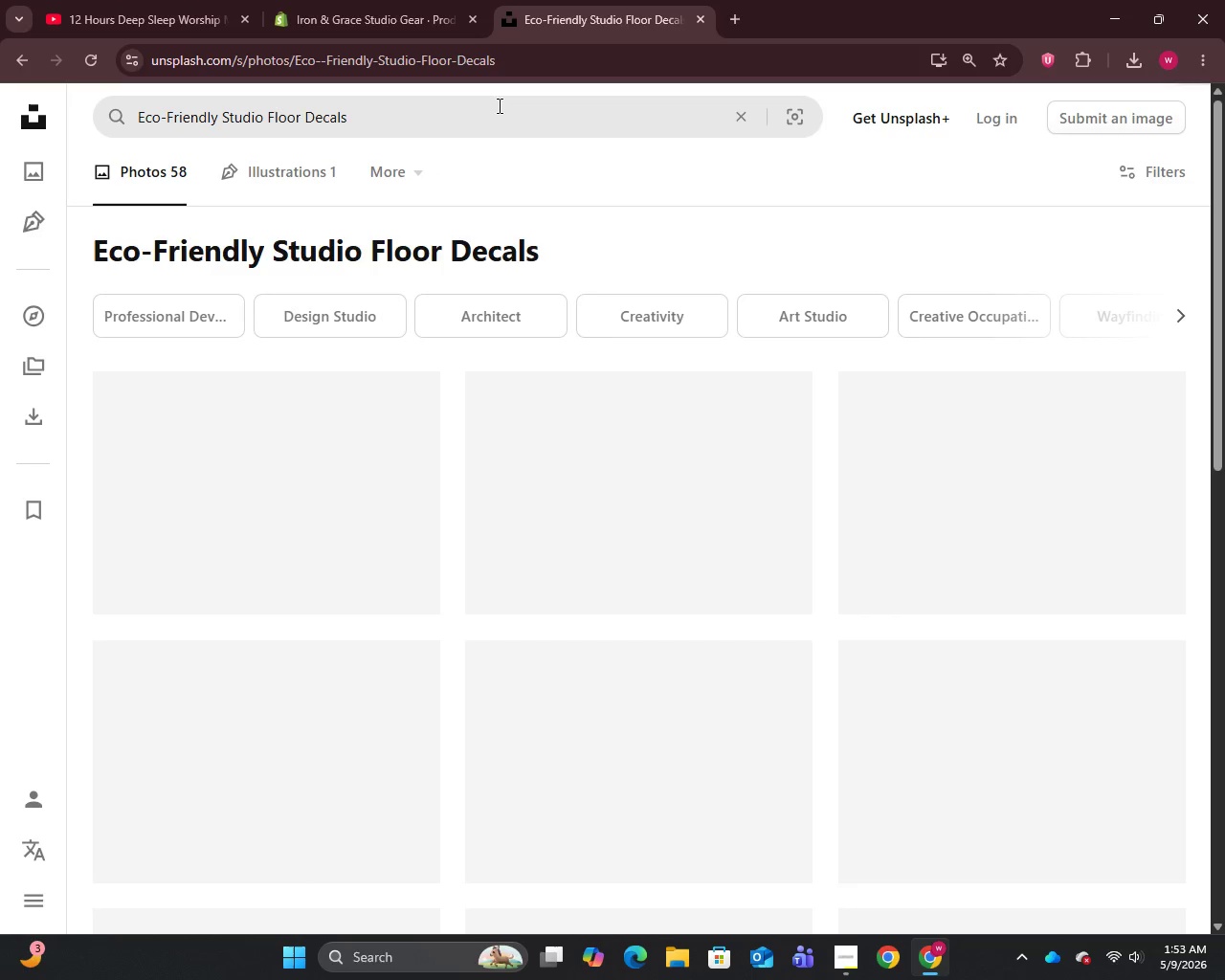 
mouse_move([320, 439])
 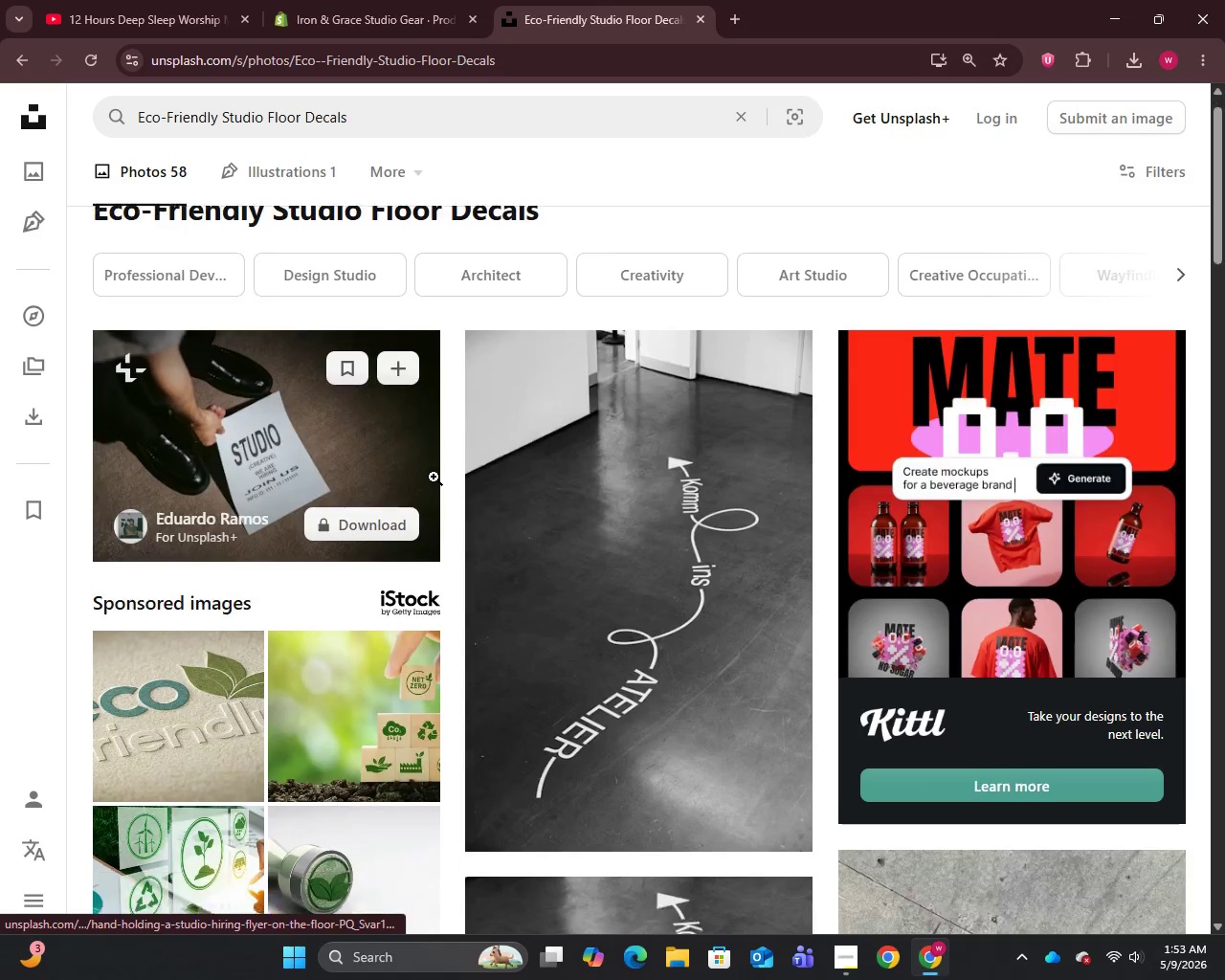 
scroll: coordinate [434, 478], scroll_direction: down, amount: 19.0
 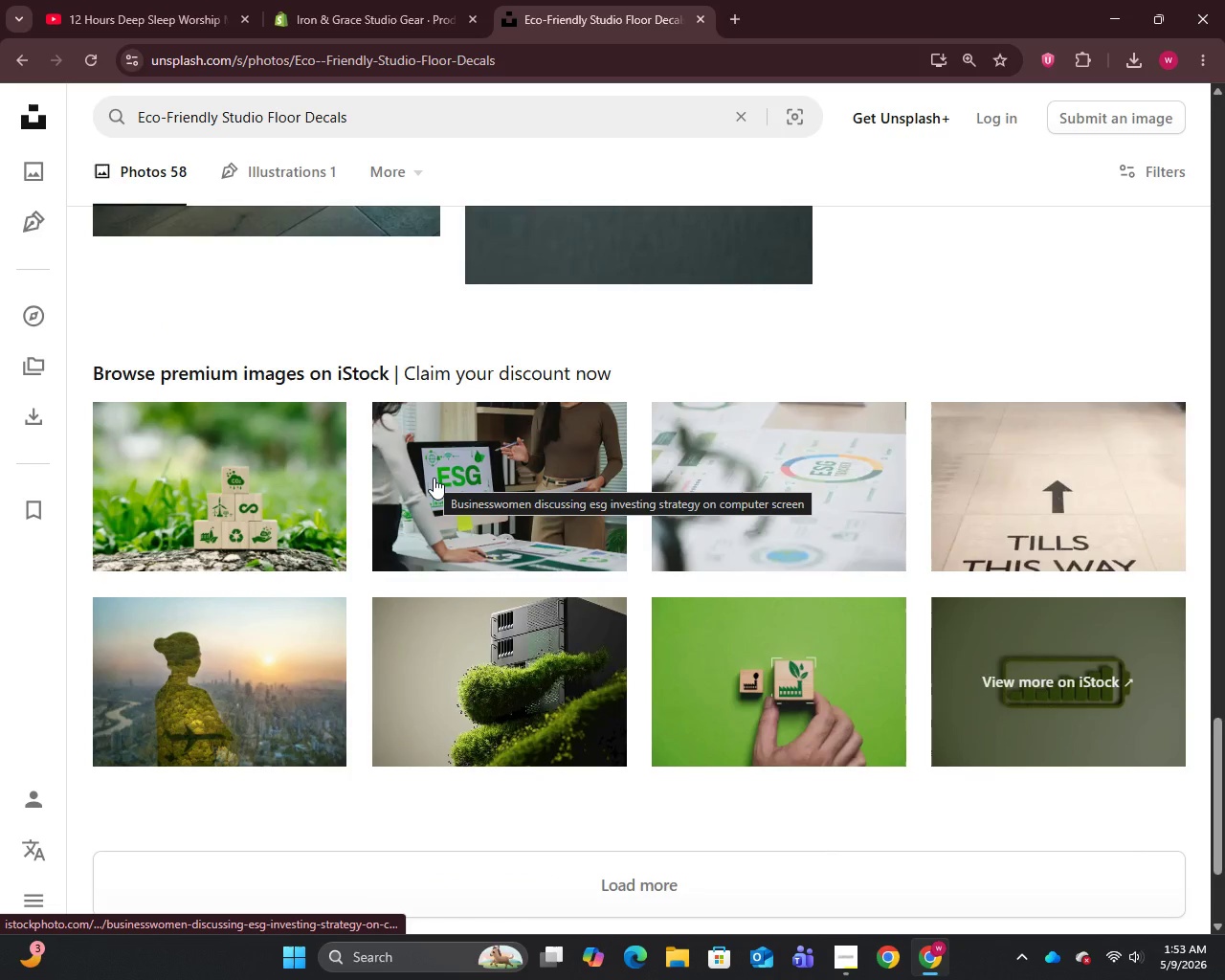 
scroll: coordinate [434, 478], scroll_direction: up, amount: 43.0
 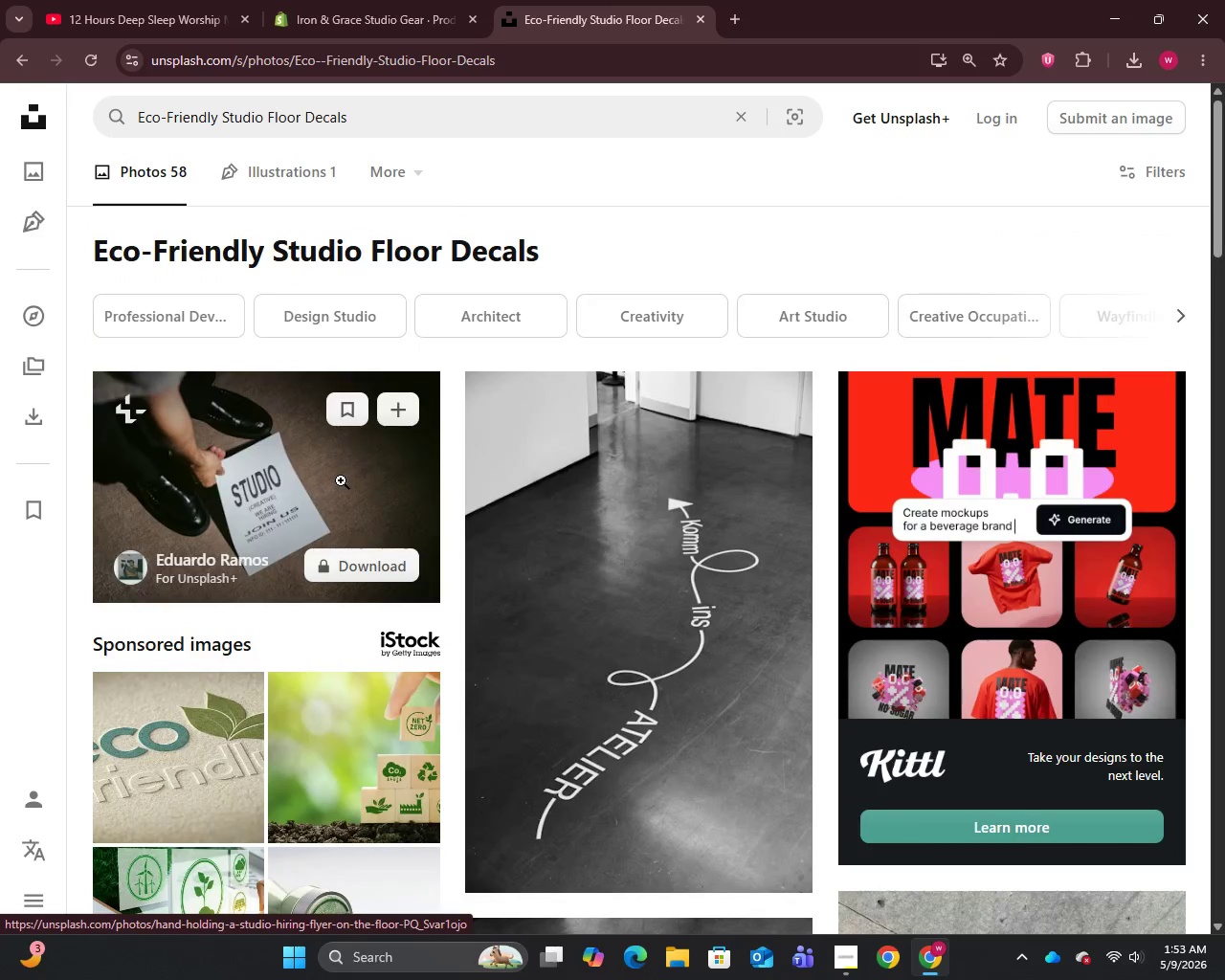 
right_click([341, 480])
 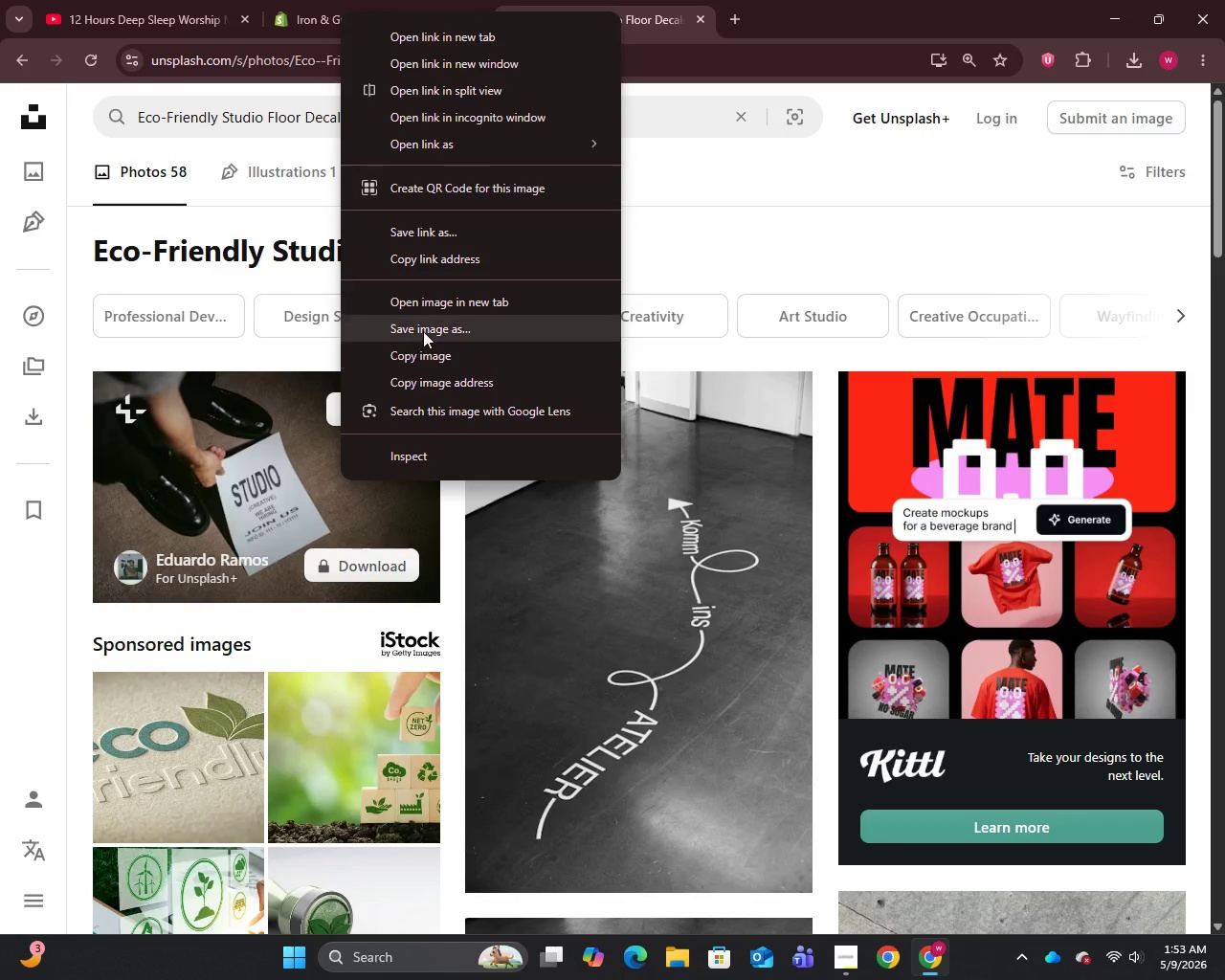 
left_click([425, 328])
 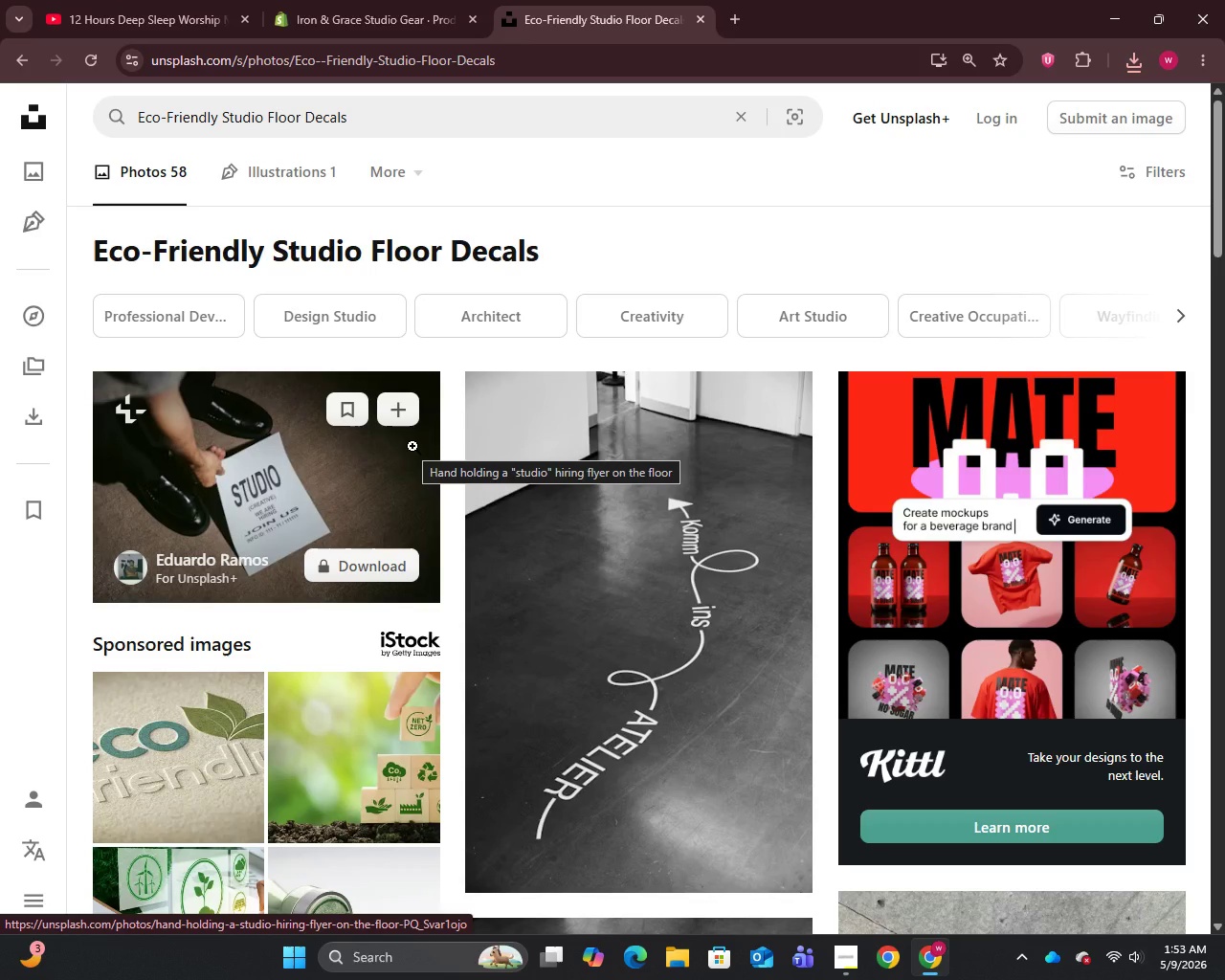 
wait(14.28)
 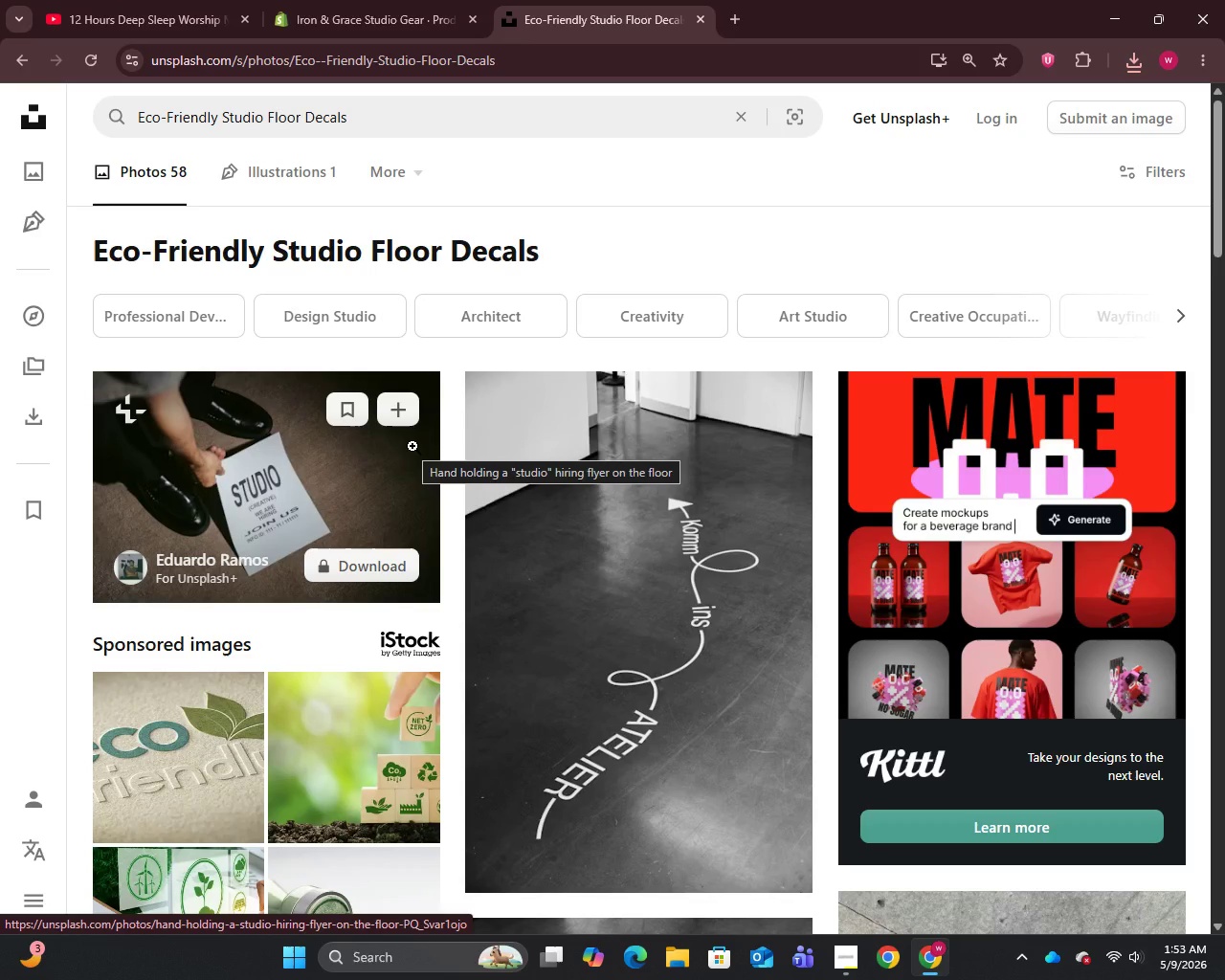 
left_click([370, 0])
 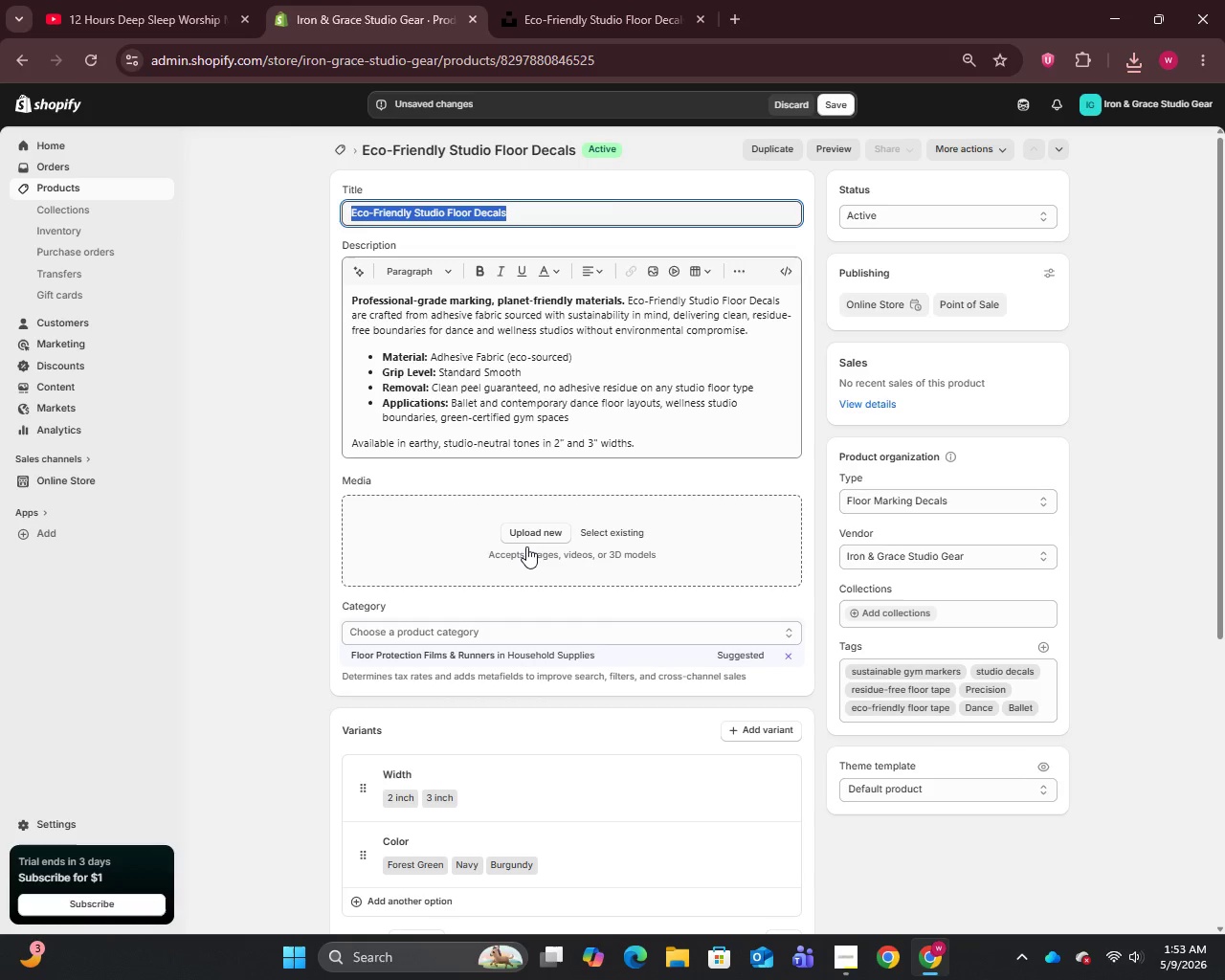 
left_click([528, 537])
 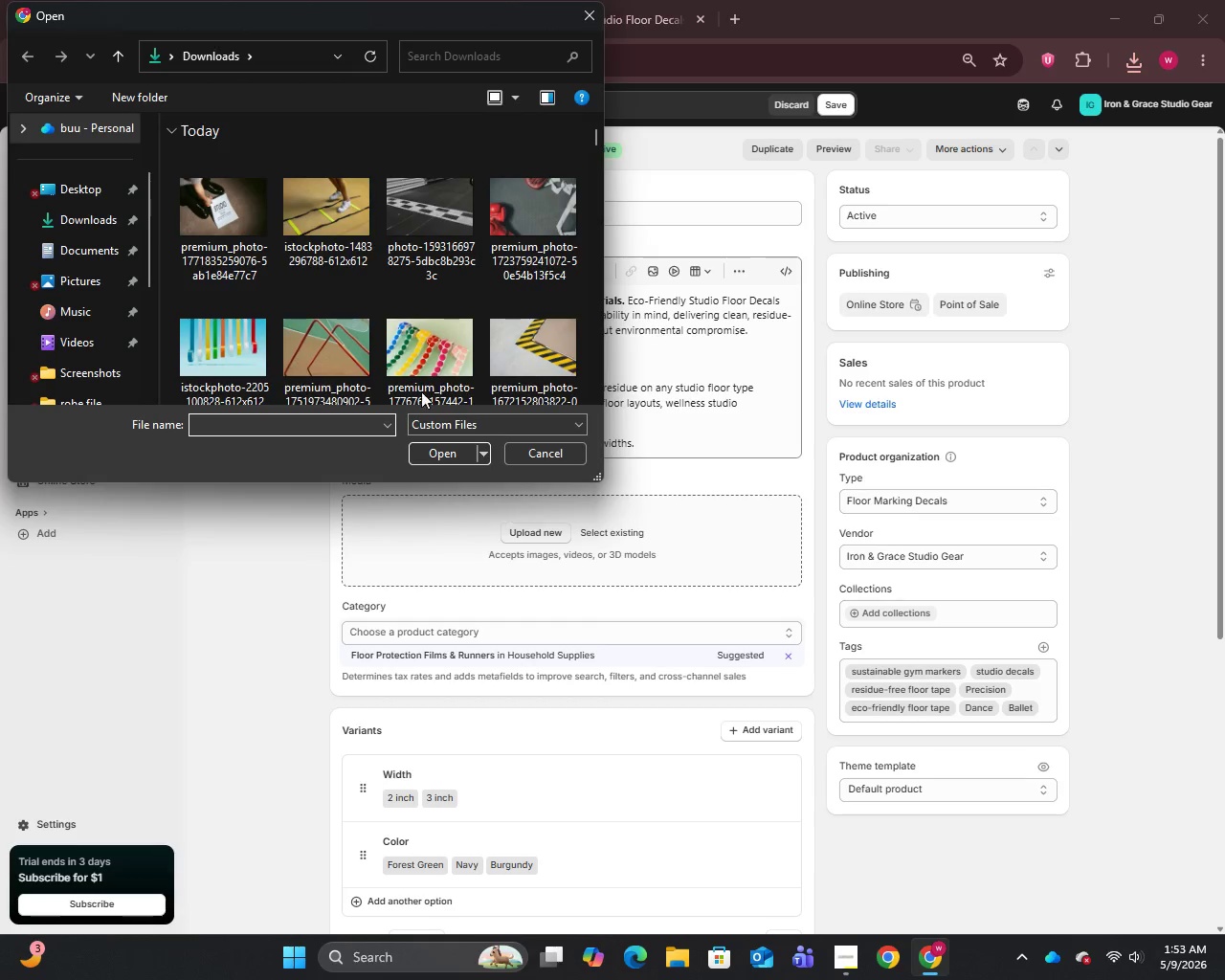 
left_click([229, 227])
 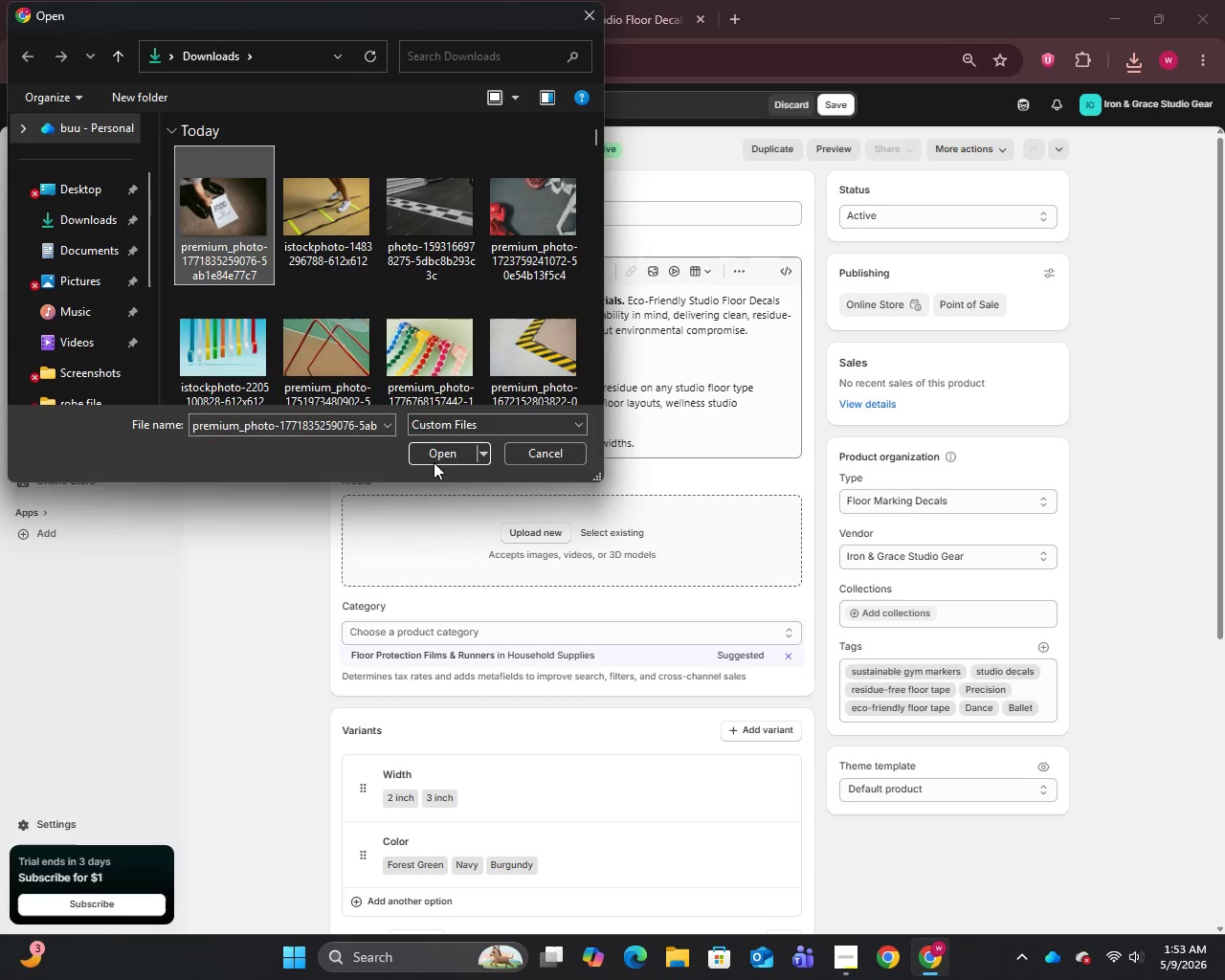 
left_click([434, 460])
 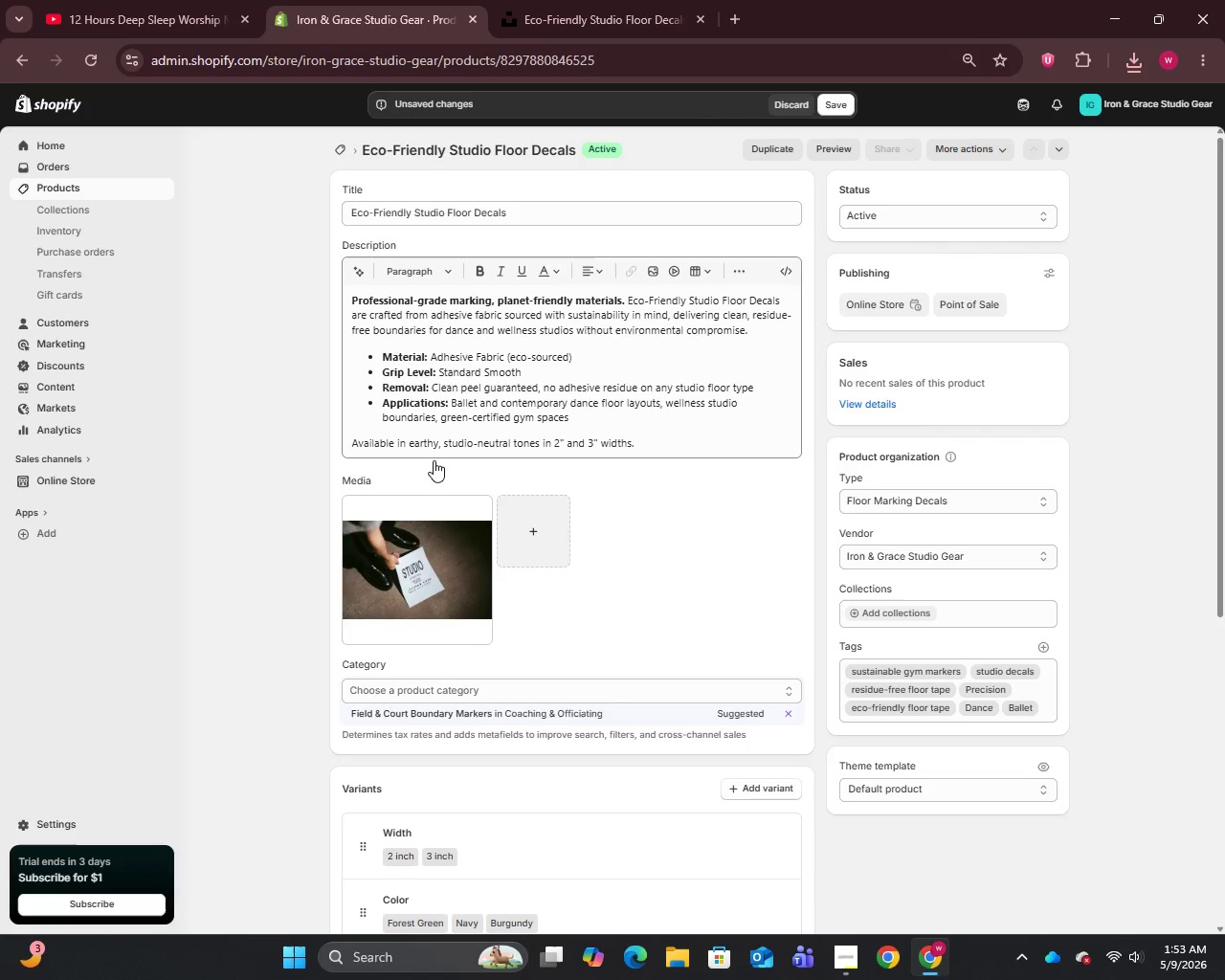 
wait(12.67)
 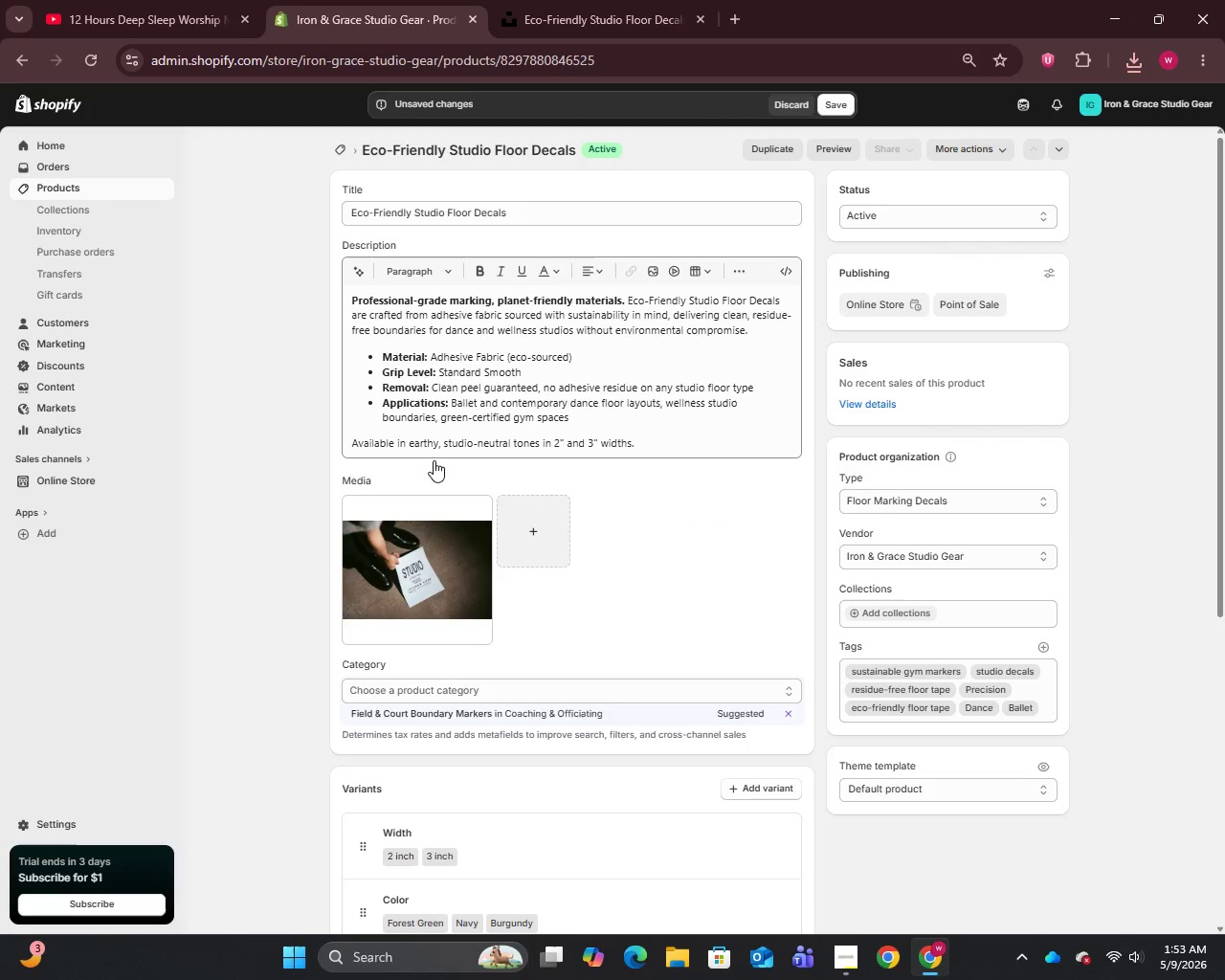 
left_click([442, 578])
 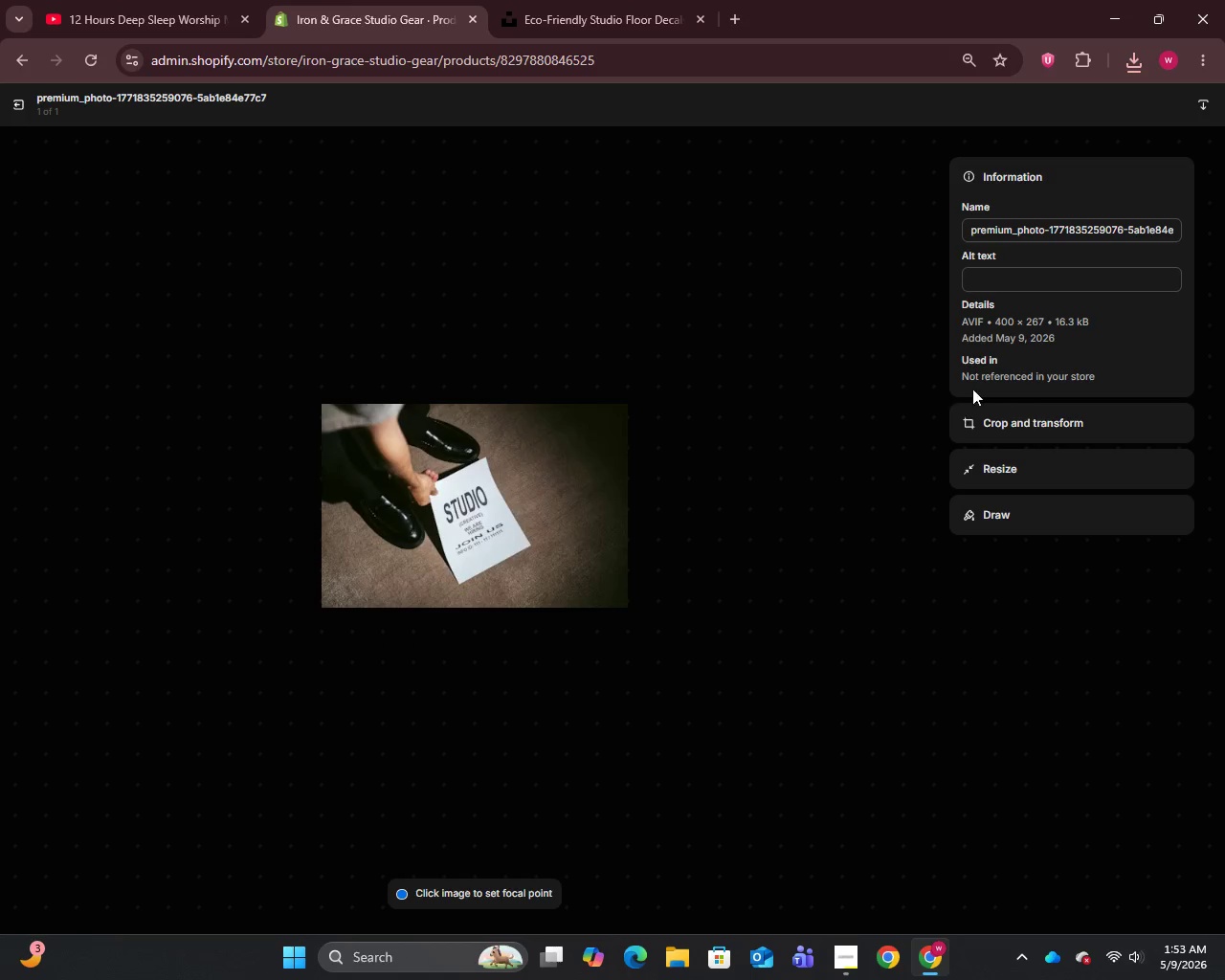 
left_click([1008, 225])
 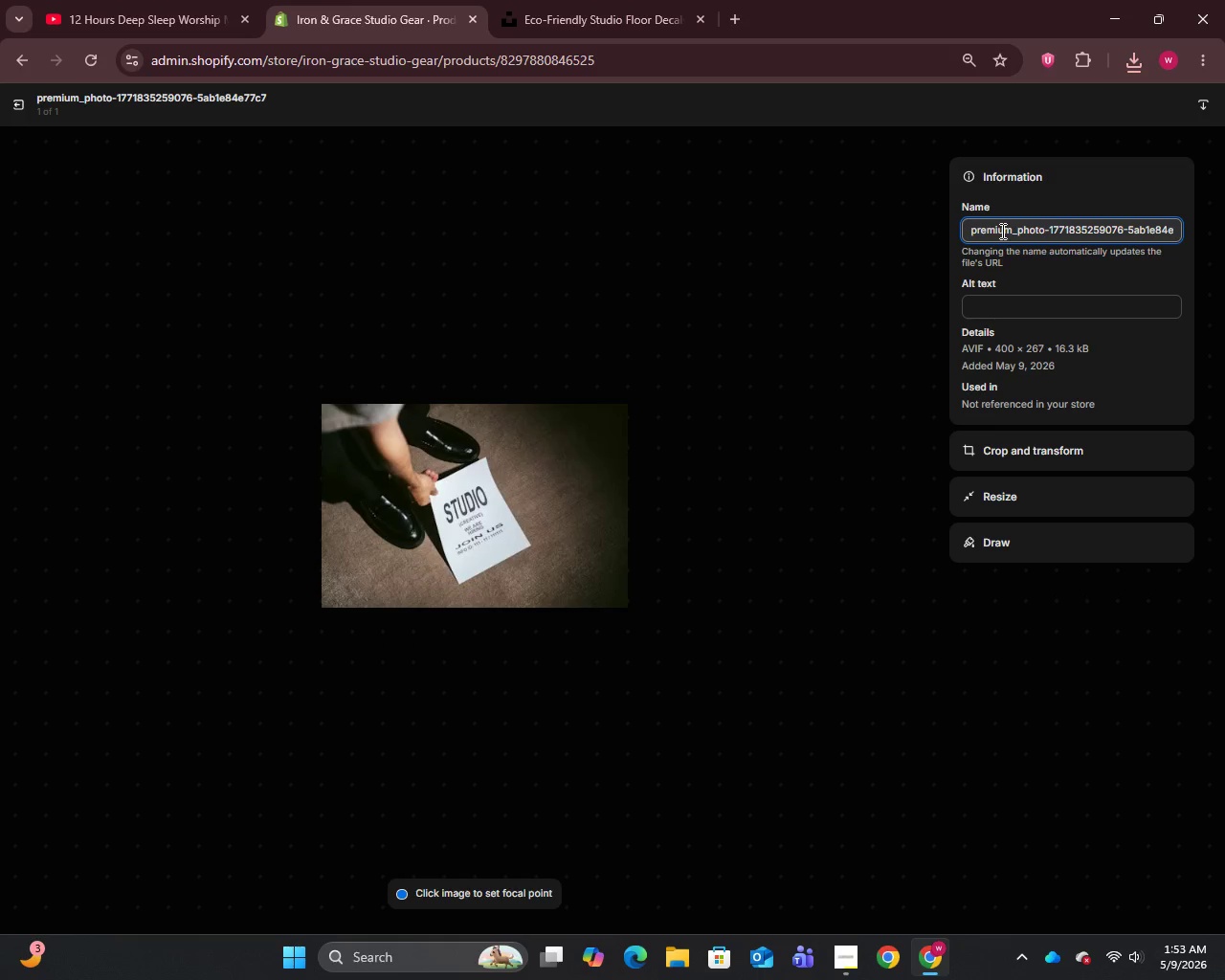 
key(Control+A)
 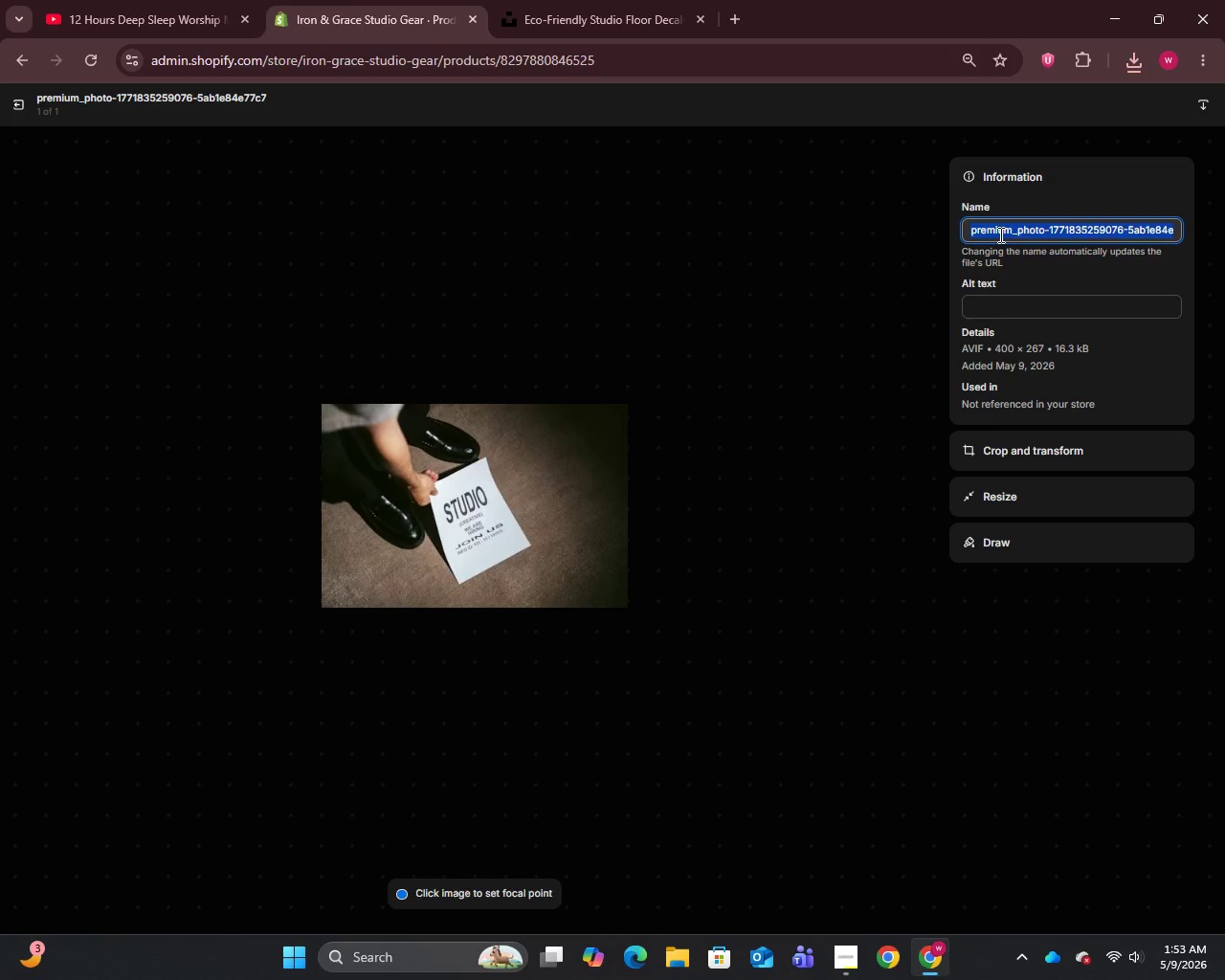 
key(Control+V)
 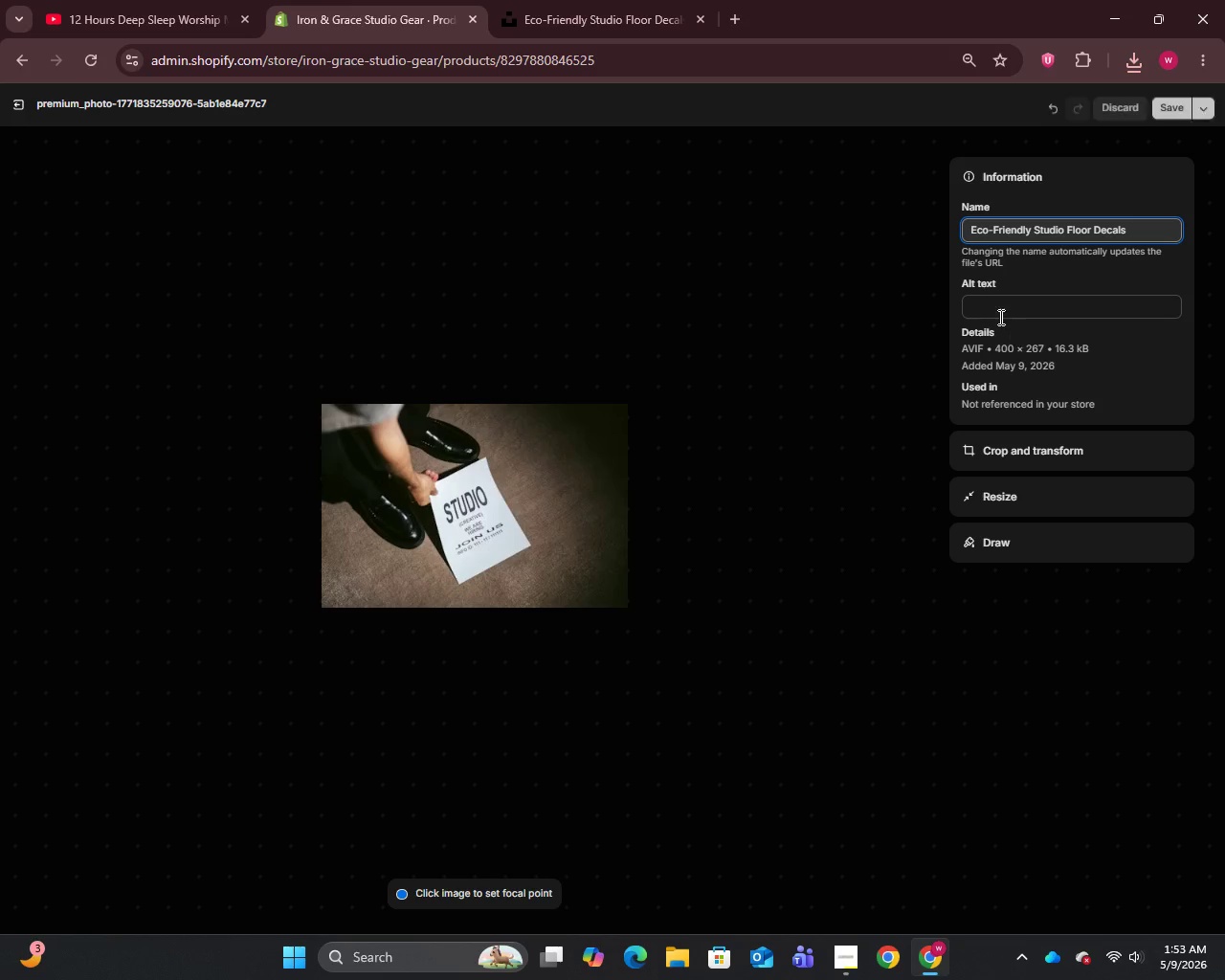 
left_click([993, 312])
 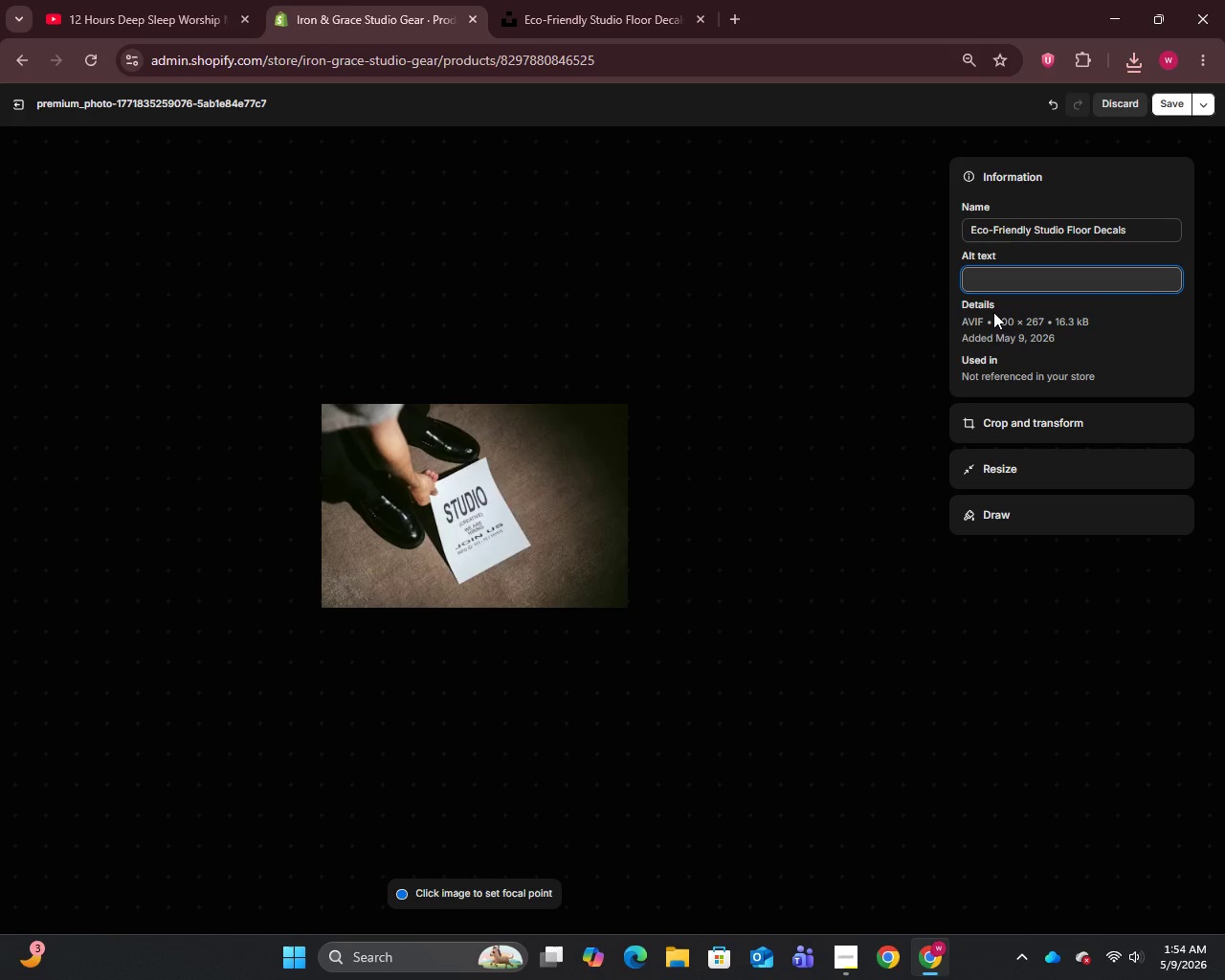 
wait(9.0)
 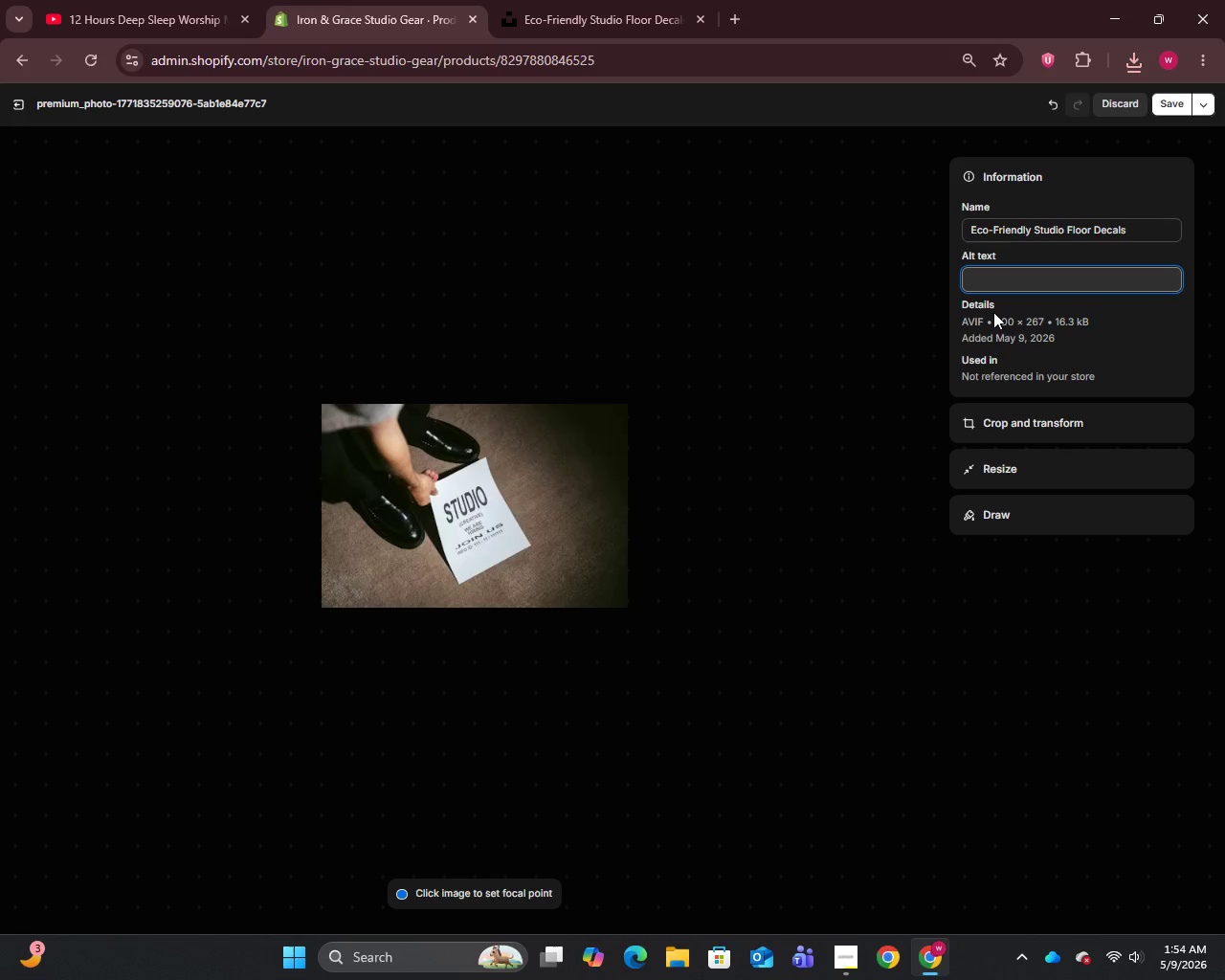 
type(Forest green eco-friendly )
 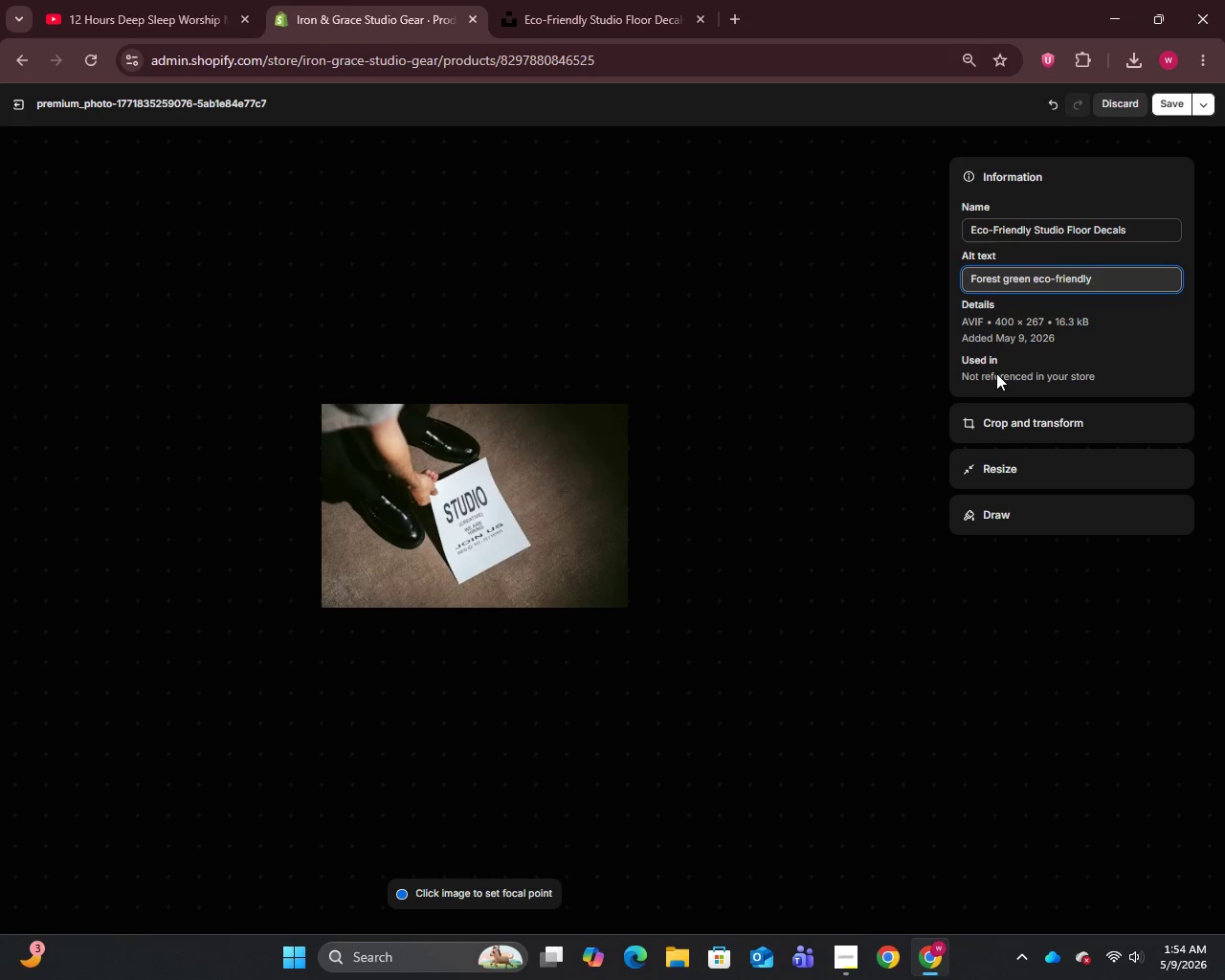 
type(adhesive fabric floor dec)
 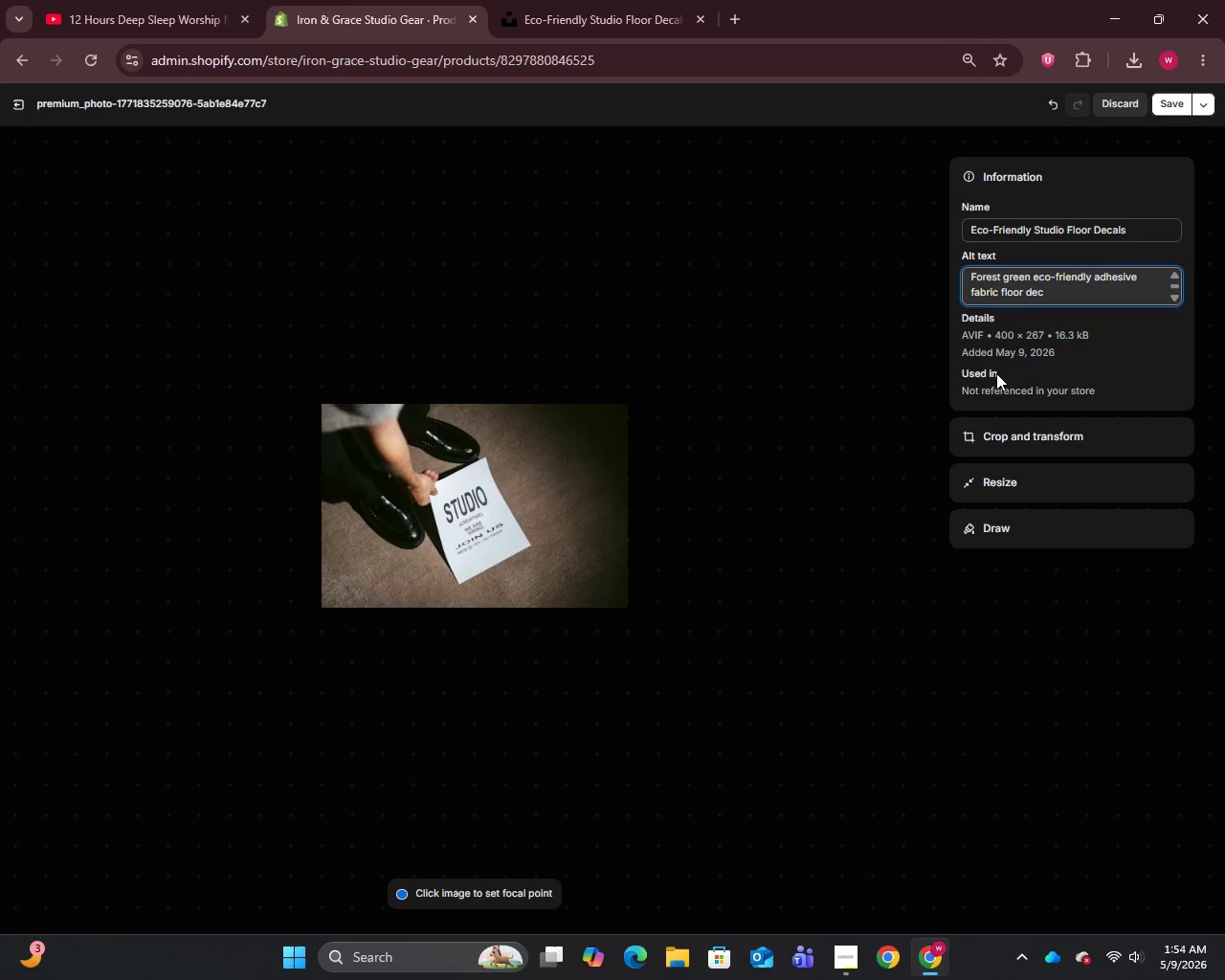 
type(al marking a dance studio boundary)
 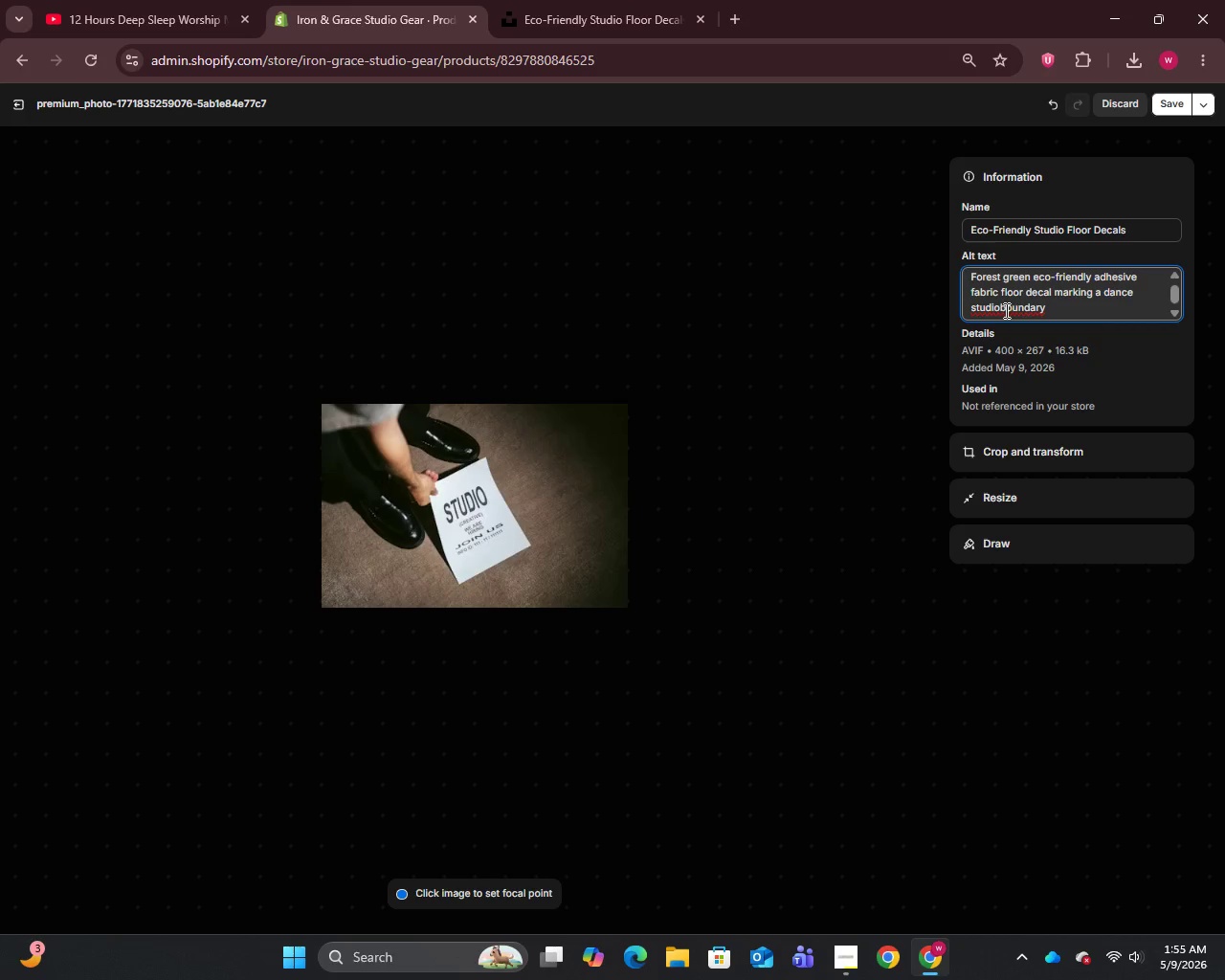 
left_click([999, 311])
 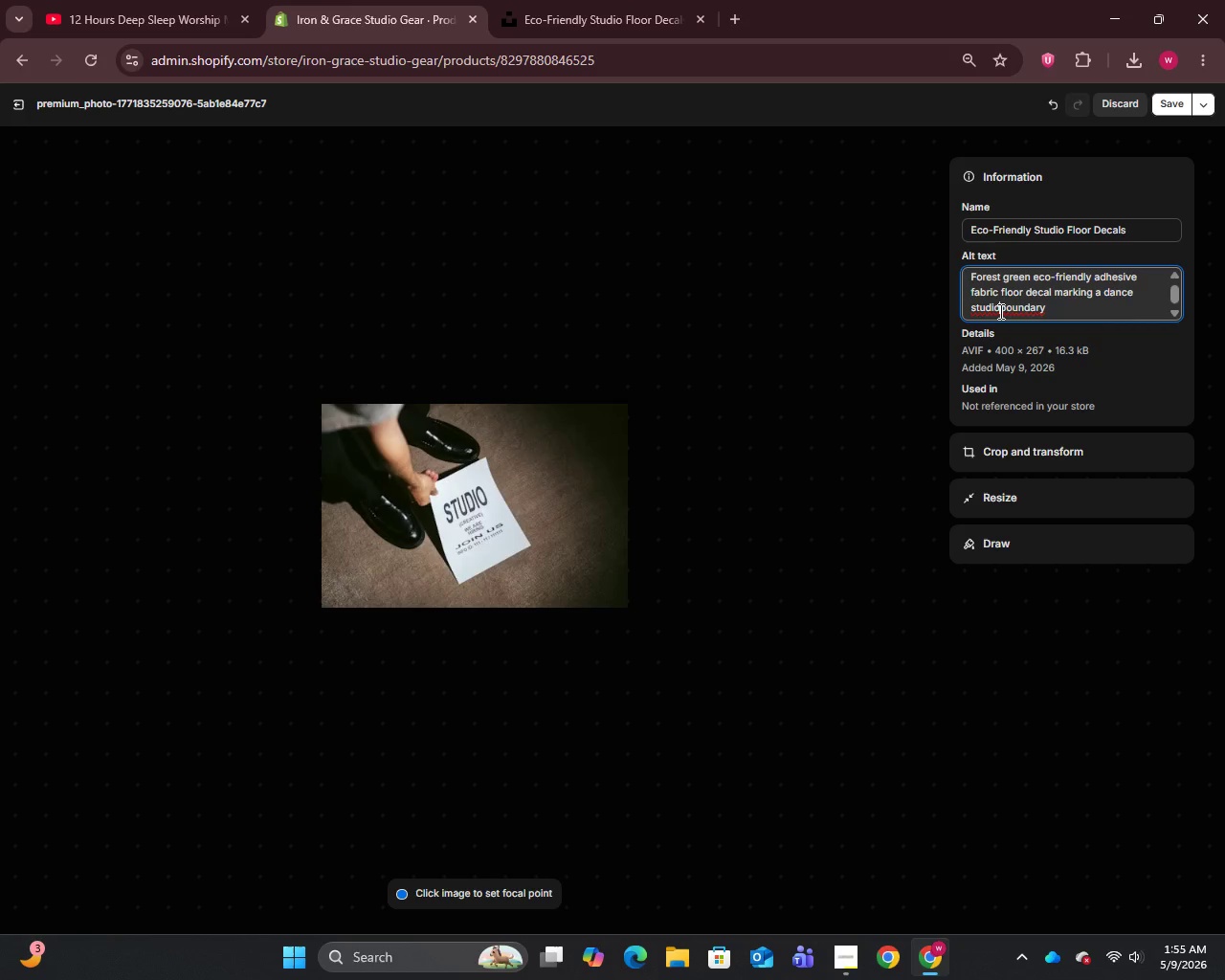 
key(Space)
 